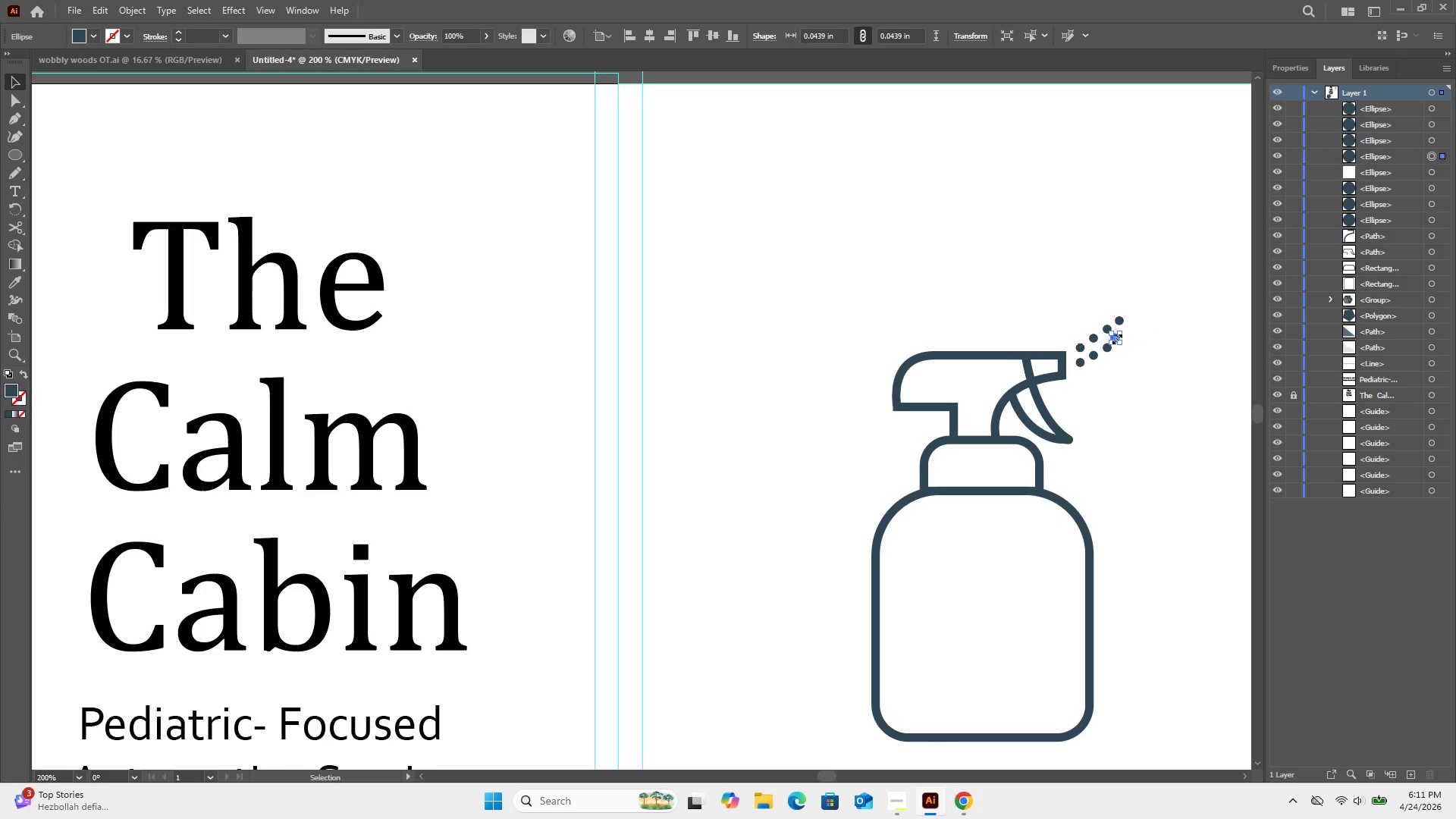 
left_click_drag(start_coordinate=[1116, 337], to_coordinate=[1119, 332])
 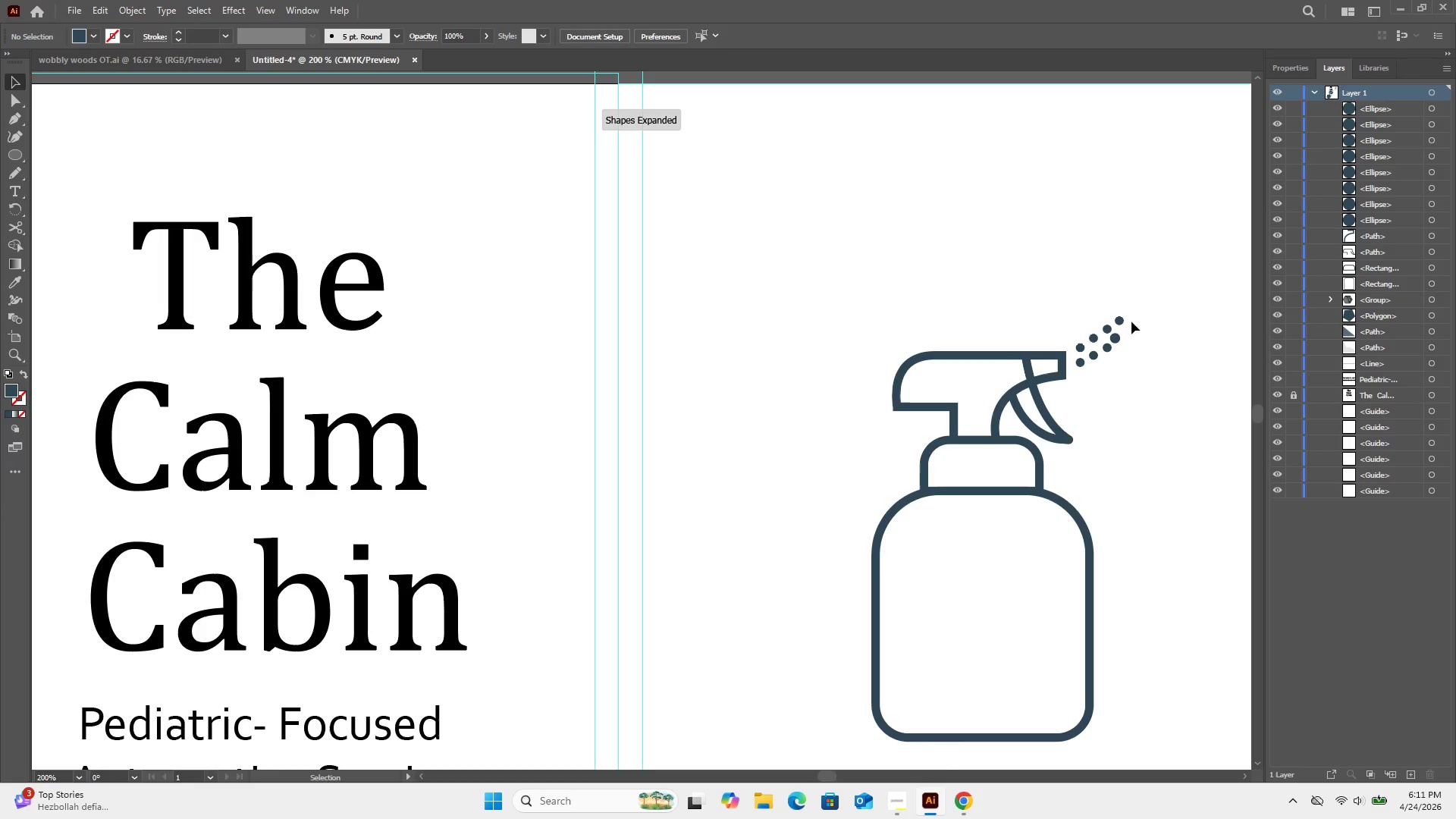 
key(Control+Z)
 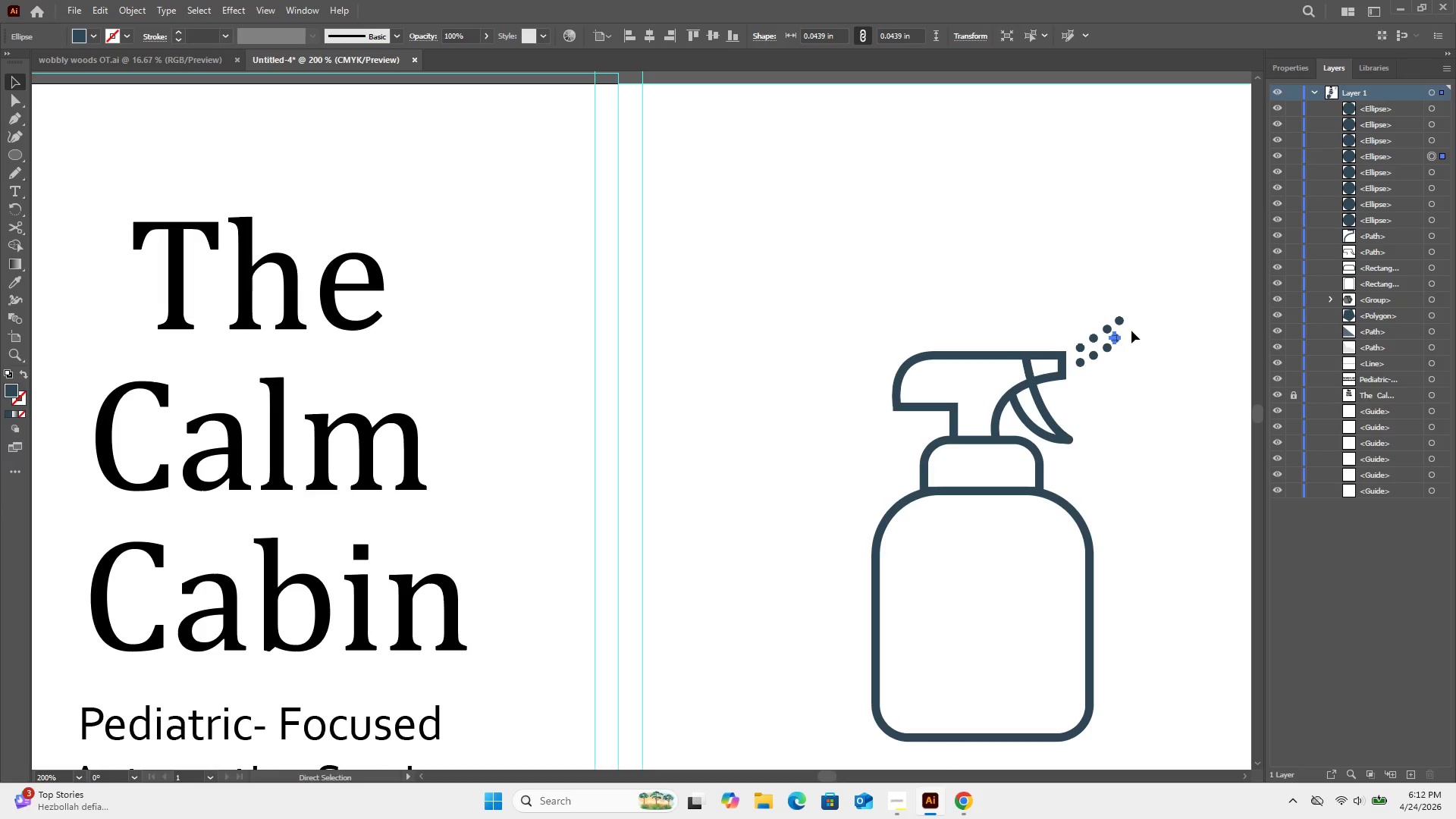 
left_click([1131, 331])
 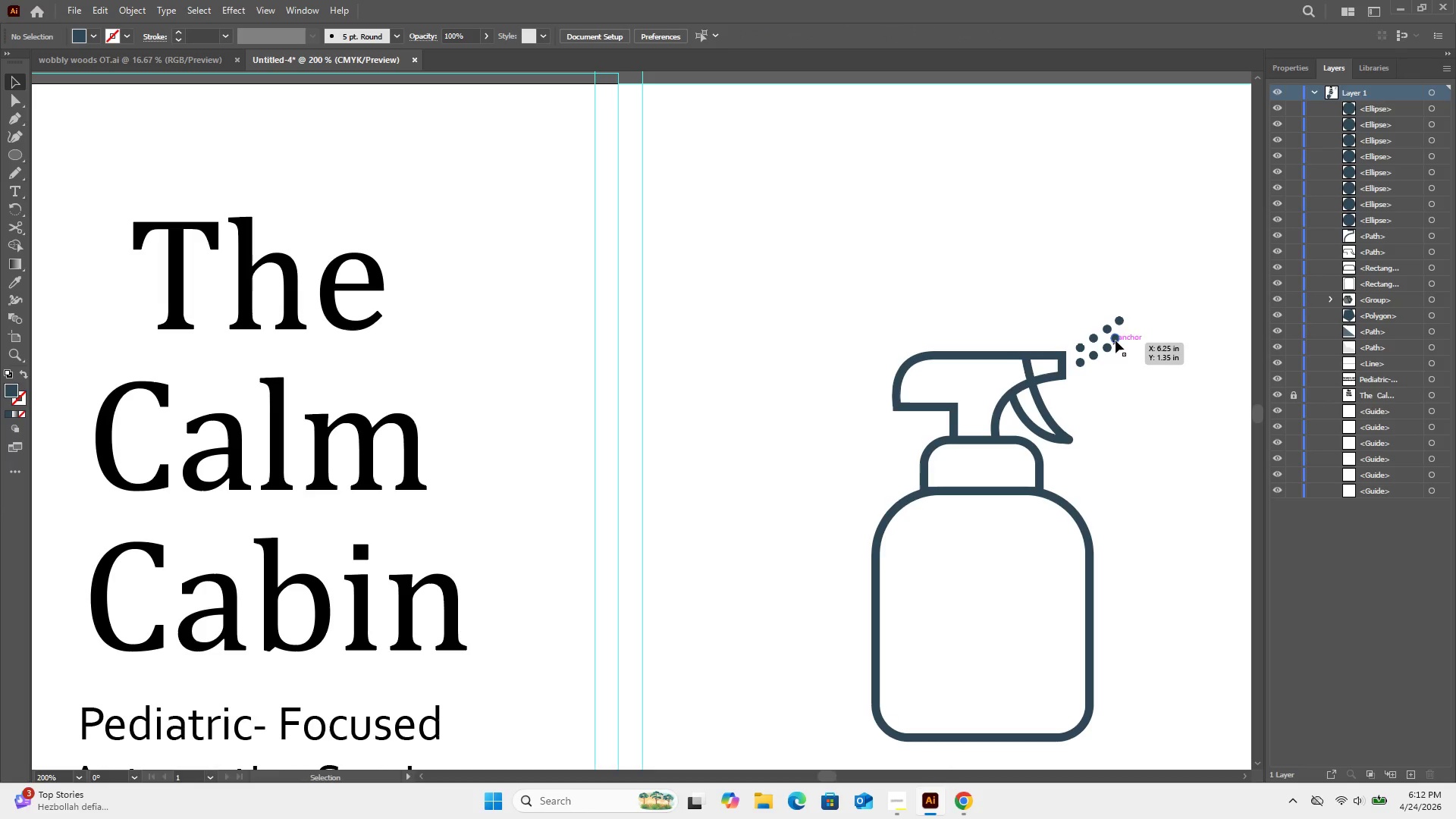 
left_click([1116, 339])
 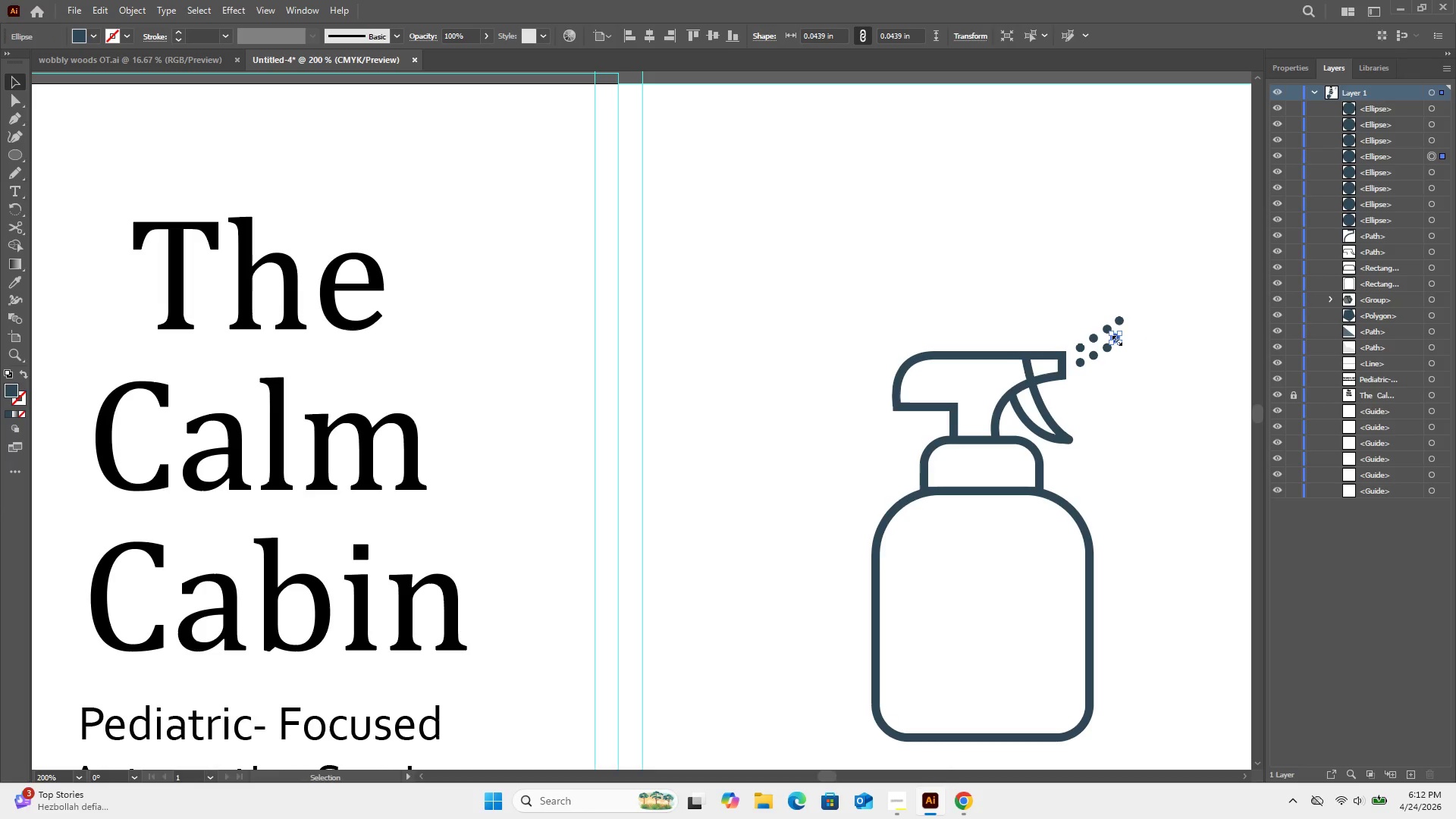 
key(ArrowDown)
 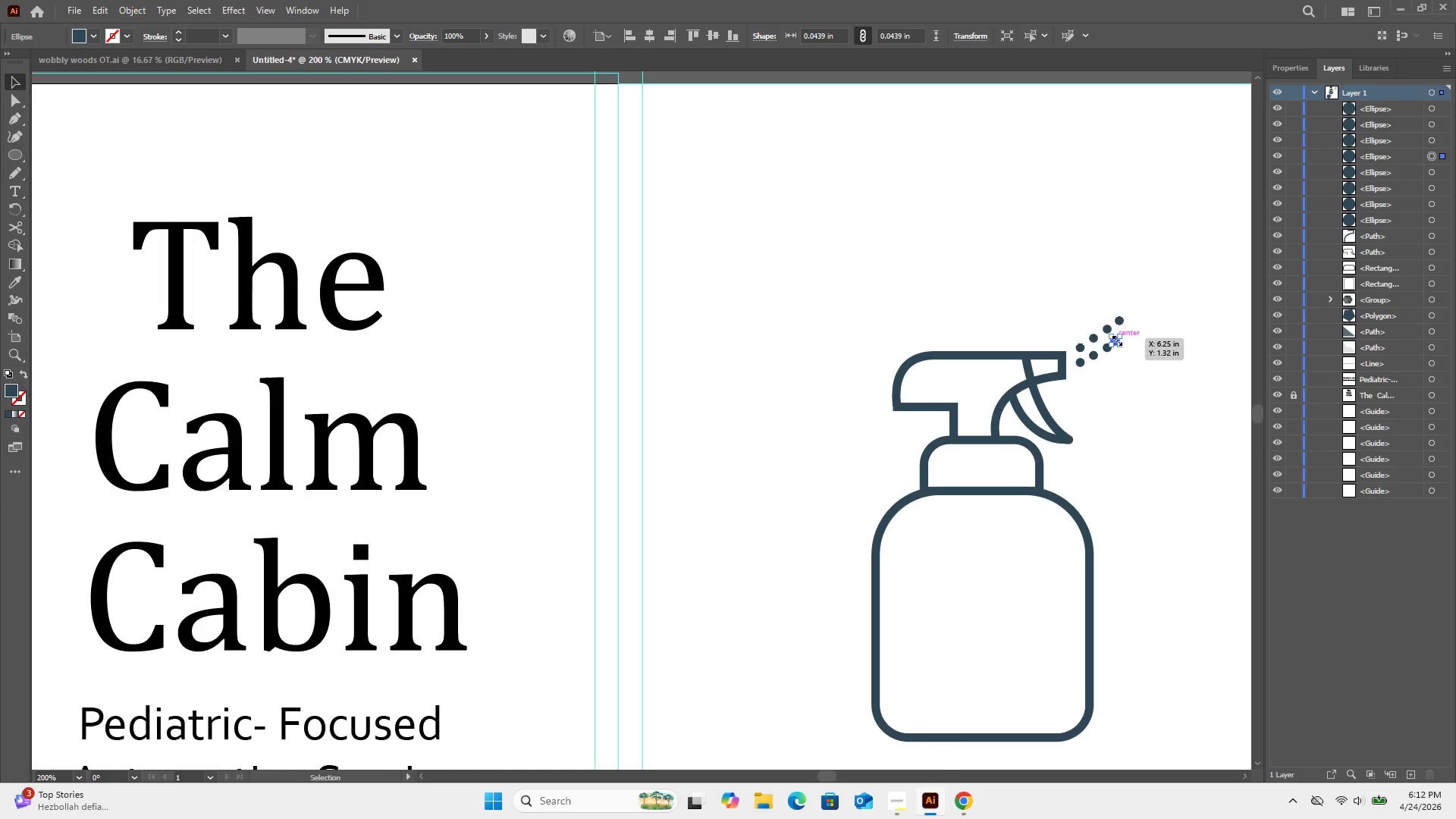 
key(ArrowDown)
 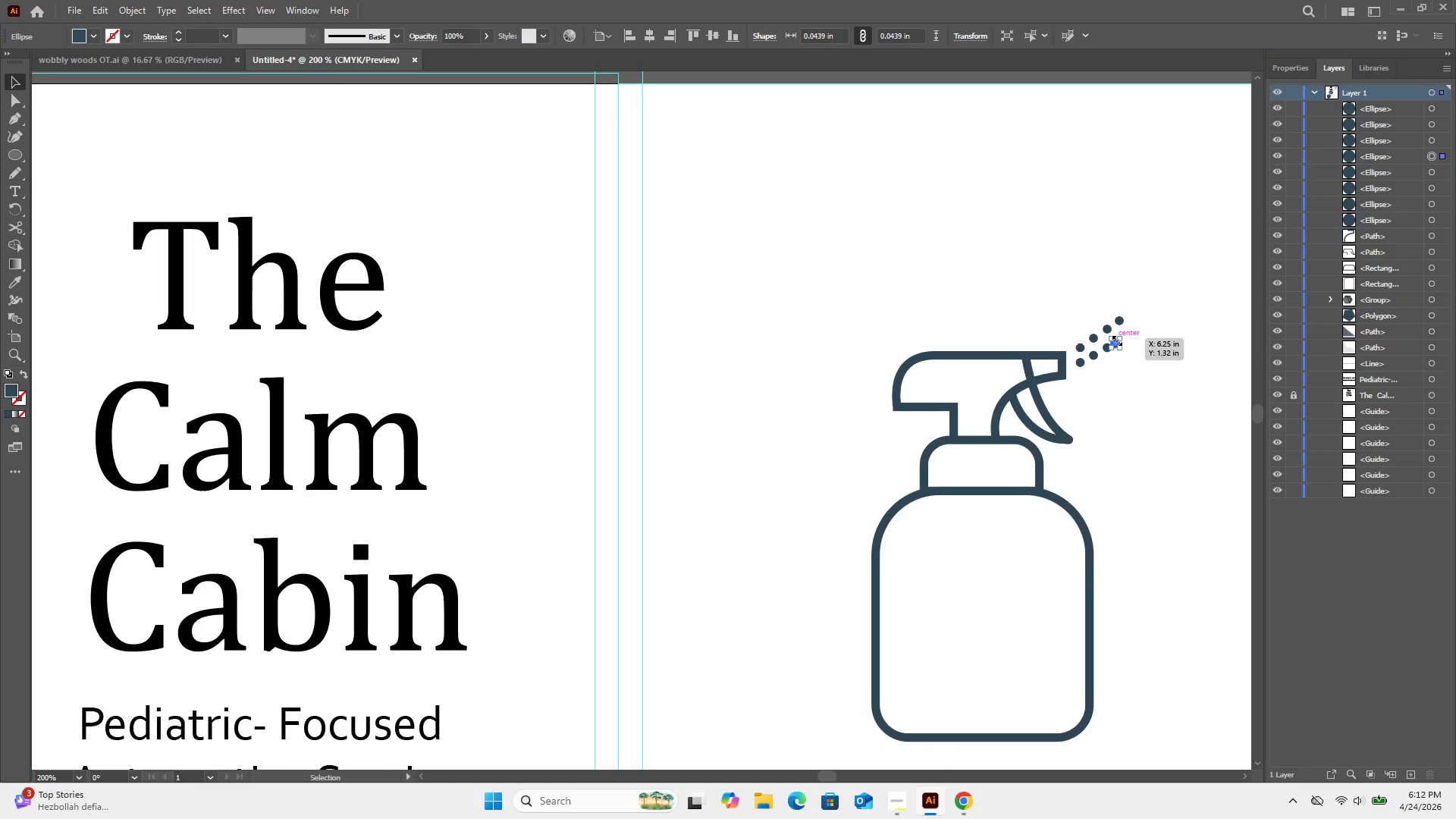 
key(ArrowRight)
 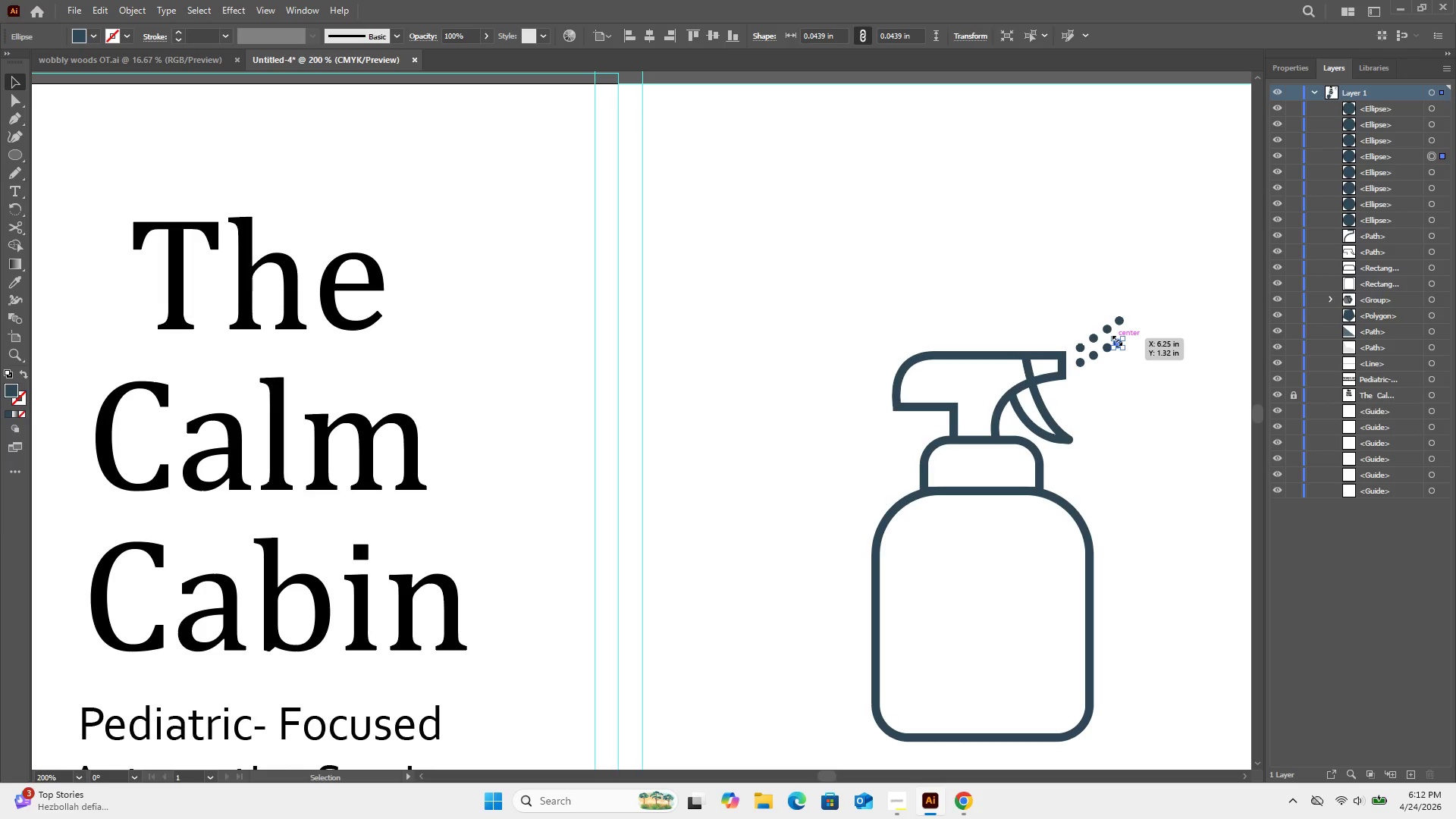 
key(ArrowUp)
 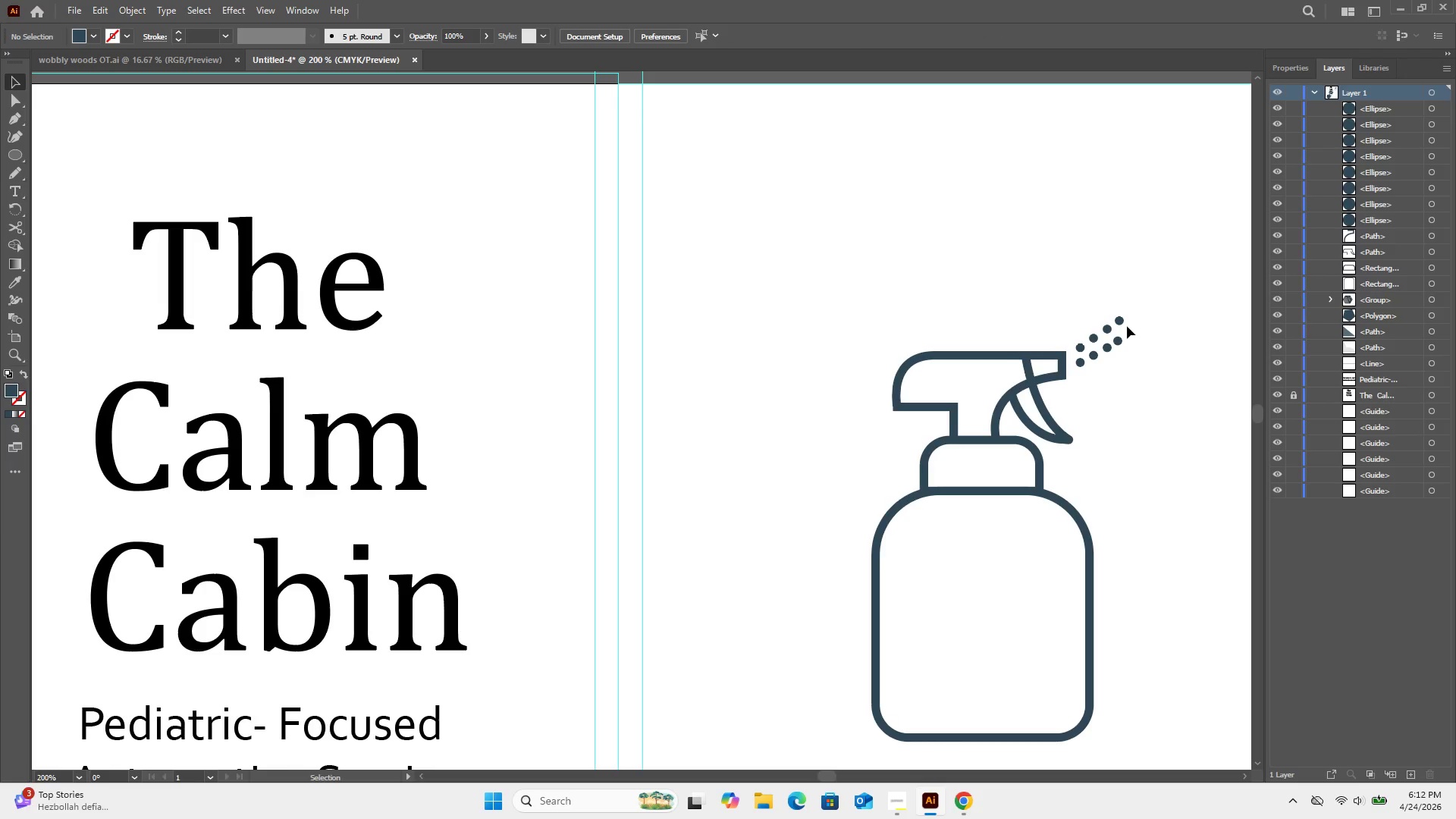 
left_click([1125, 323])
 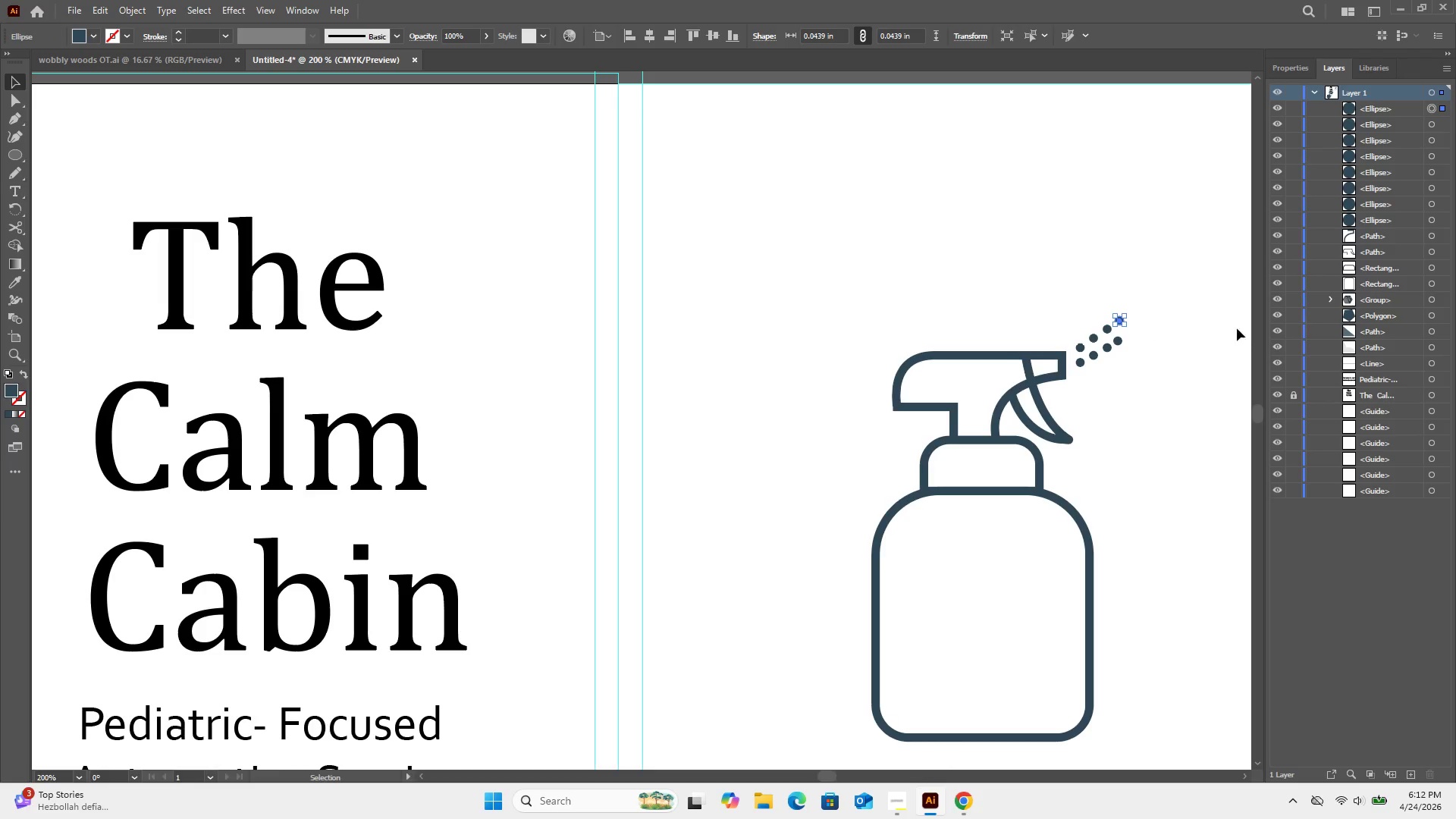 
key(Control+D)
 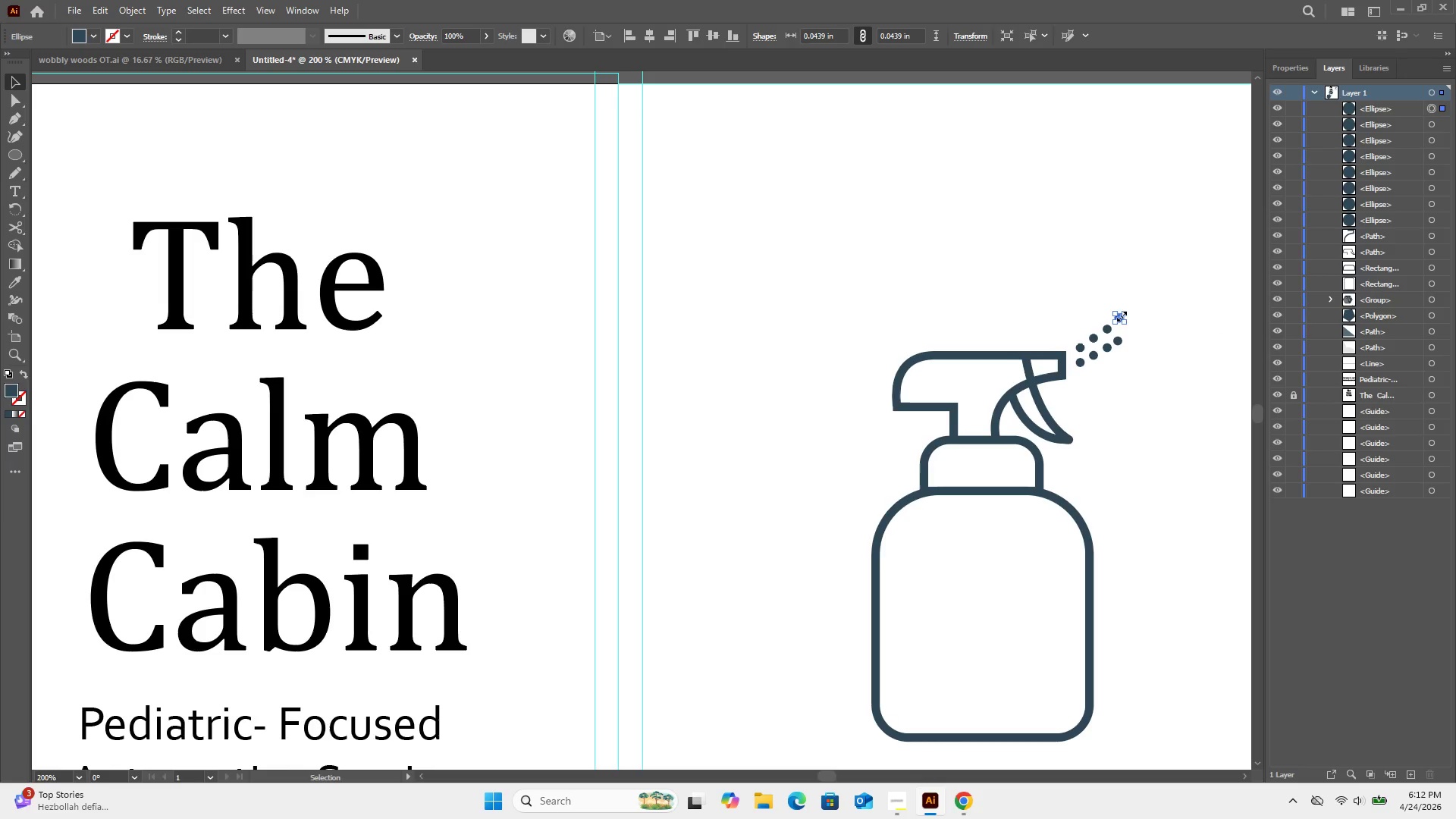 
wait(5.61)
 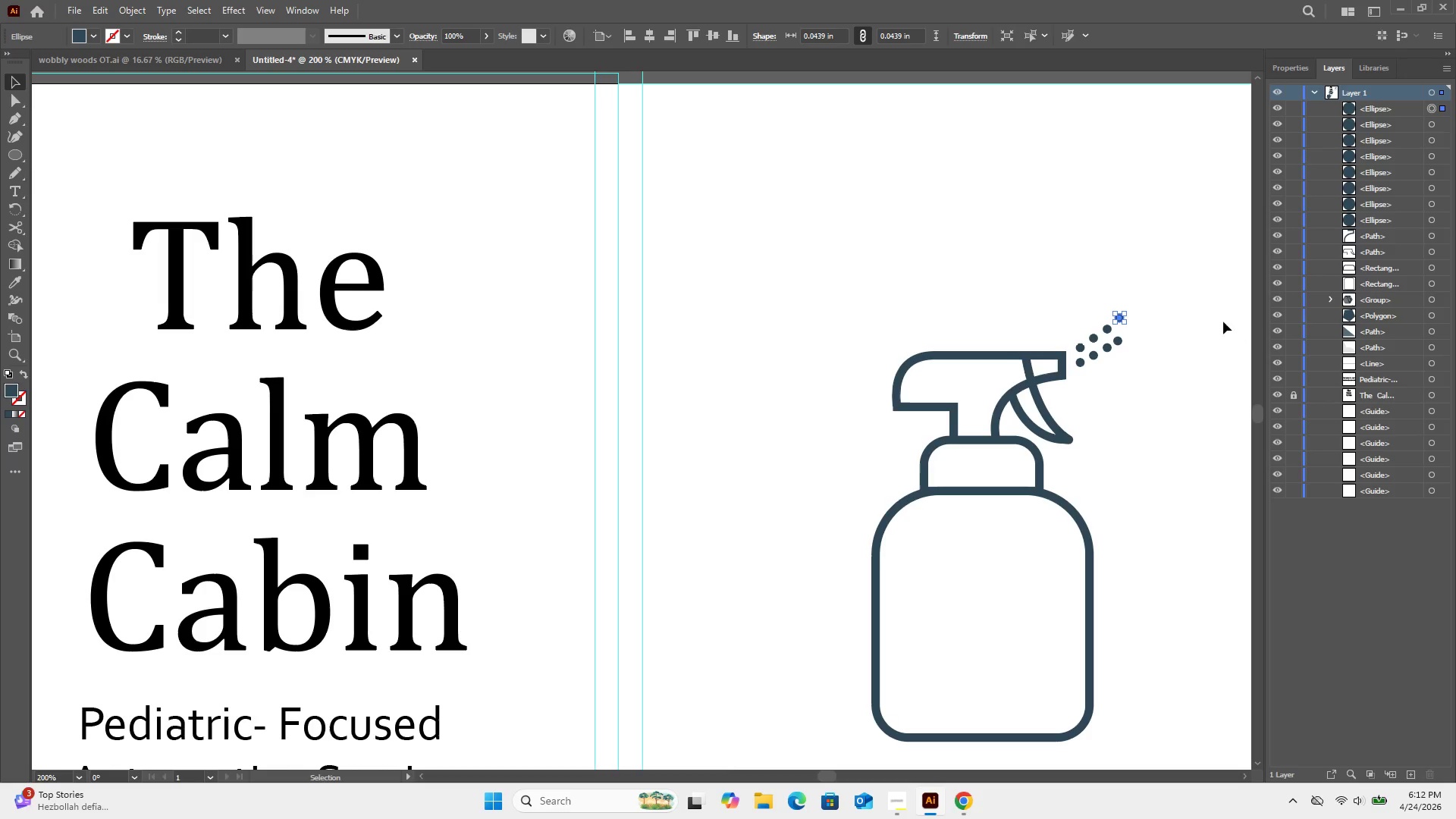 
left_click_drag(start_coordinate=[1122, 317], to_coordinate=[1141, 284])
 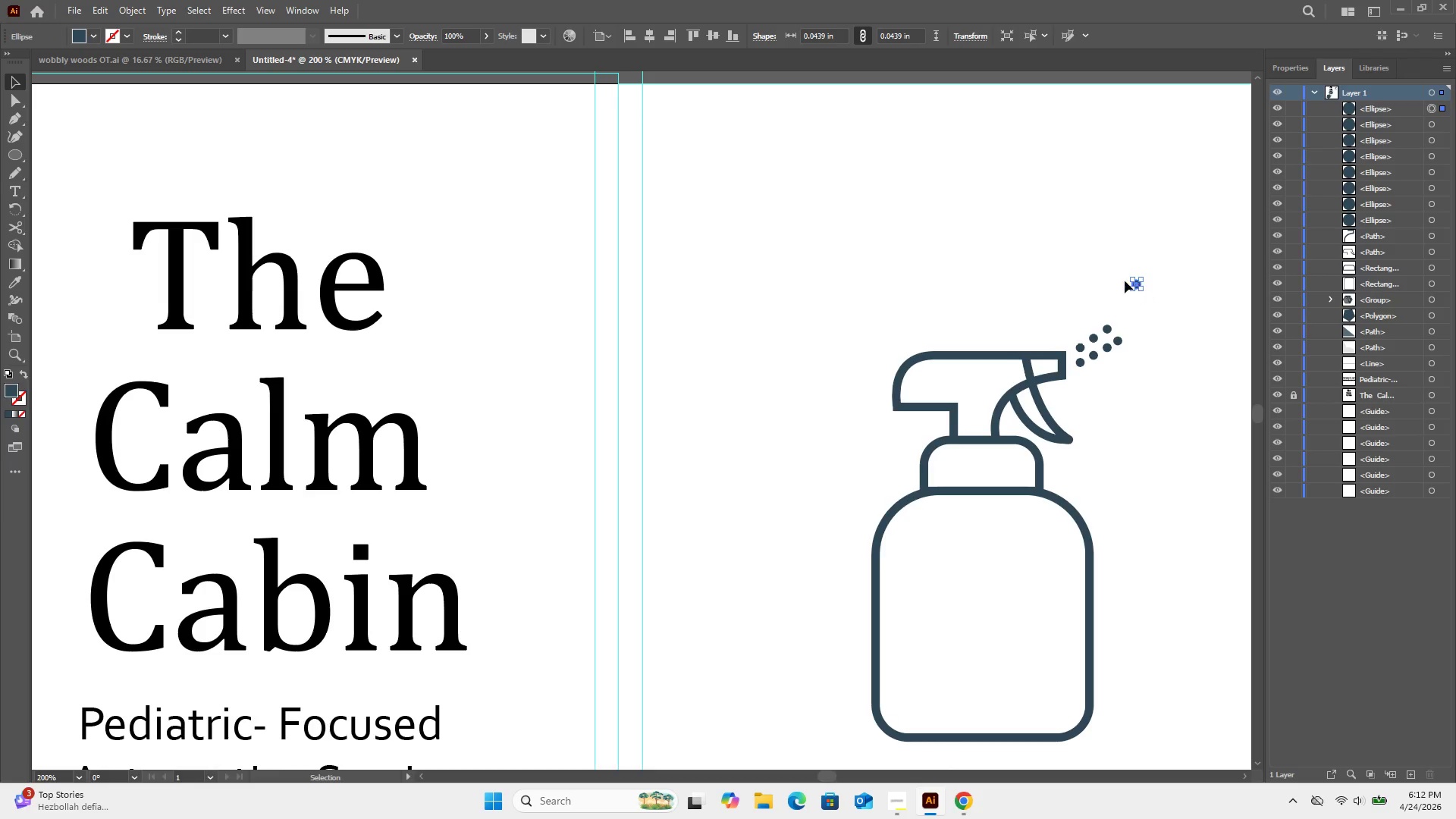 
left_click_drag(start_coordinate=[1103, 262], to_coordinate=[1175, 335])
 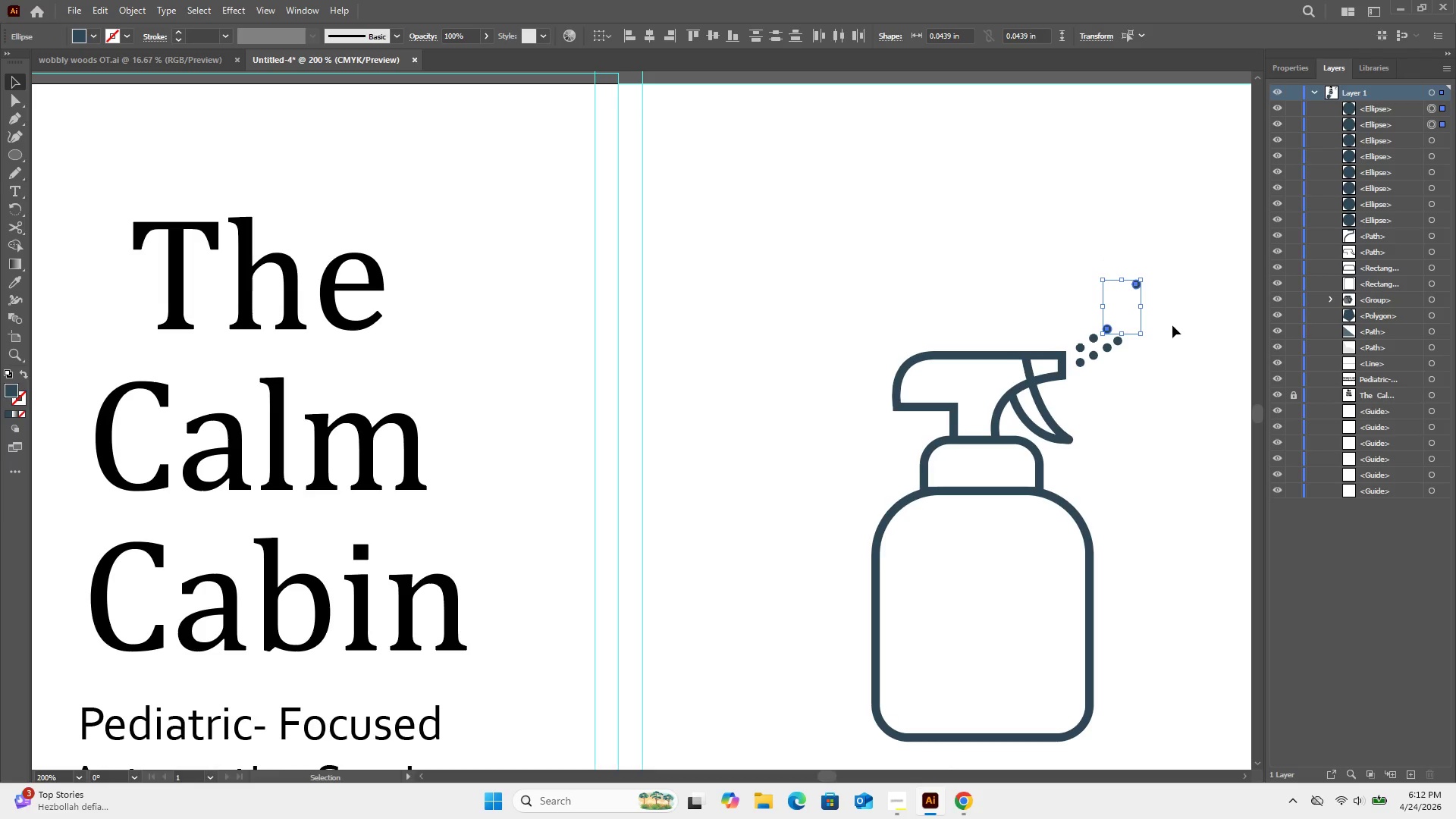 
left_click([1172, 325])
 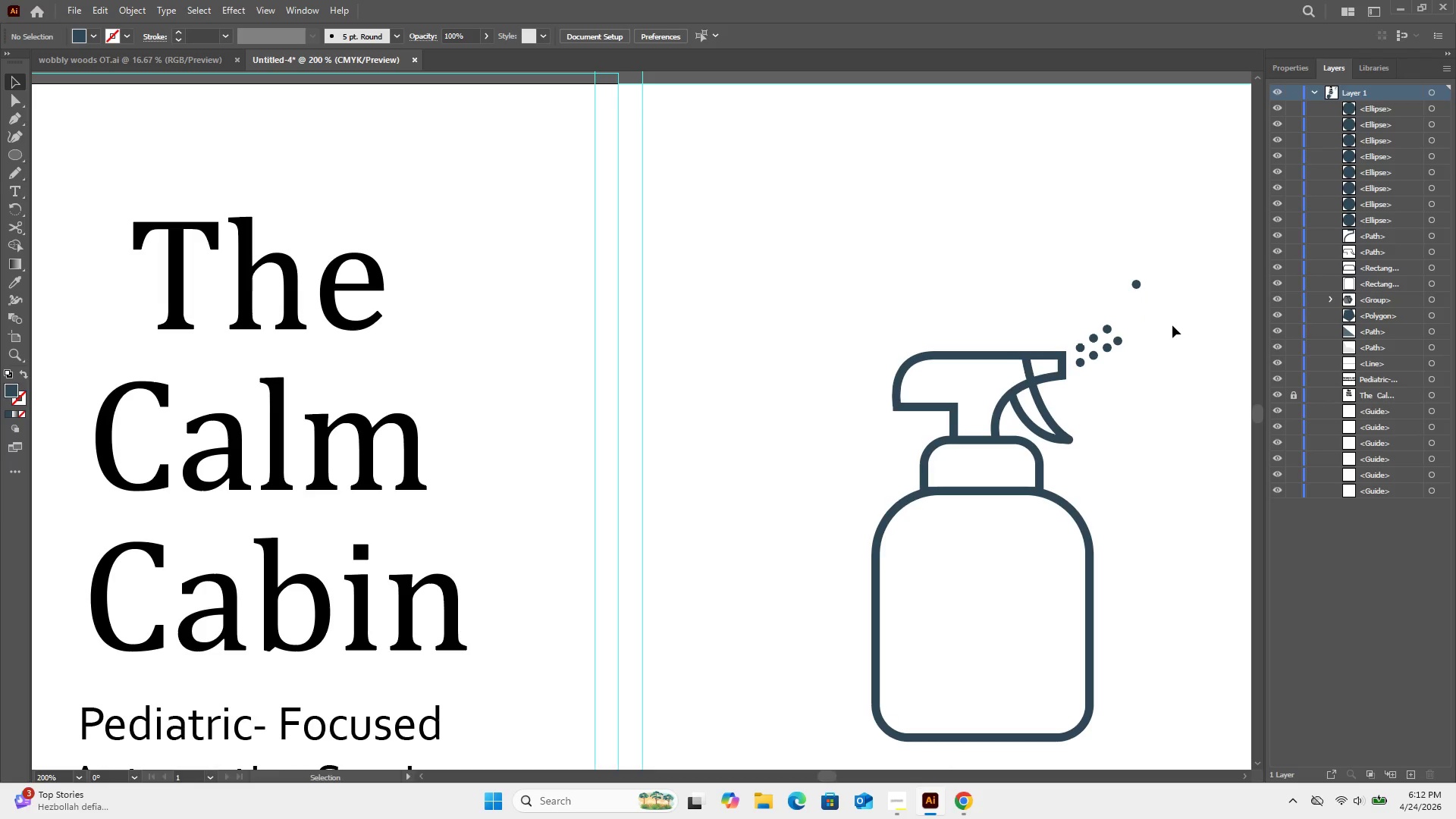 
left_click_drag(start_coordinate=[1172, 325], to_coordinate=[1117, 234])
 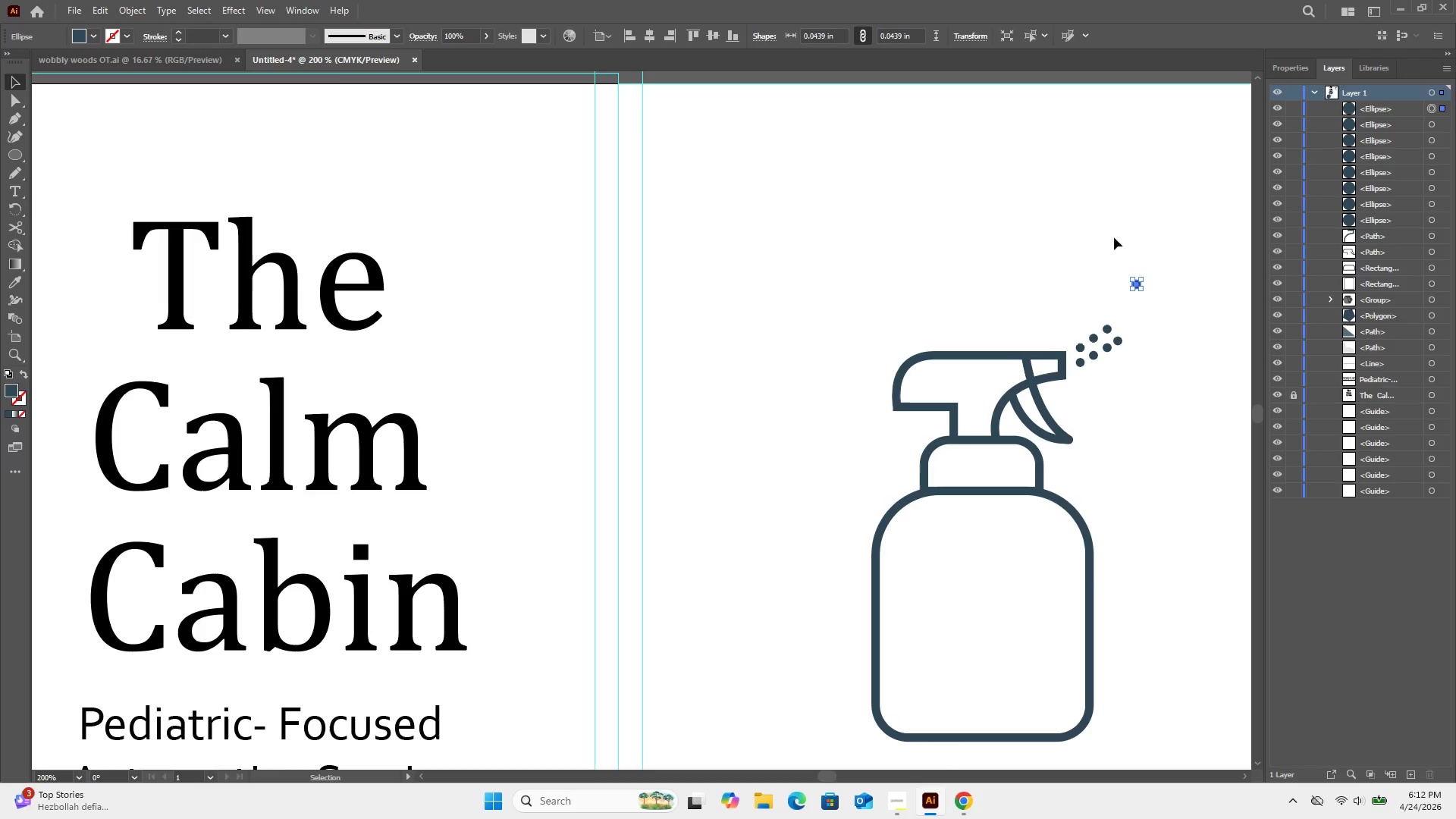 
key(Delete)
 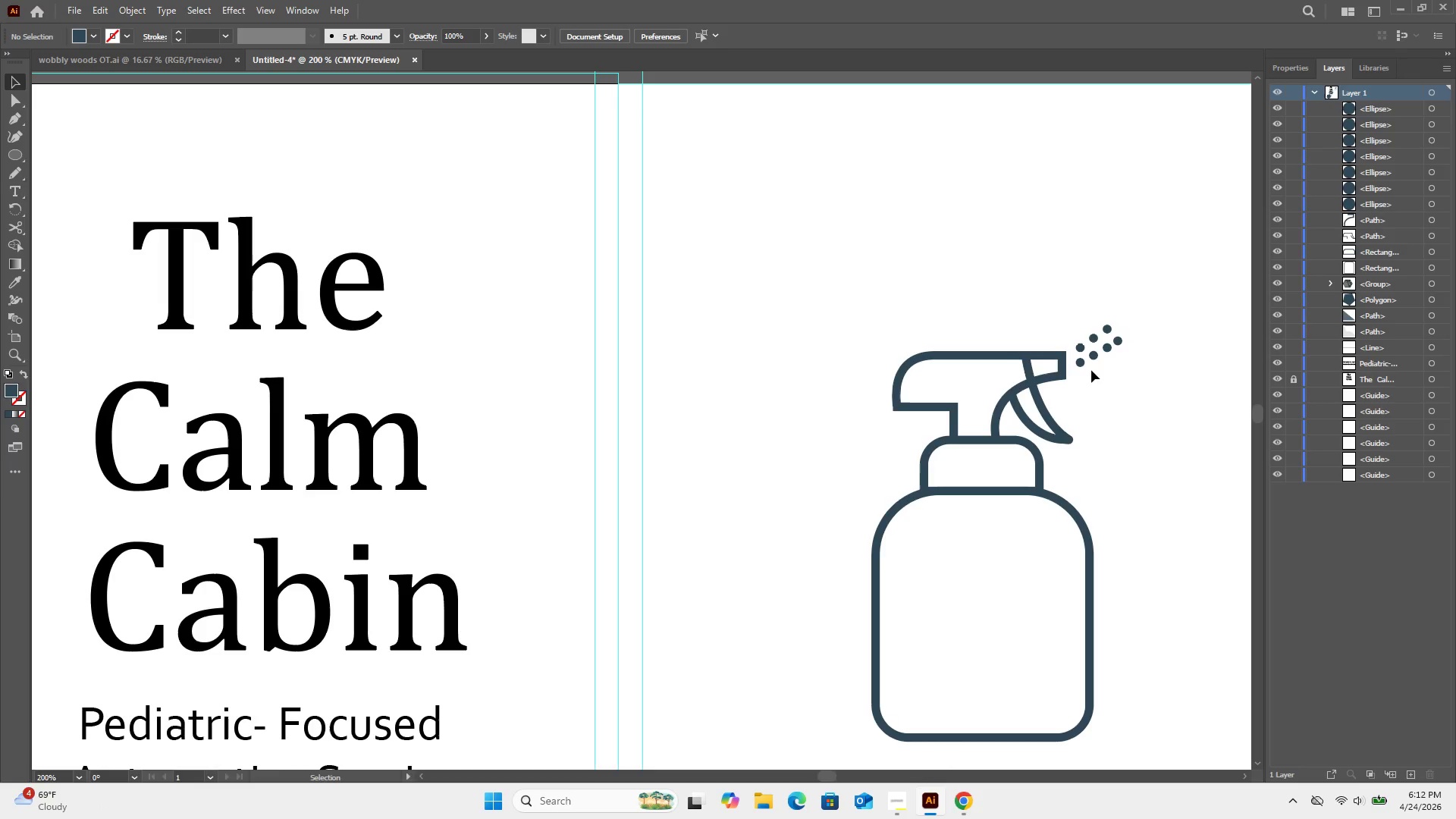 
left_click_drag(start_coordinate=[1114, 388], to_coordinate=[1081, 308])
 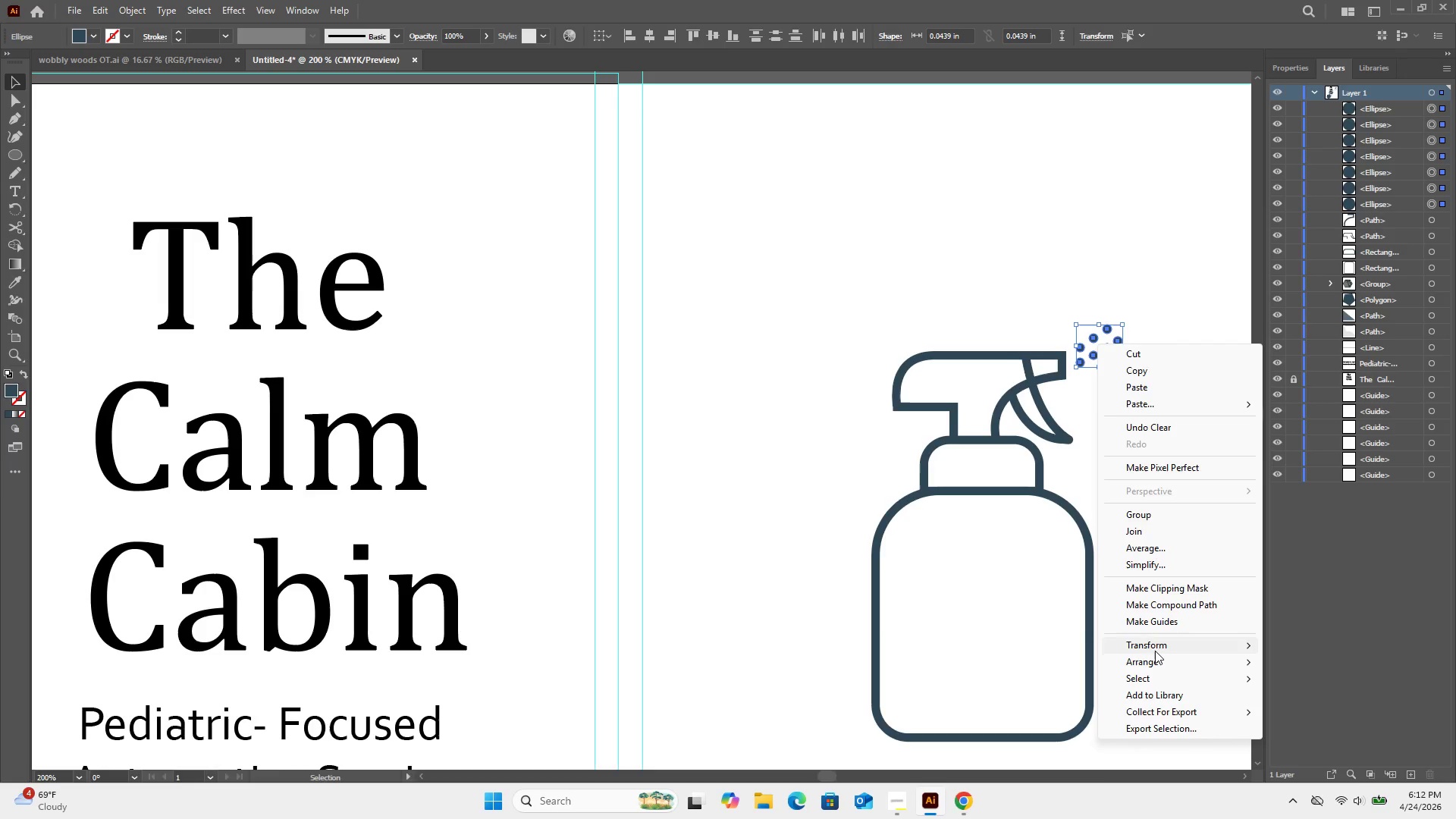 
wait(6.97)
 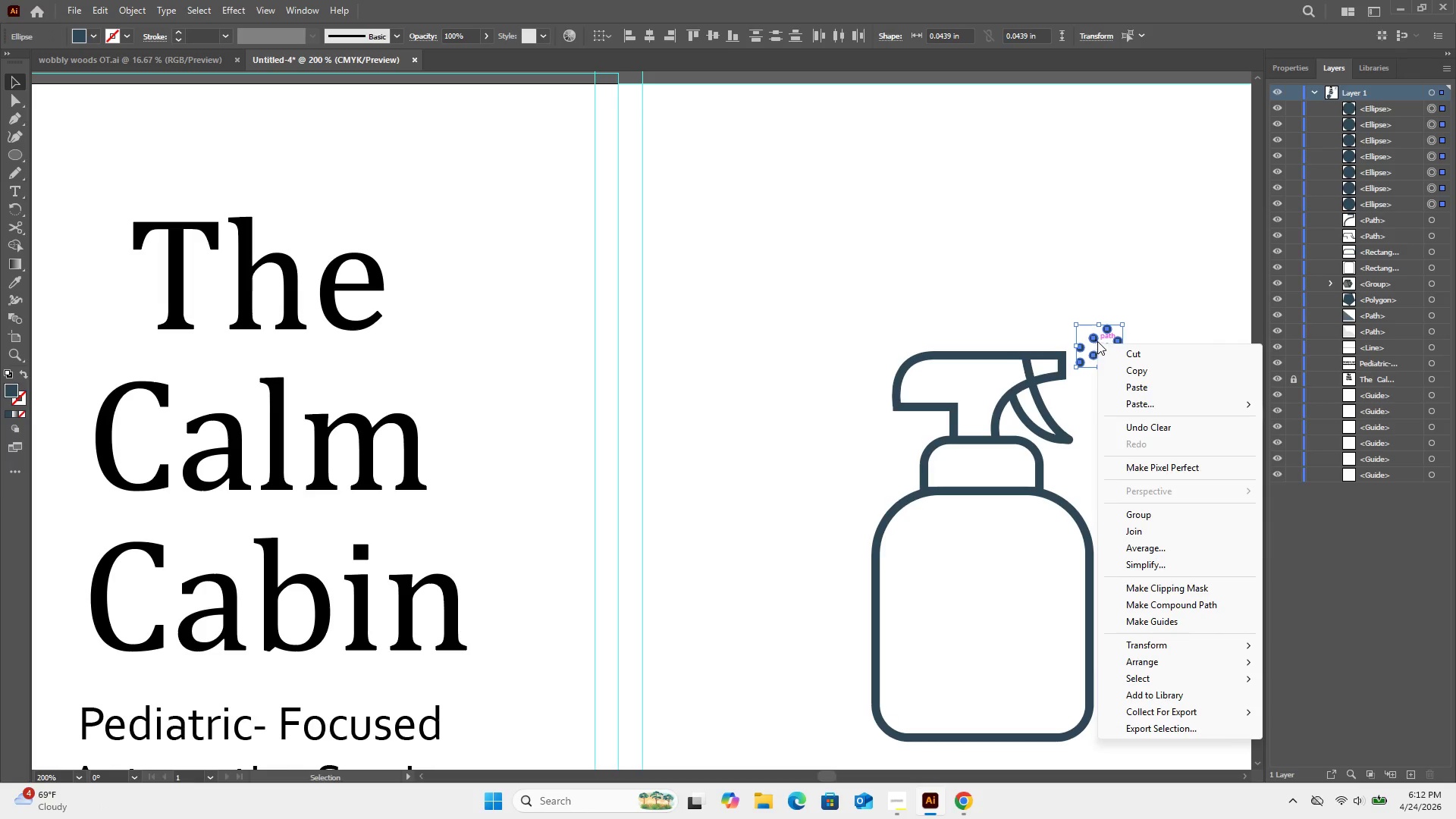 
left_click([981, 701])
 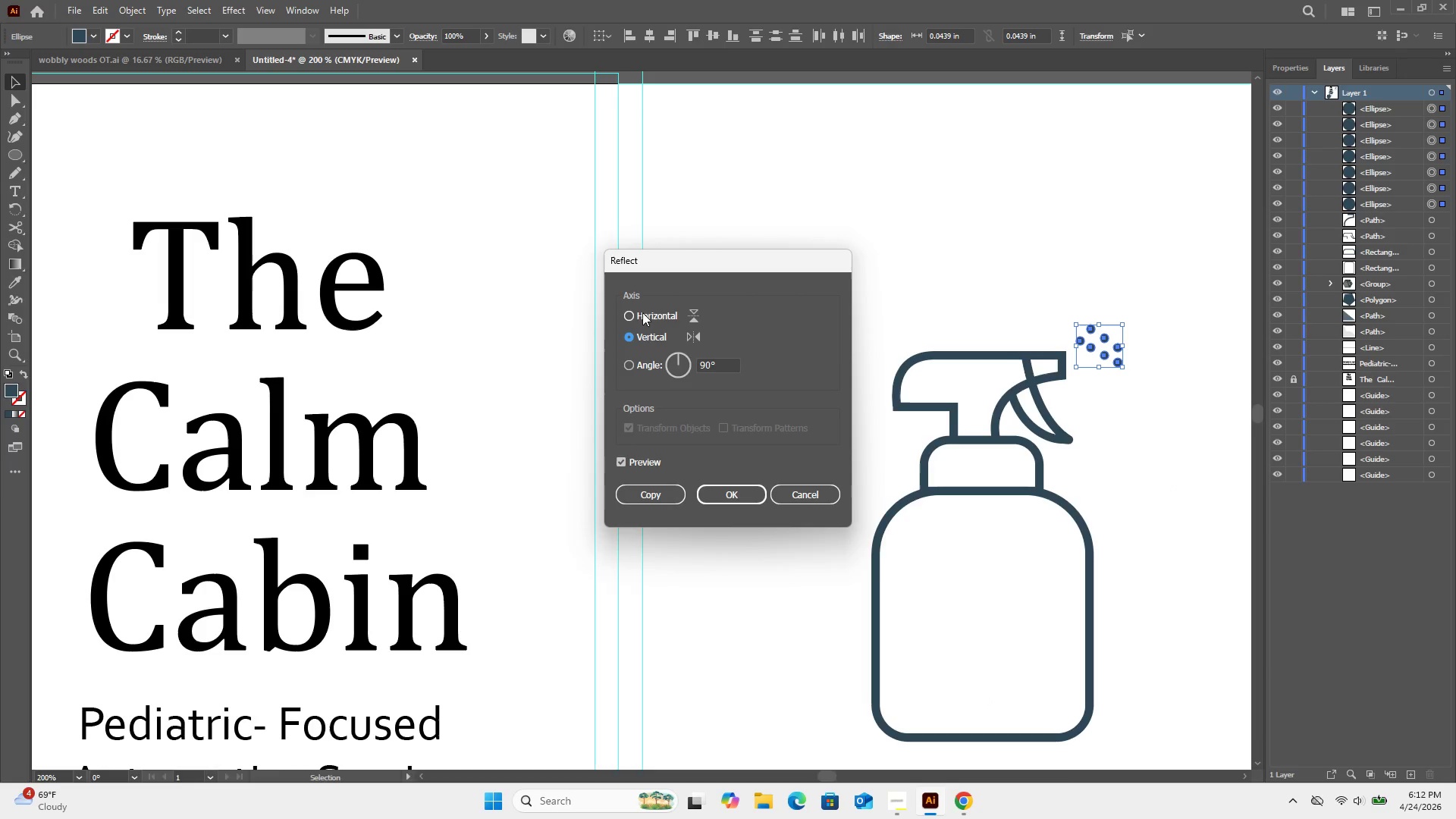 
left_click([623, 311])
 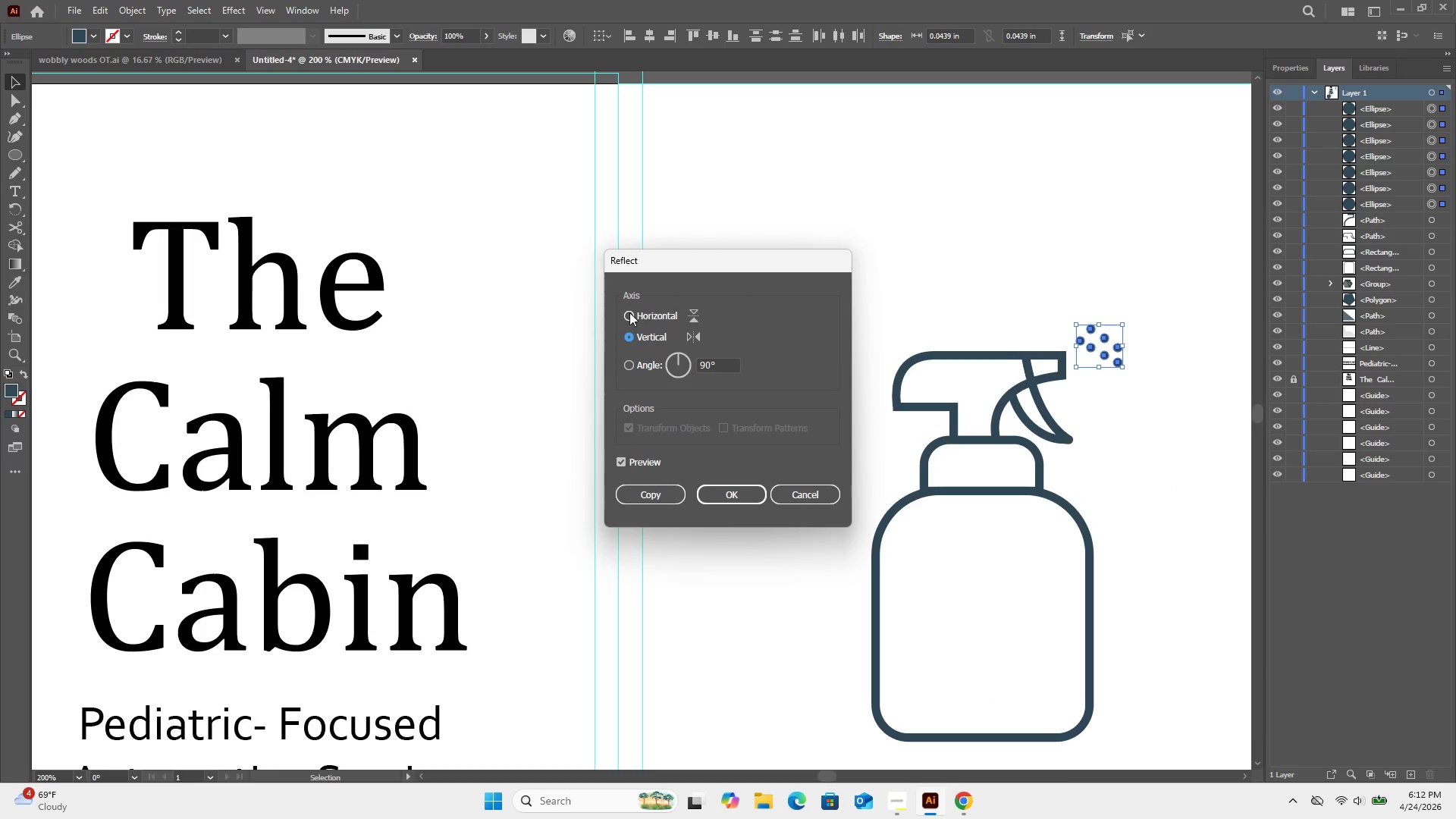 
left_click([629, 312])
 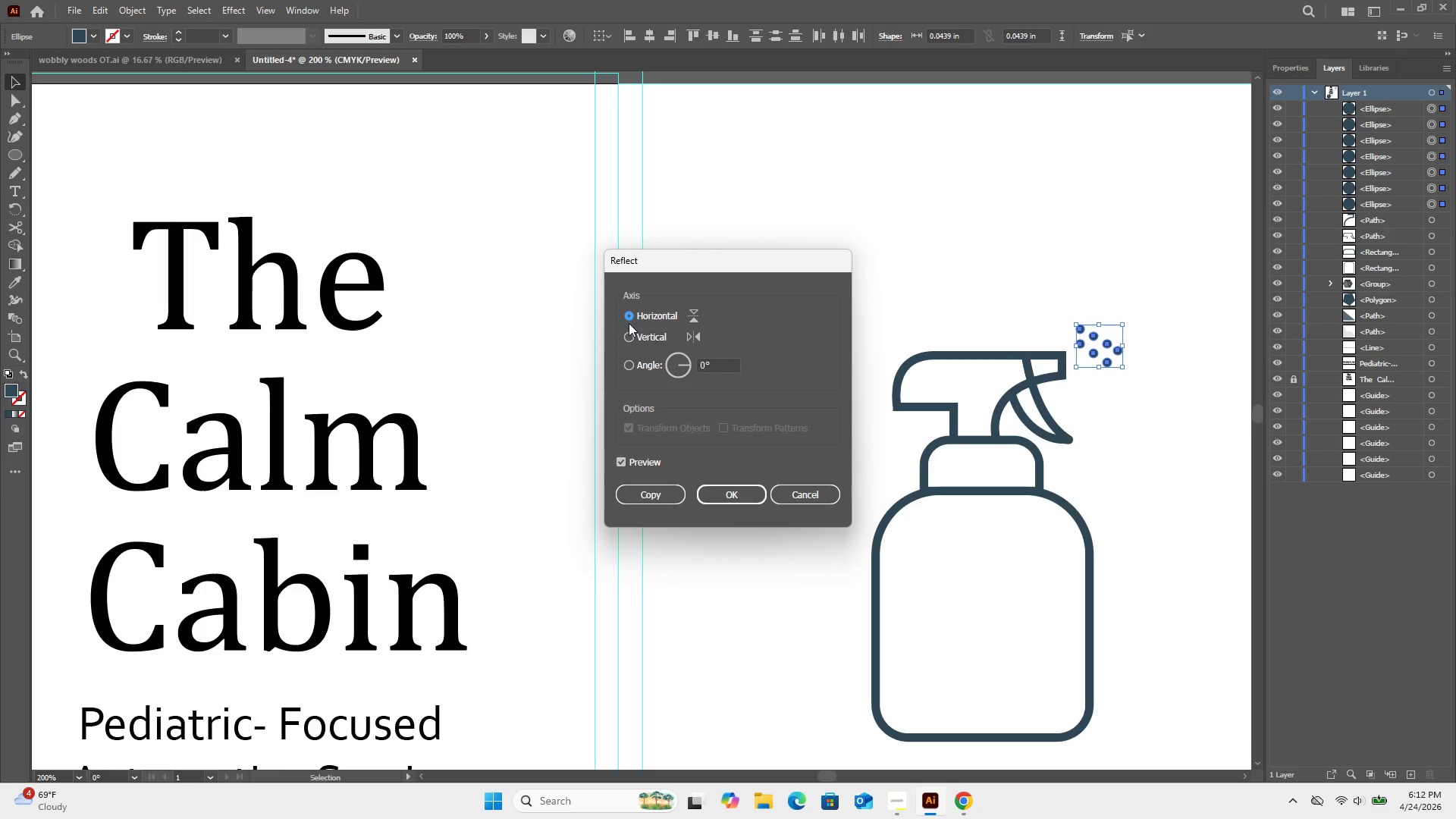 
left_click([629, 336])
 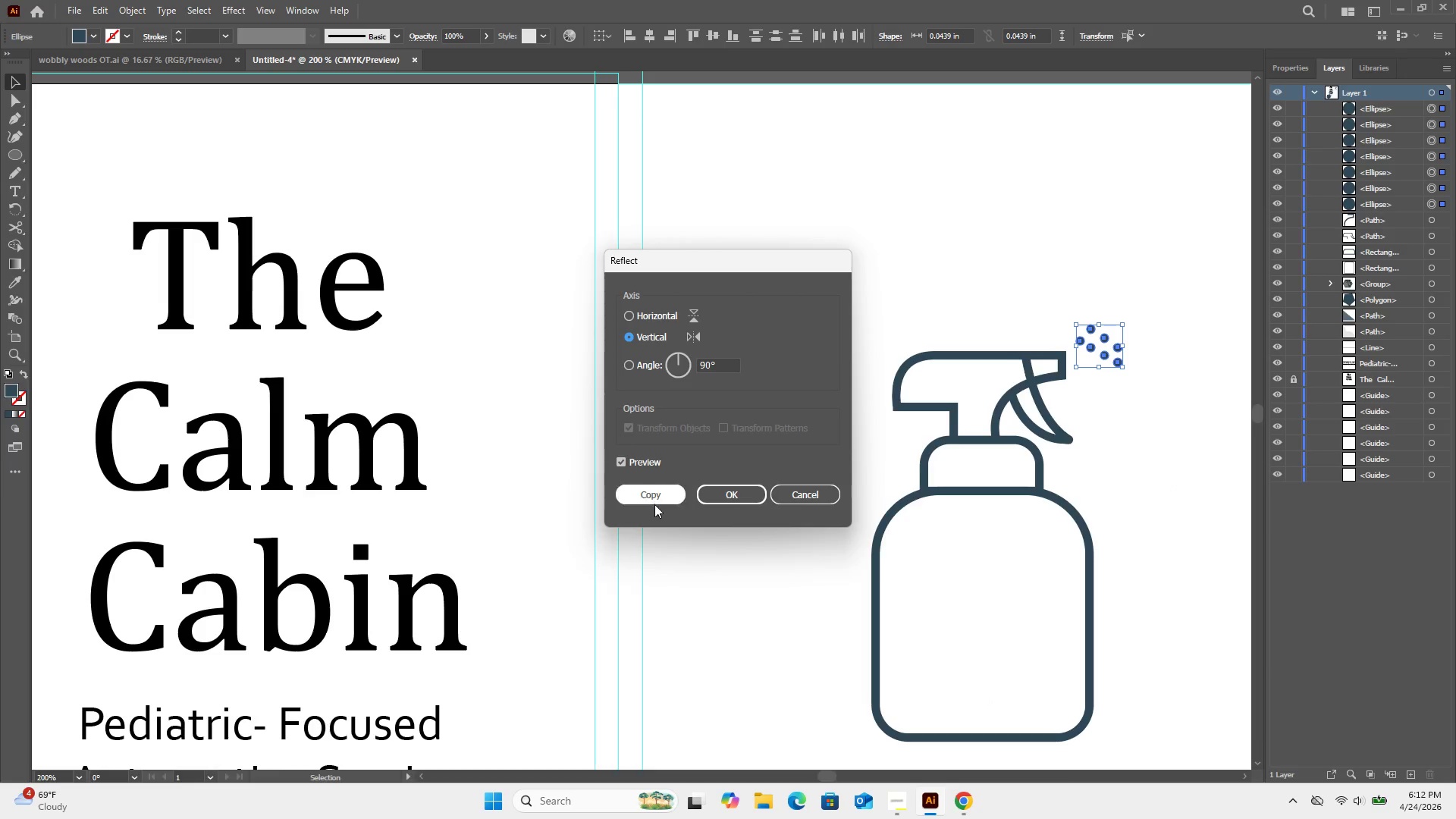 
left_click([657, 493])
 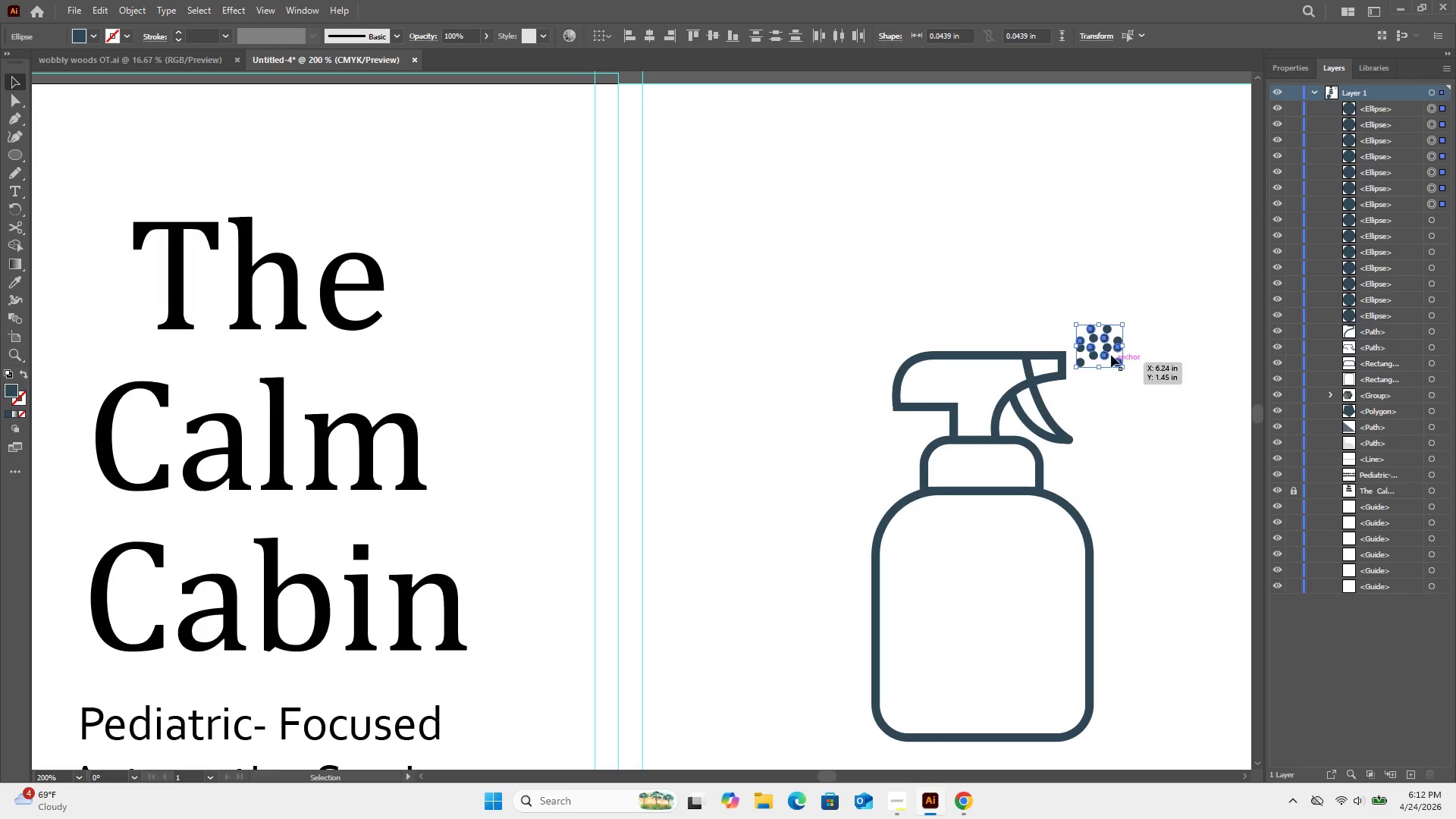 
left_click_drag(start_coordinate=[1109, 350], to_coordinate=[1113, 389])
 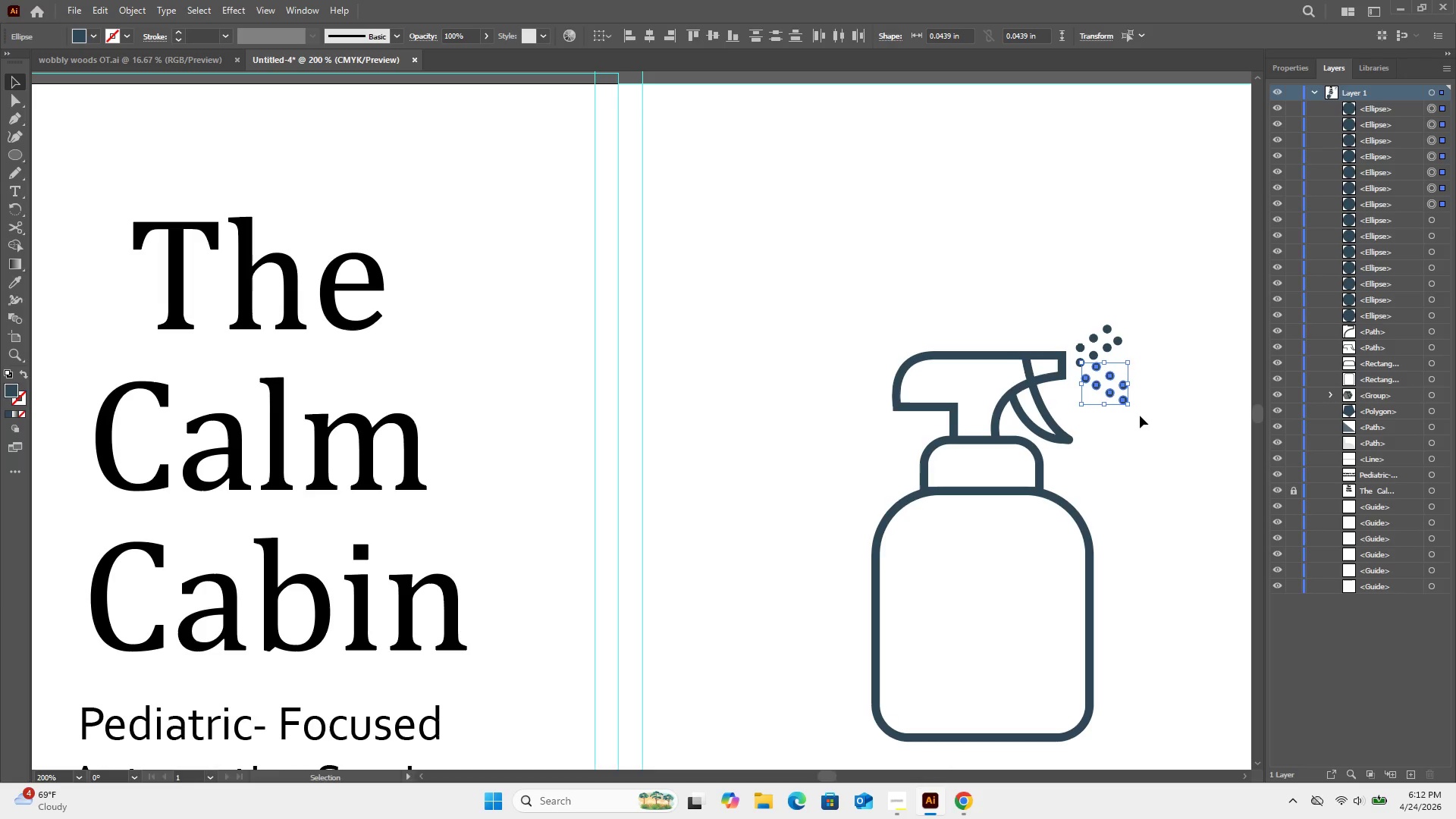 
left_click([1140, 416])
 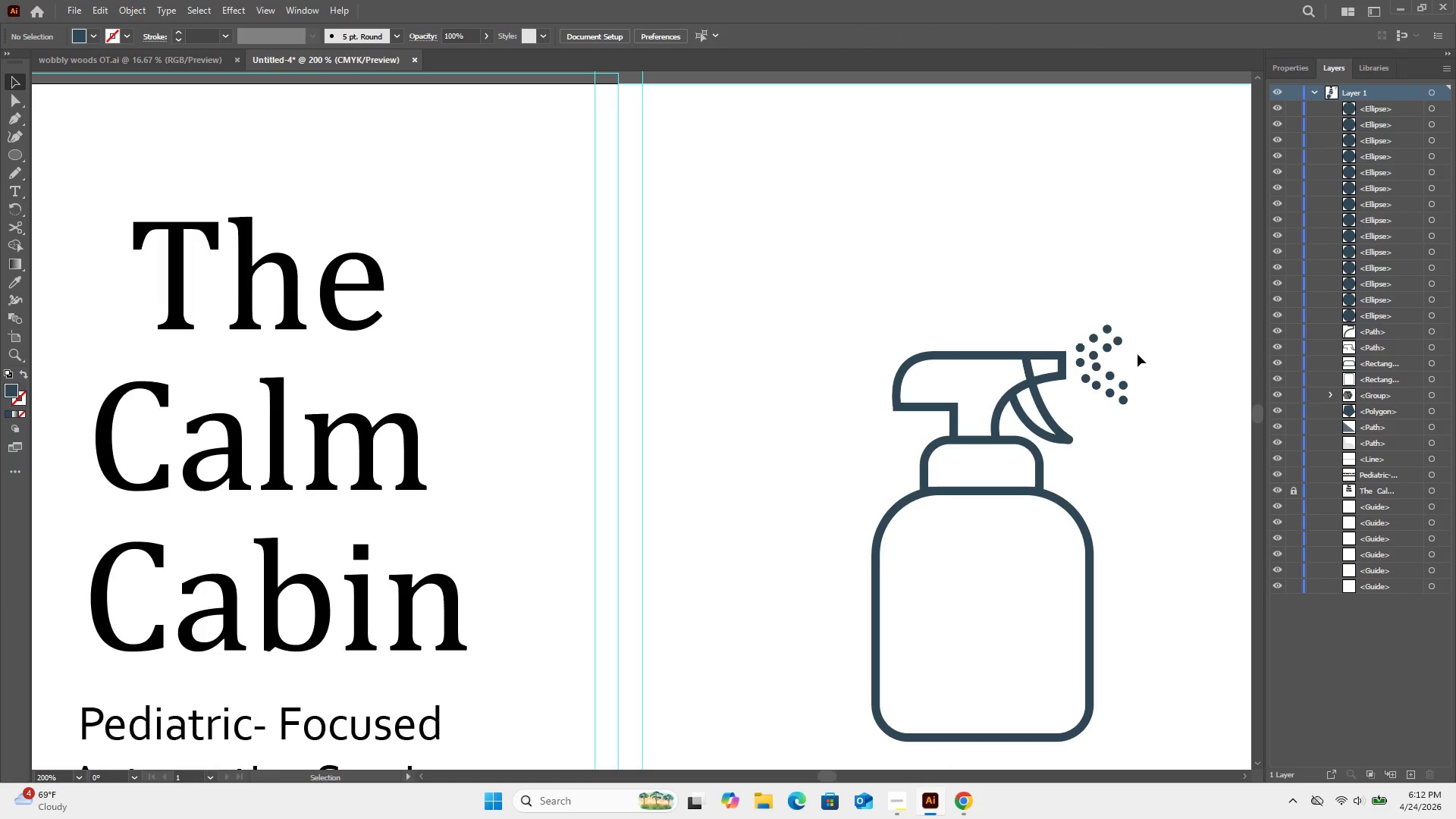 
wait(6.05)
 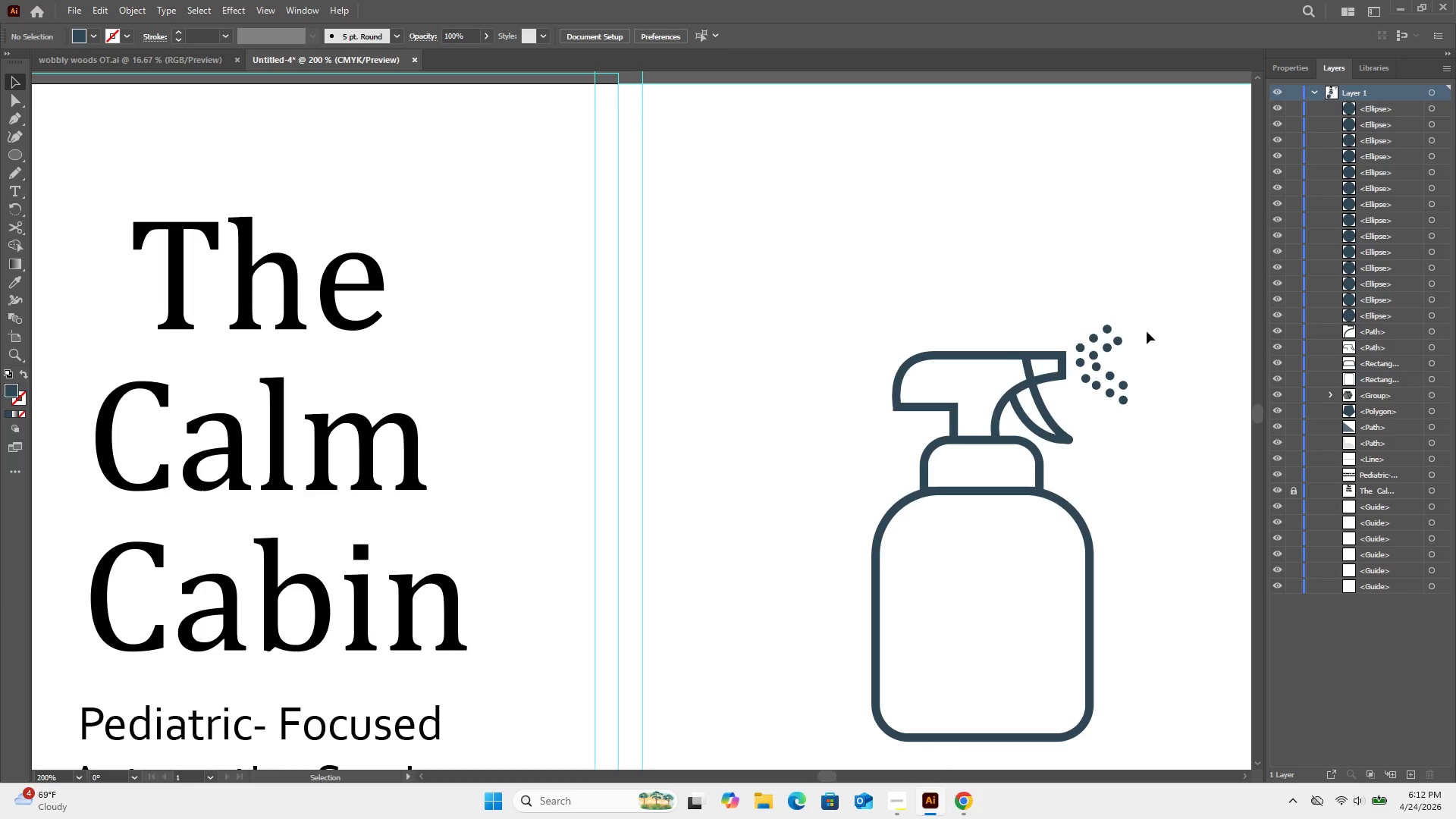 
left_click_drag(start_coordinate=[1103, 306], to_coordinate=[1148, 340])
 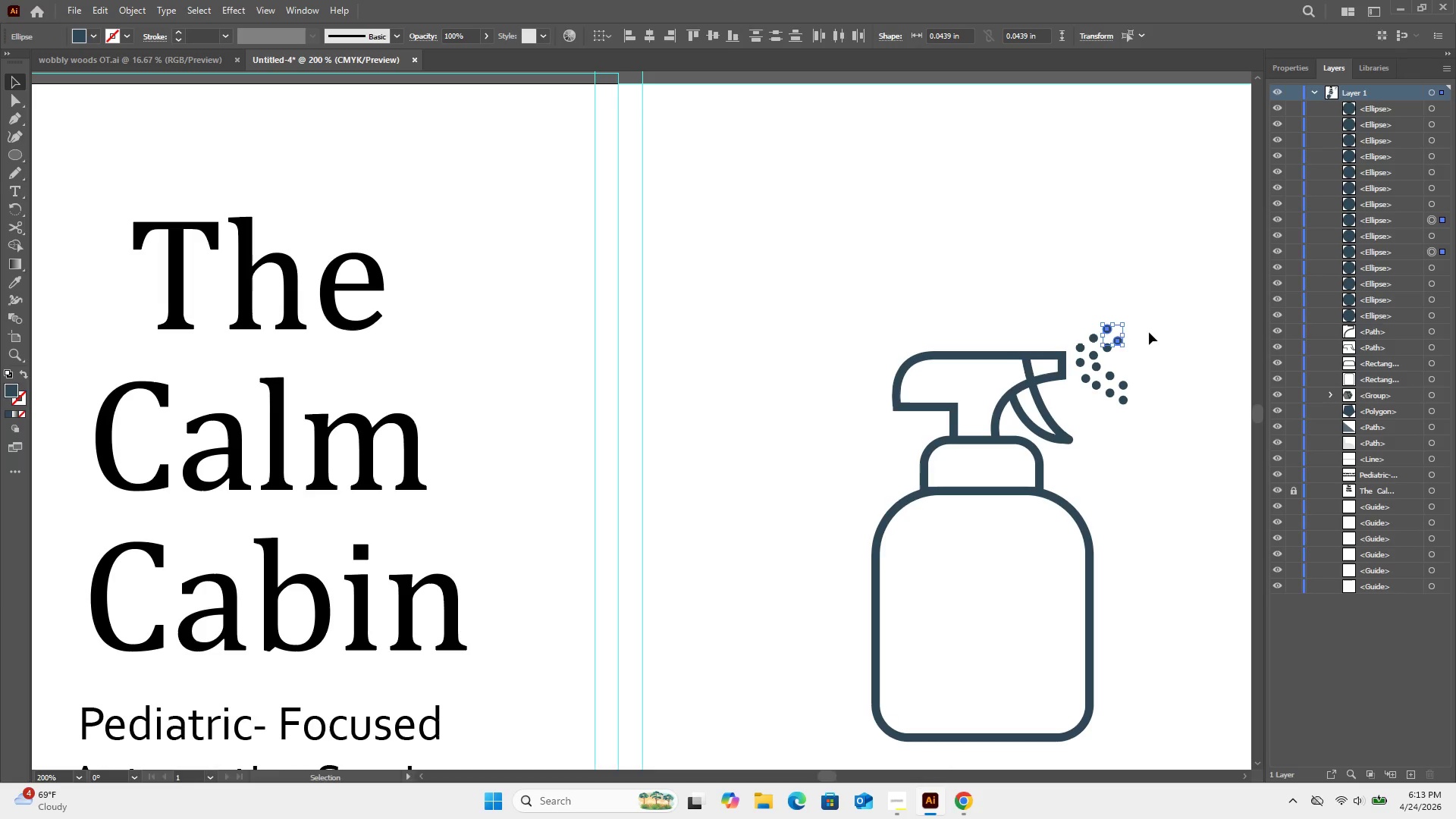 
key(Control+C)
 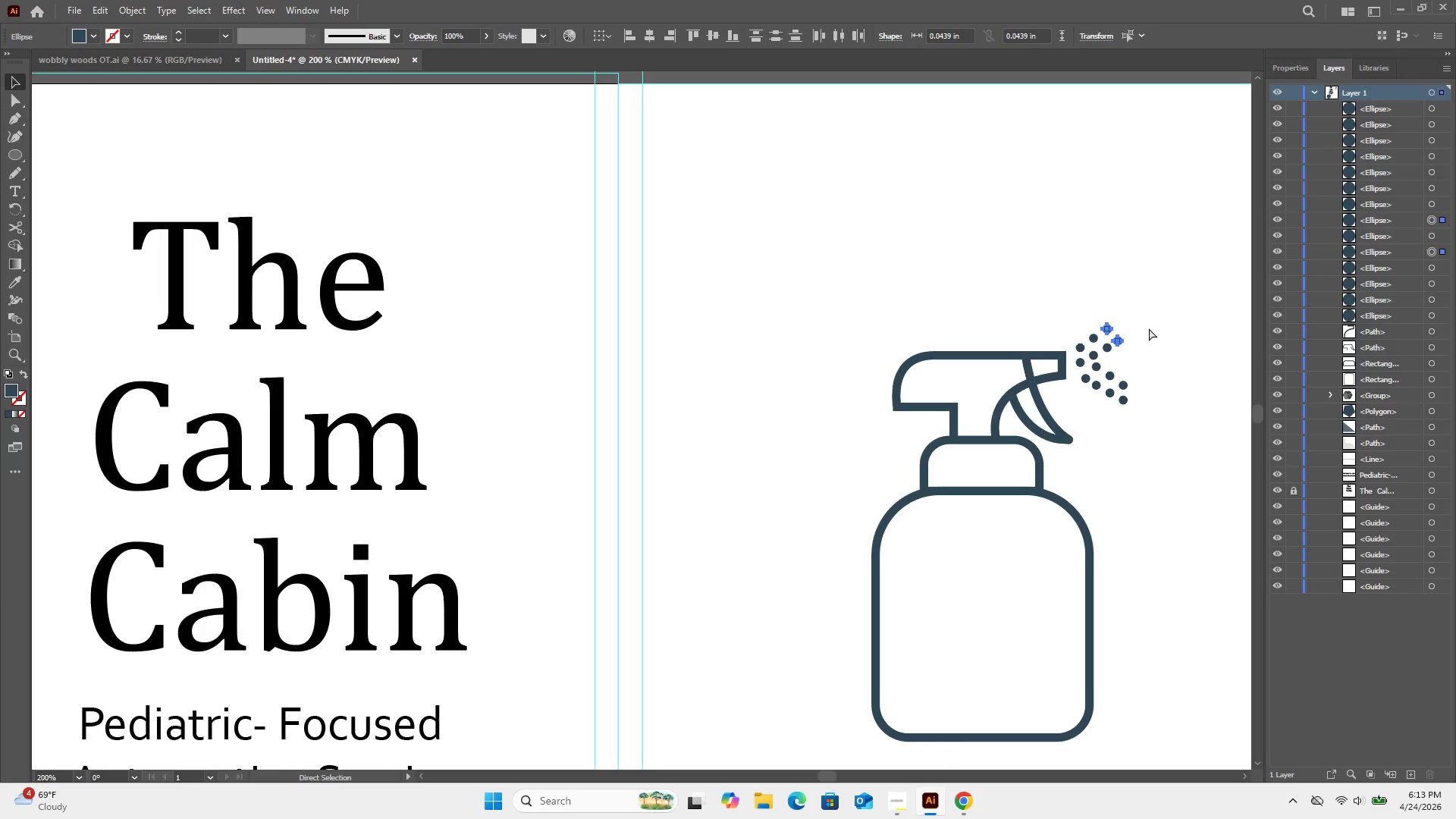 
key(Control+V)
 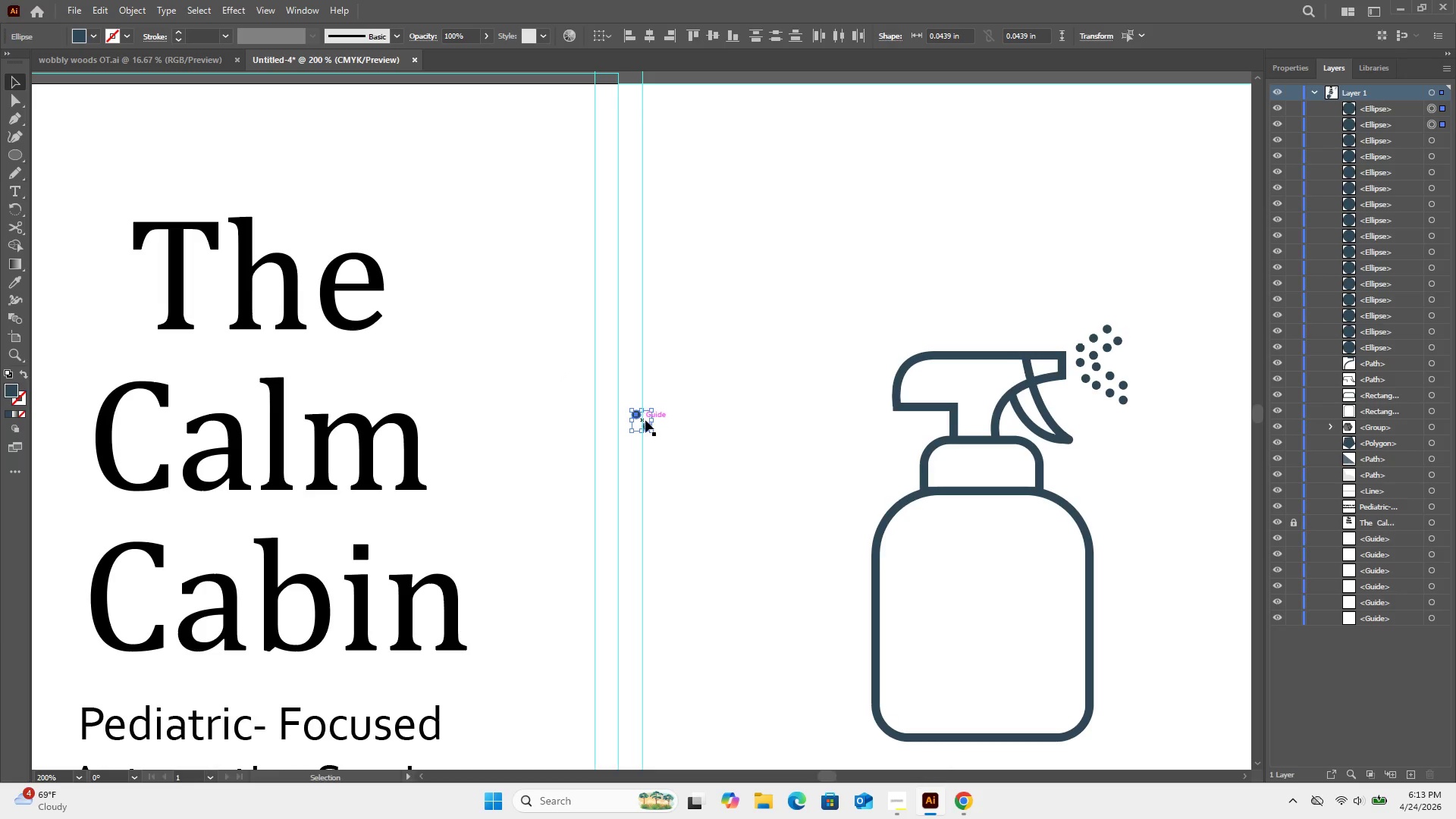 
left_click_drag(start_coordinate=[648, 424], to_coordinate=[1014, 360])
 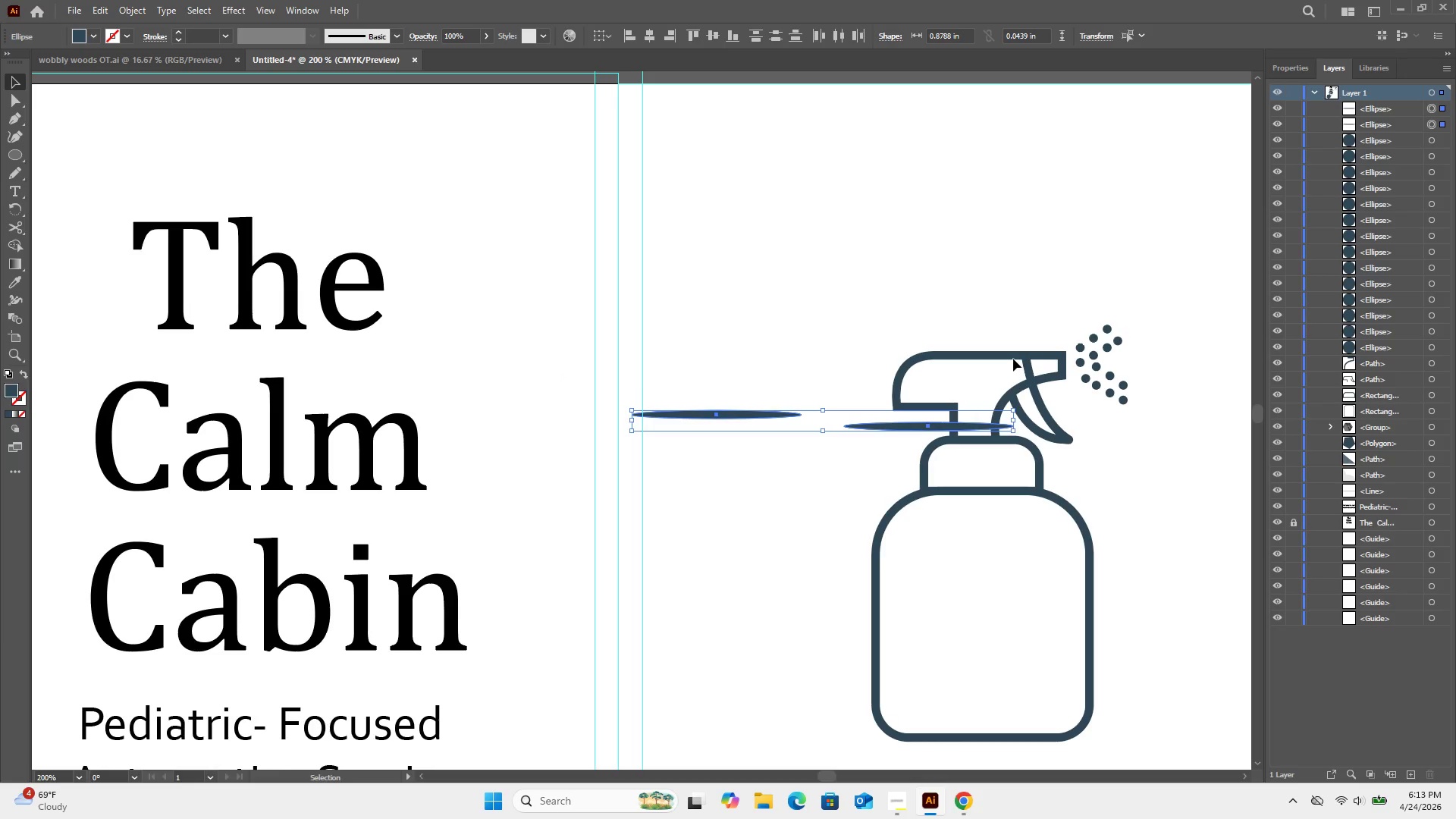 
key(Control+Z)
 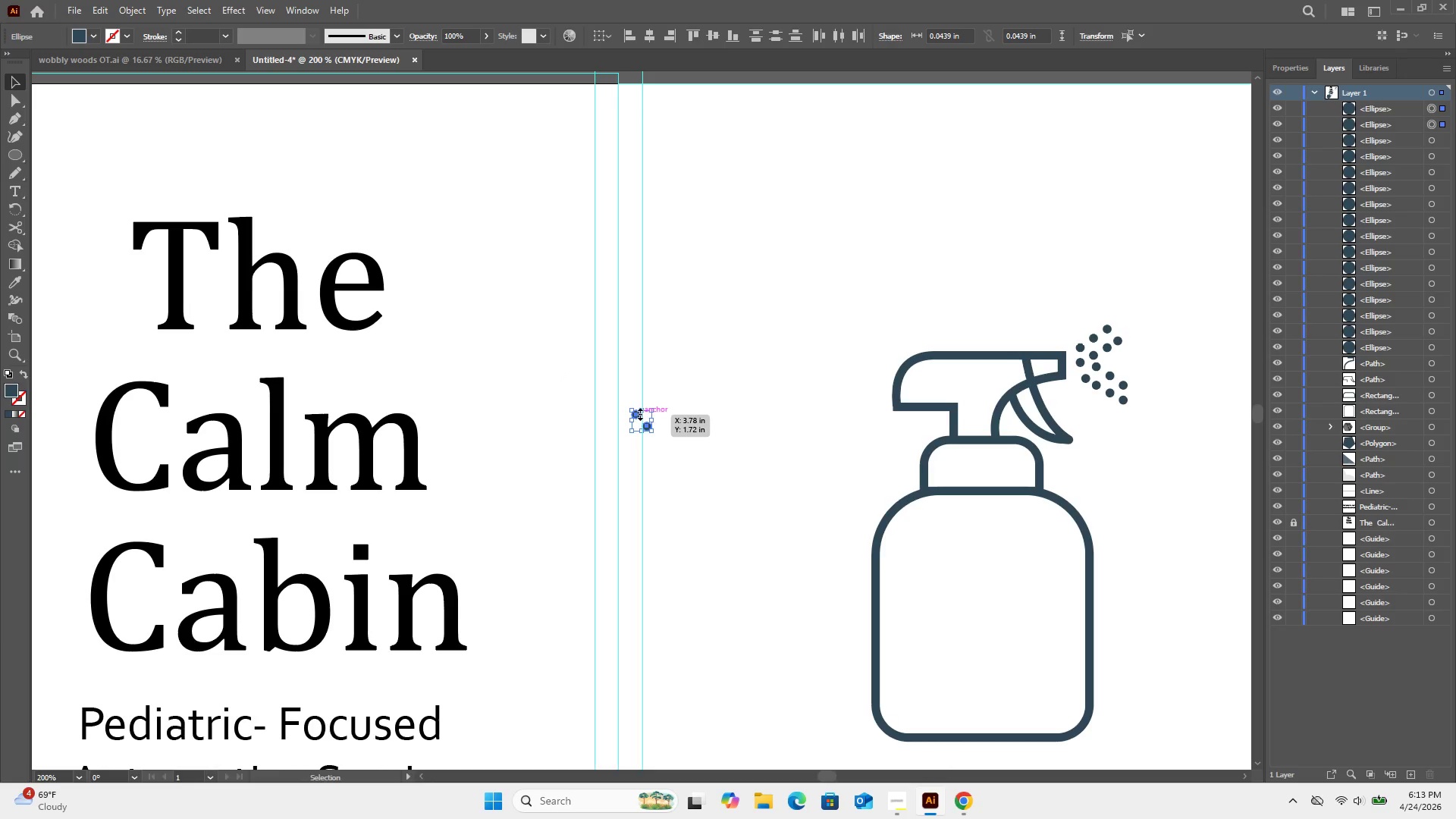 
left_click([683, 391])
 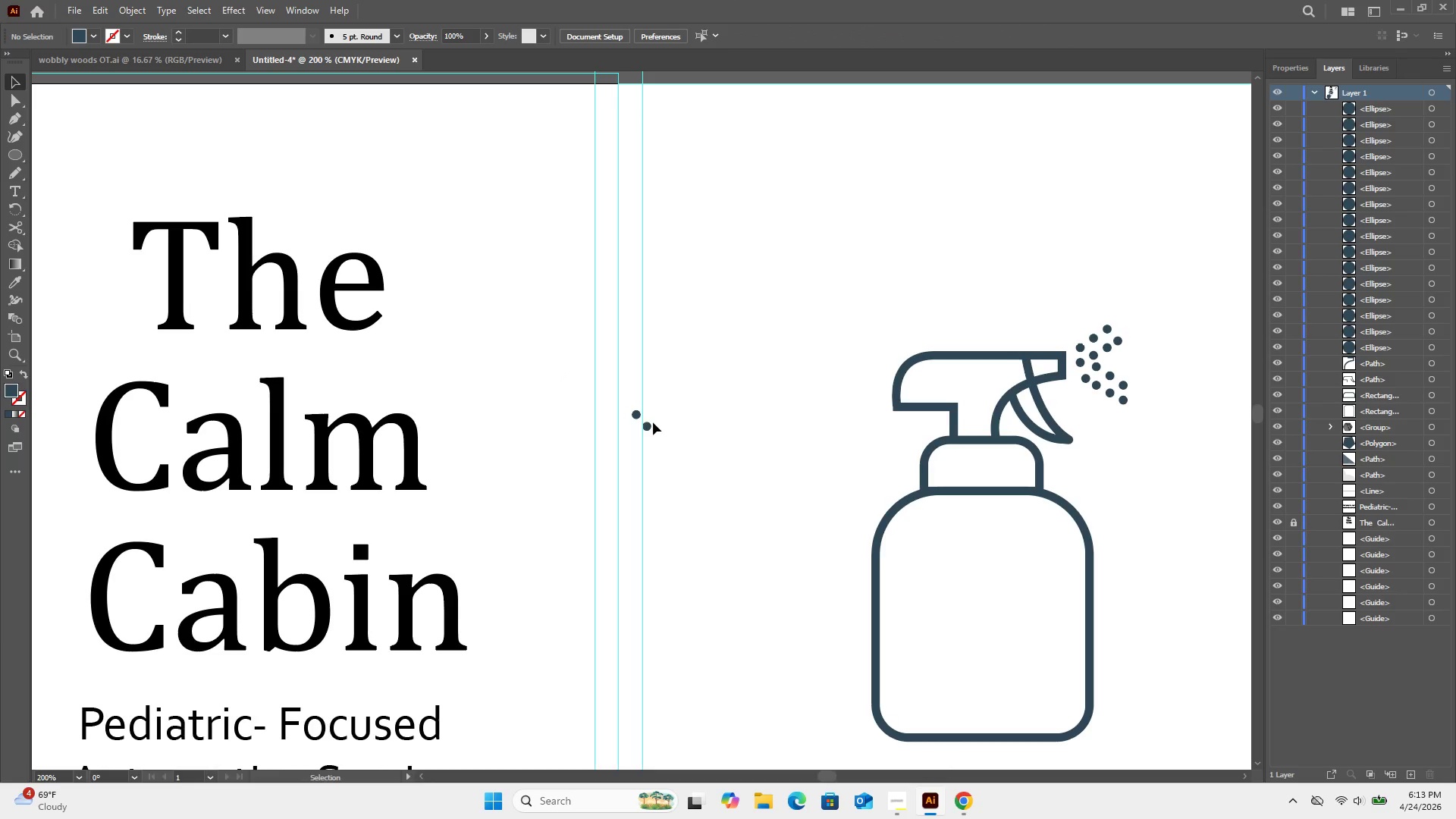 
left_click([650, 425])
 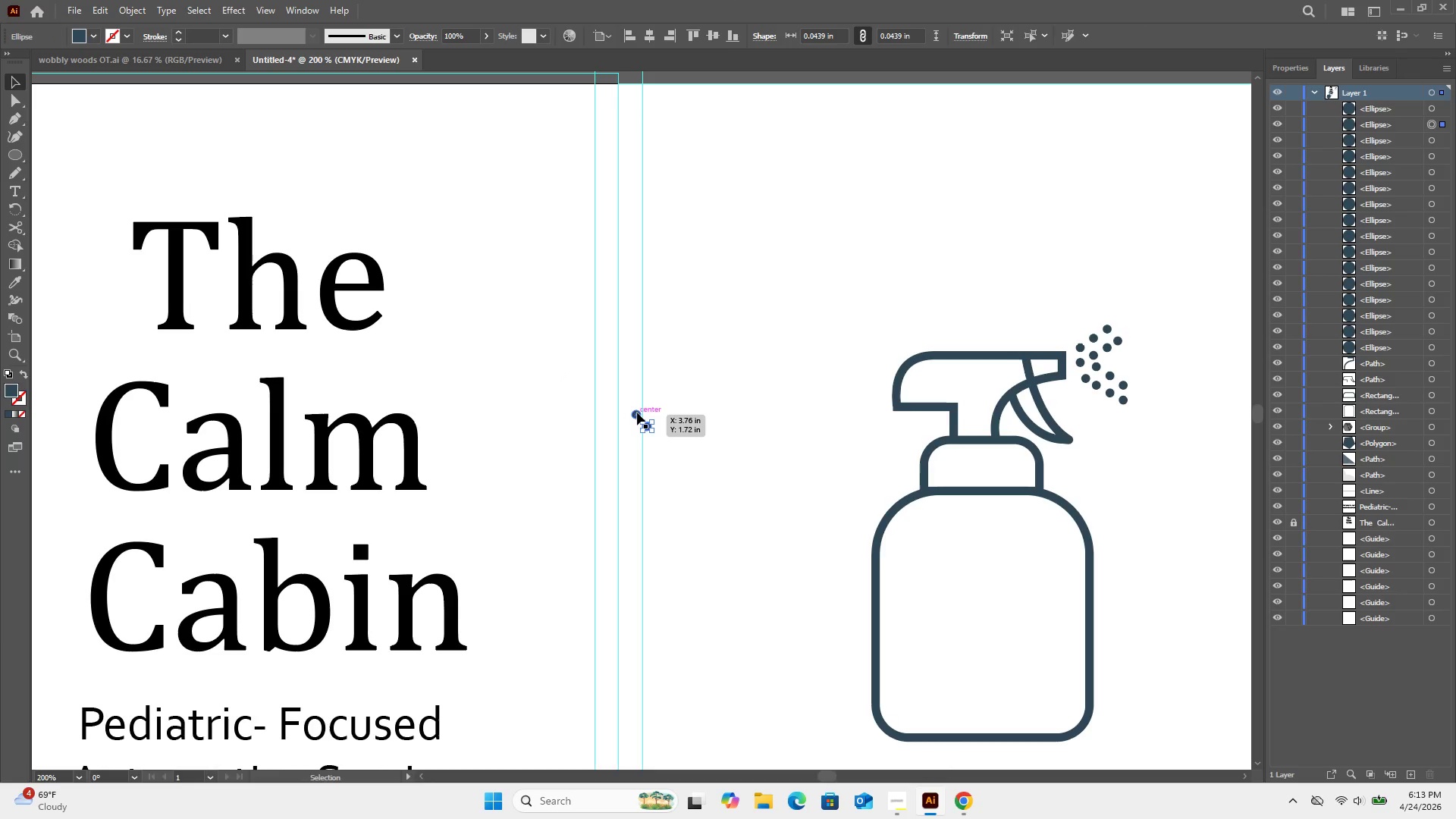 
hold_key(key=ShiftLeft, duration=0.62)
left_click([637, 413])
 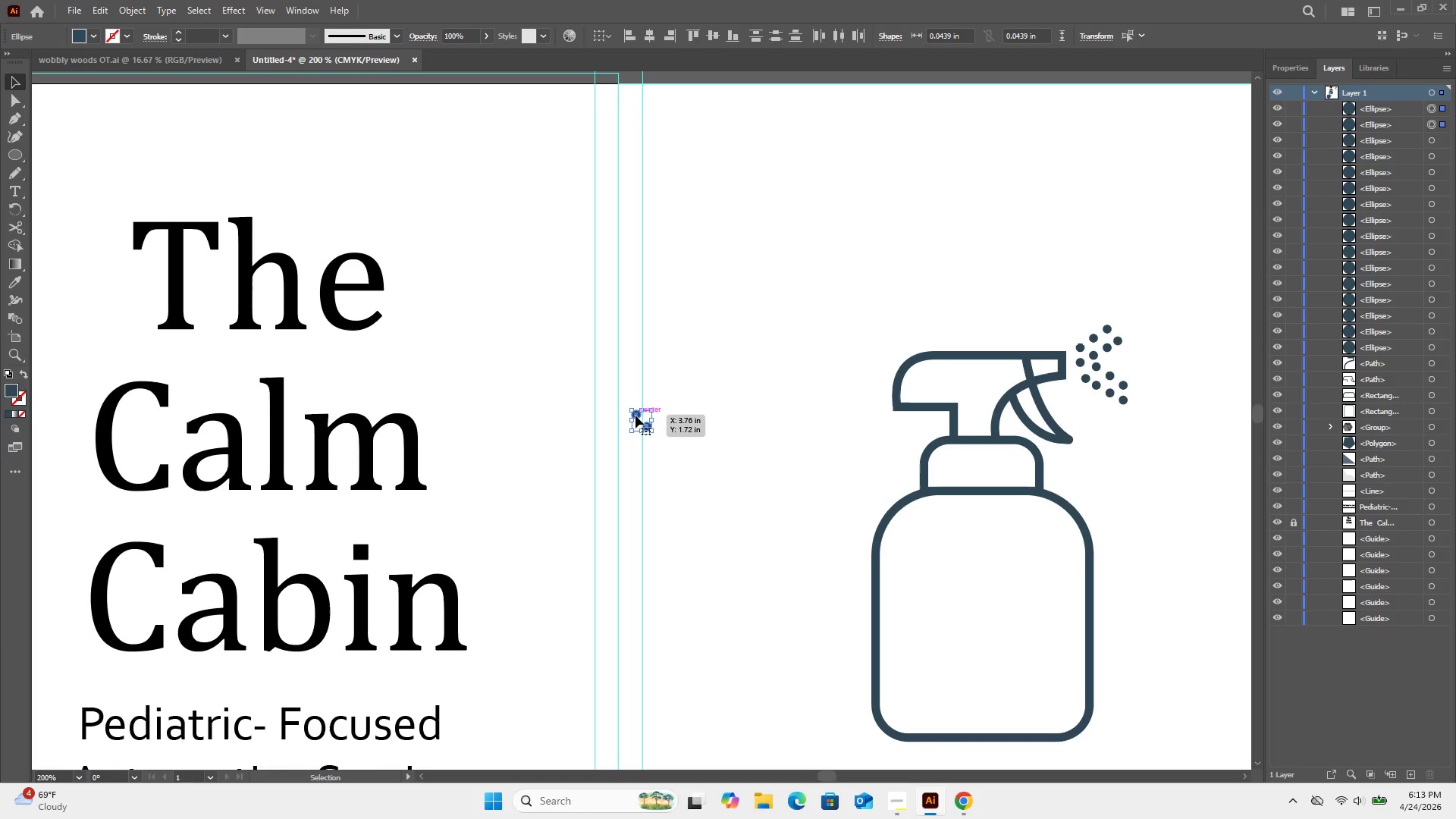 
left_click_drag(start_coordinate=[635, 416], to_coordinate=[1119, 318])
 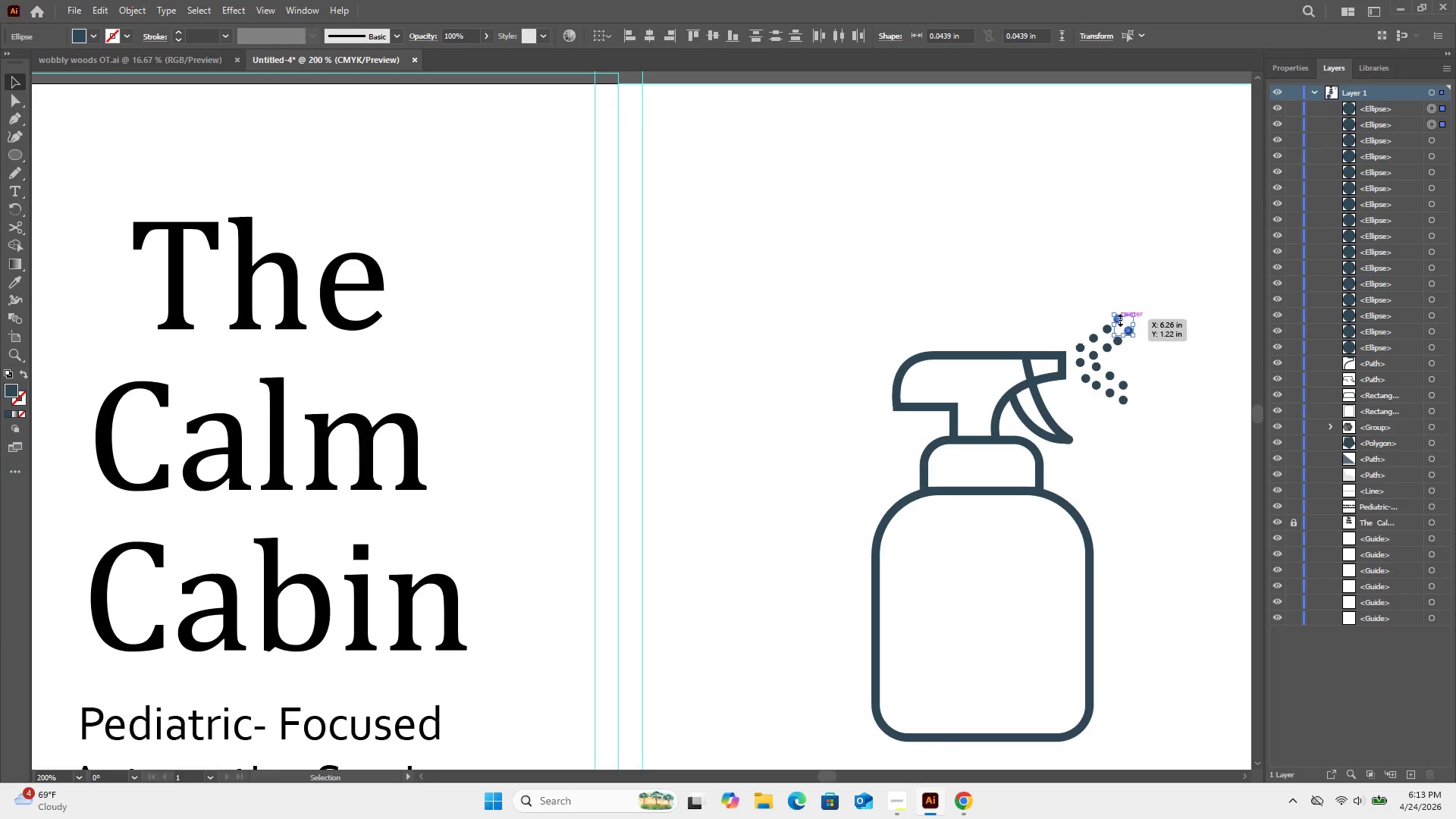 
key(ArrowDown)
 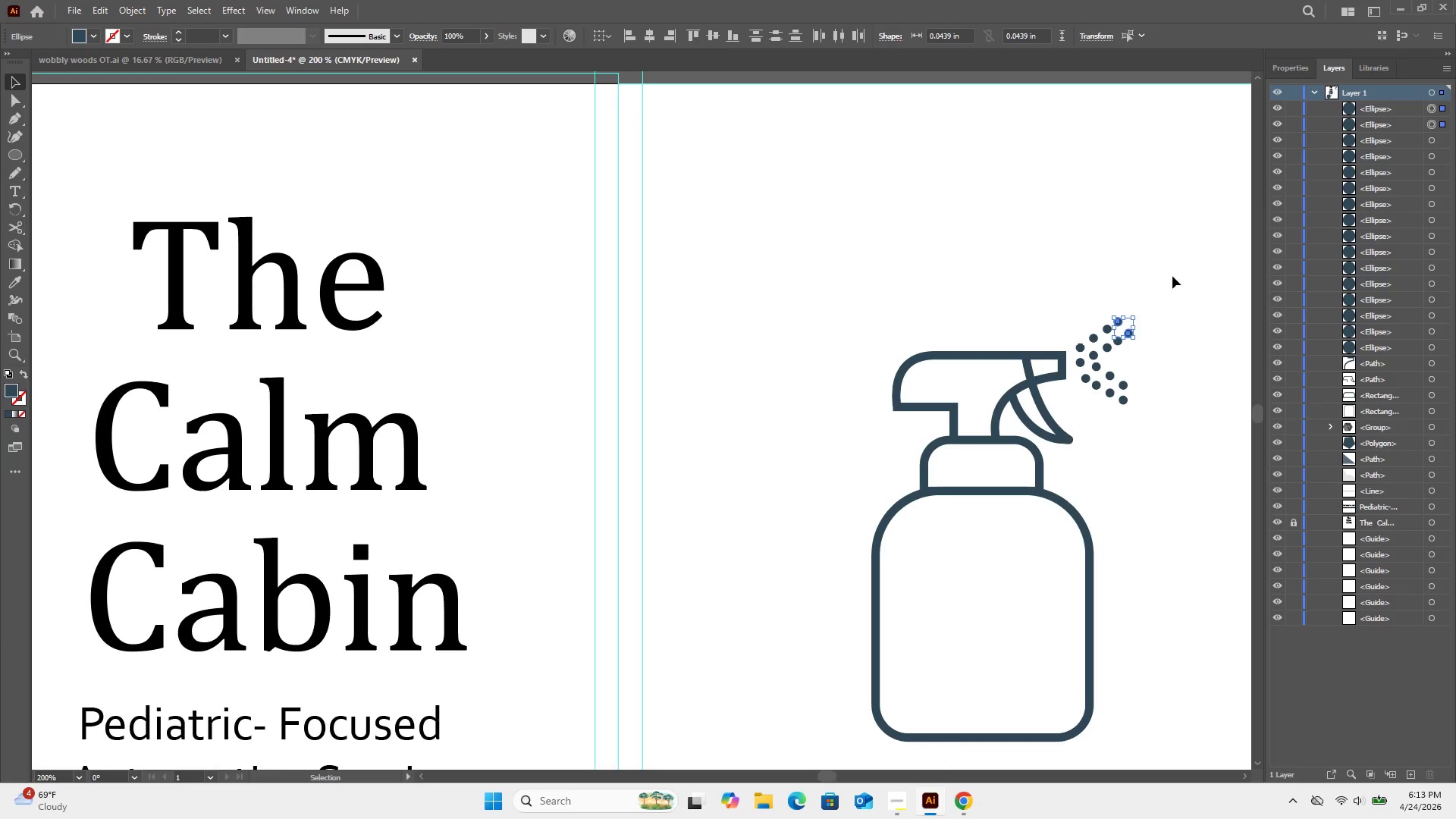 
left_click([1173, 277])
 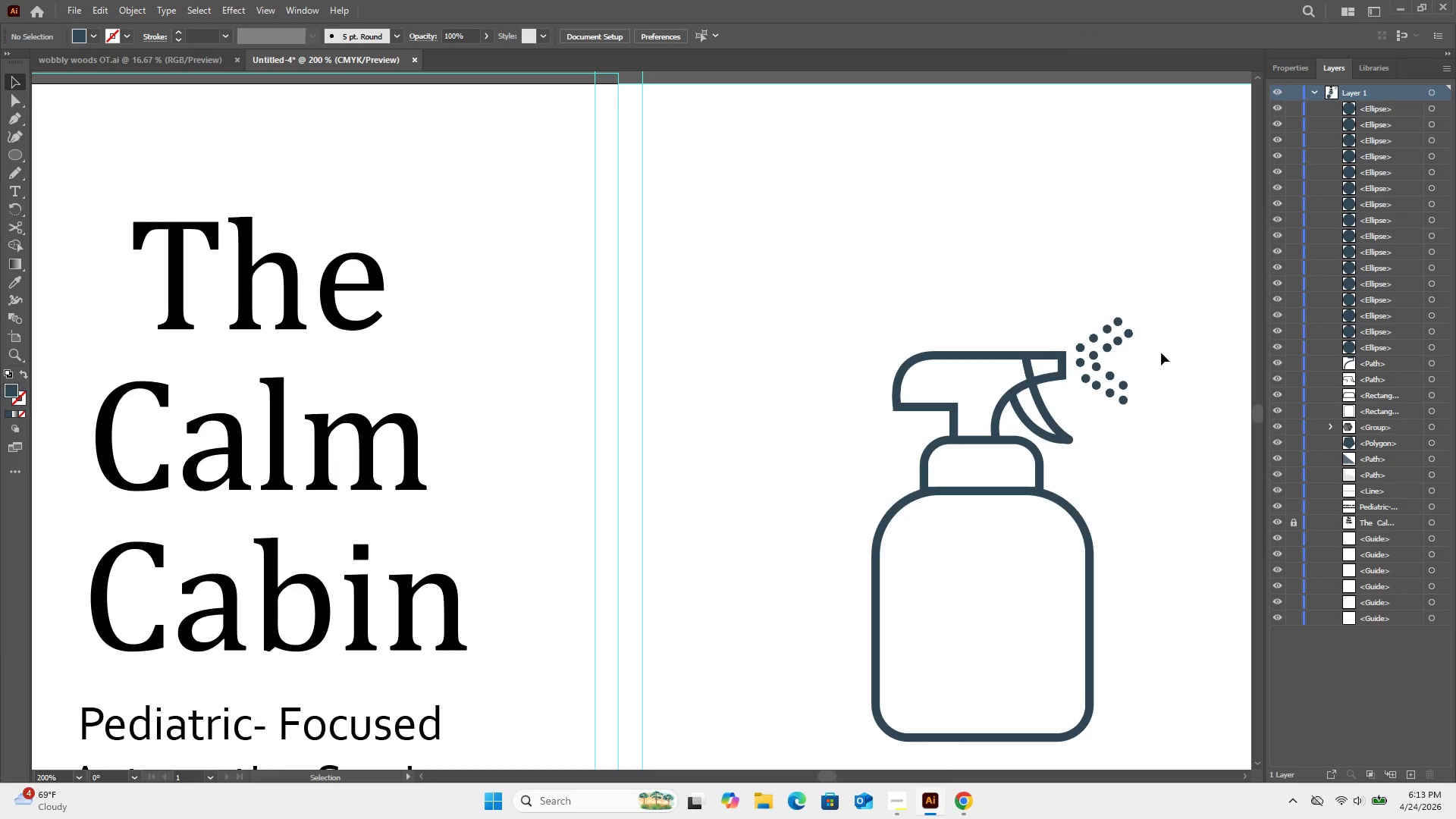 
left_click([1161, 353])
 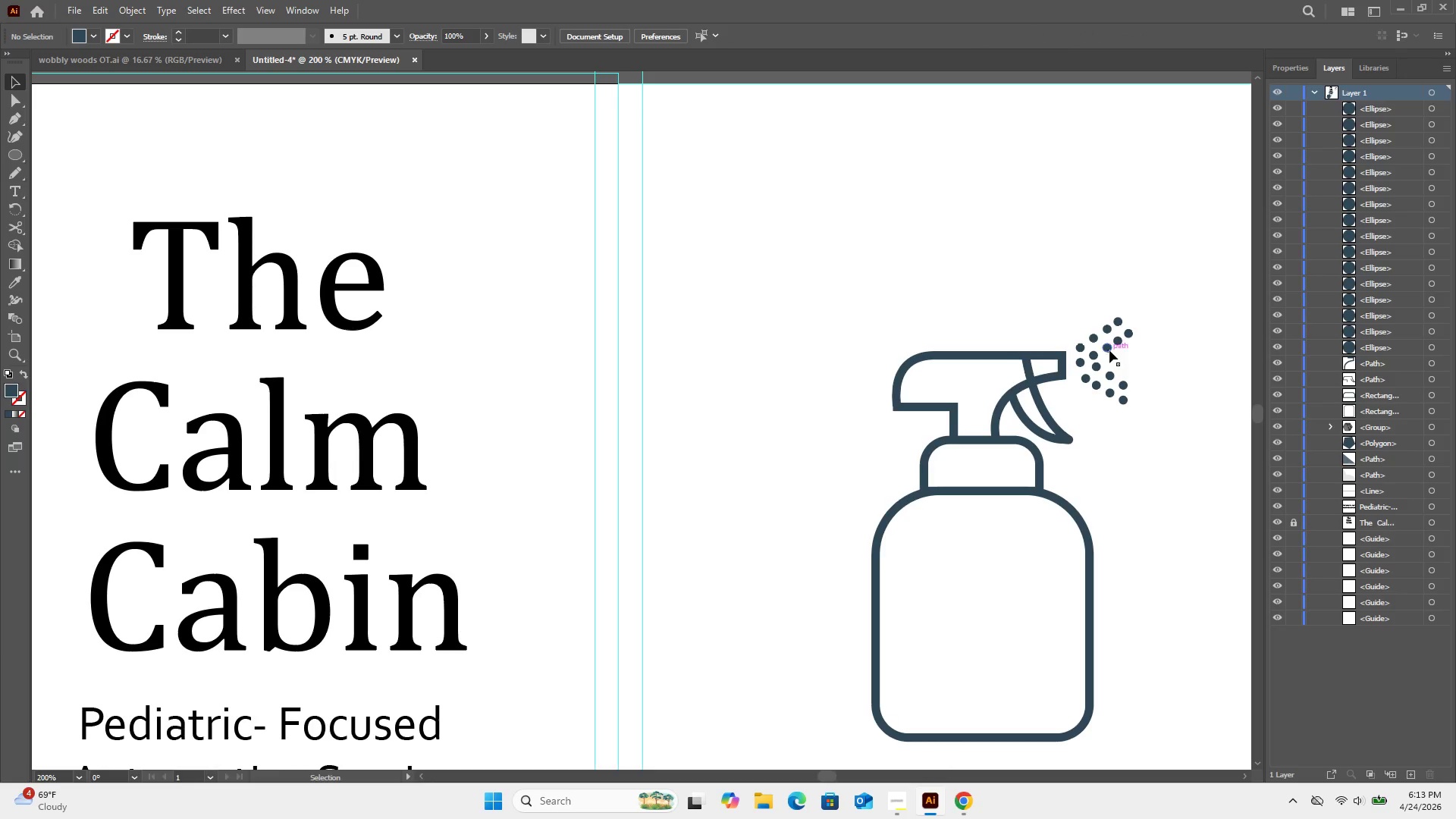 
left_click([1106, 346])
 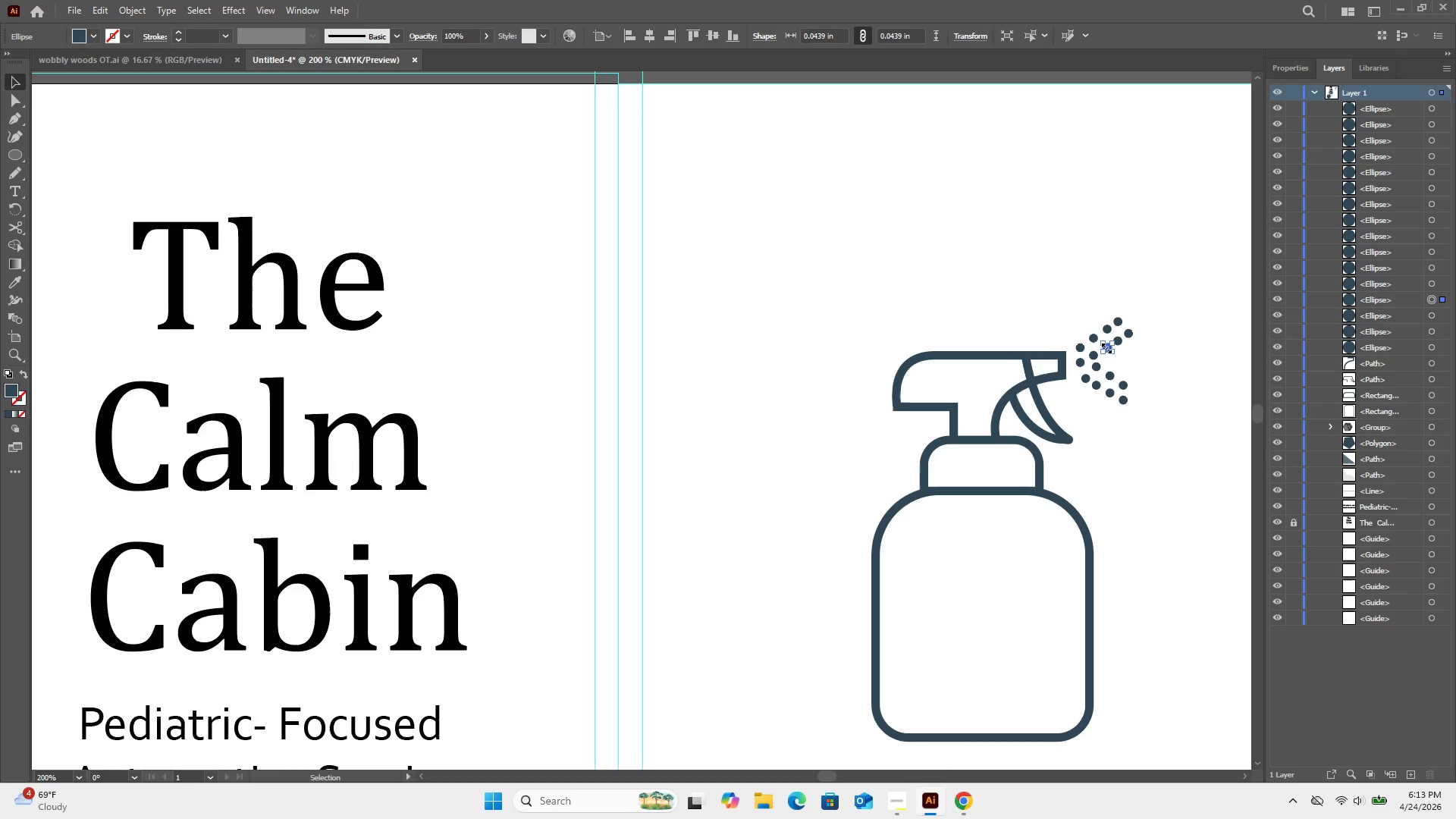 
wait(6.84)
 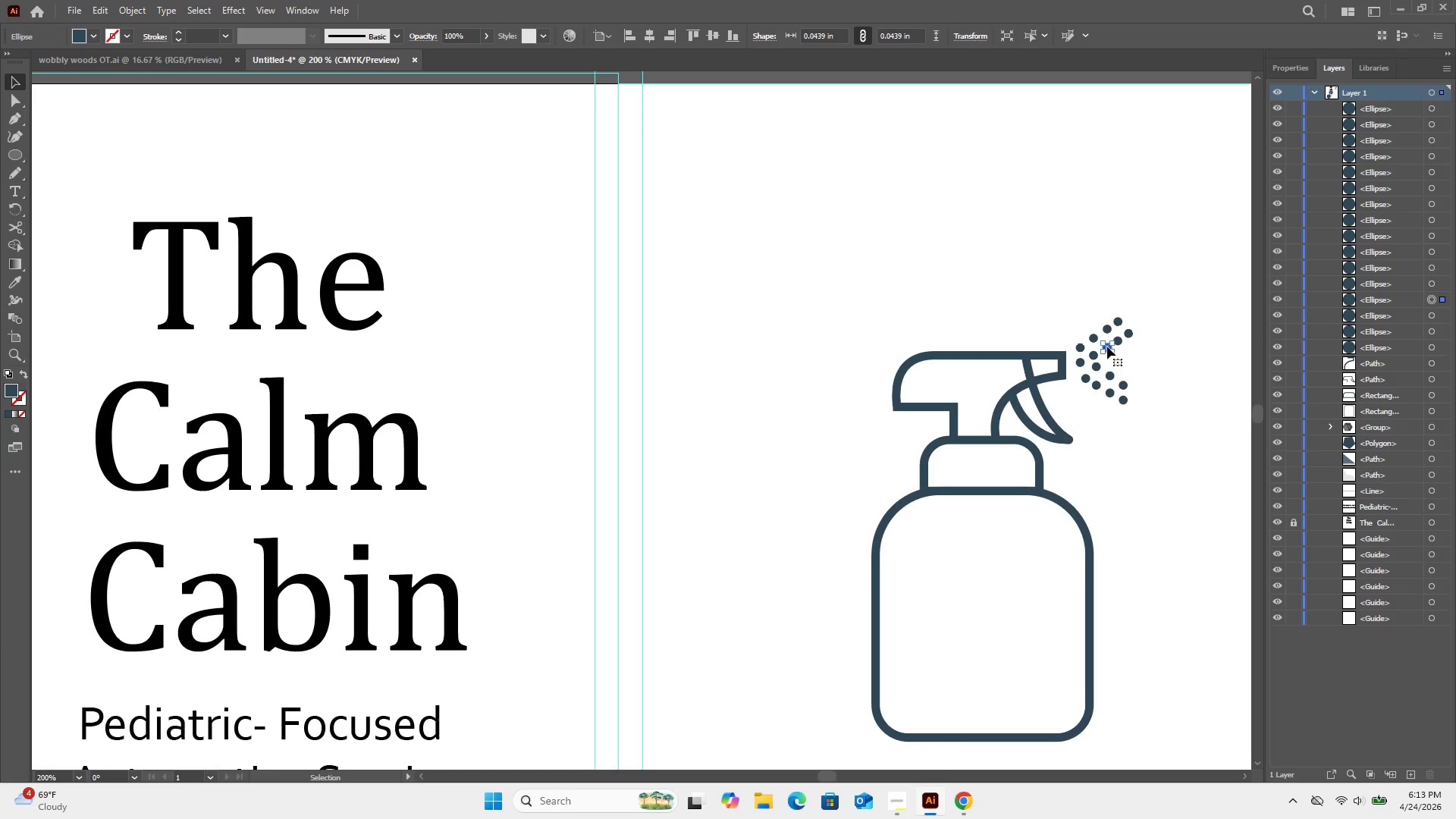 
left_click([1136, 364])
 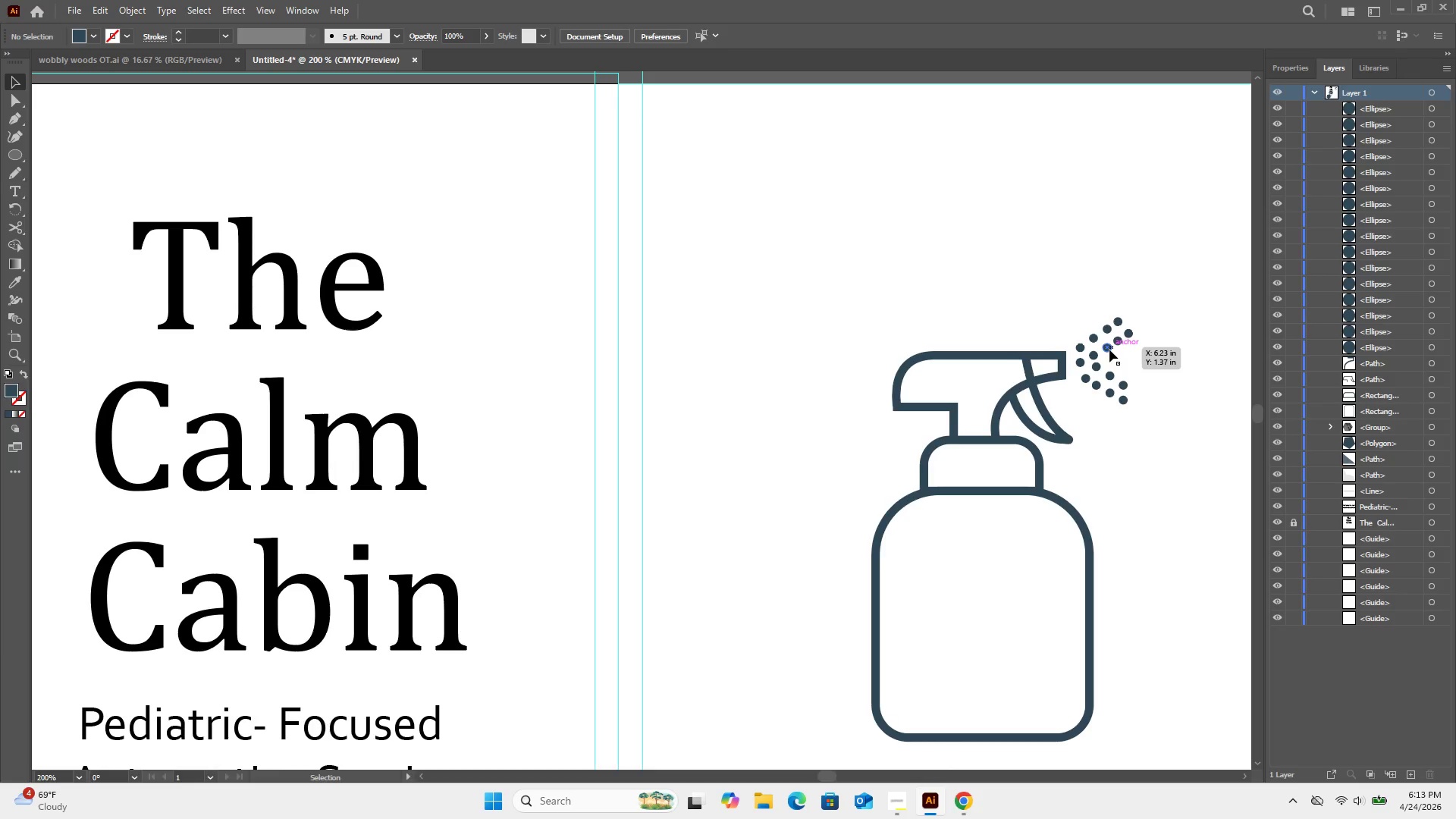 
key(Alt+AltLeft)
 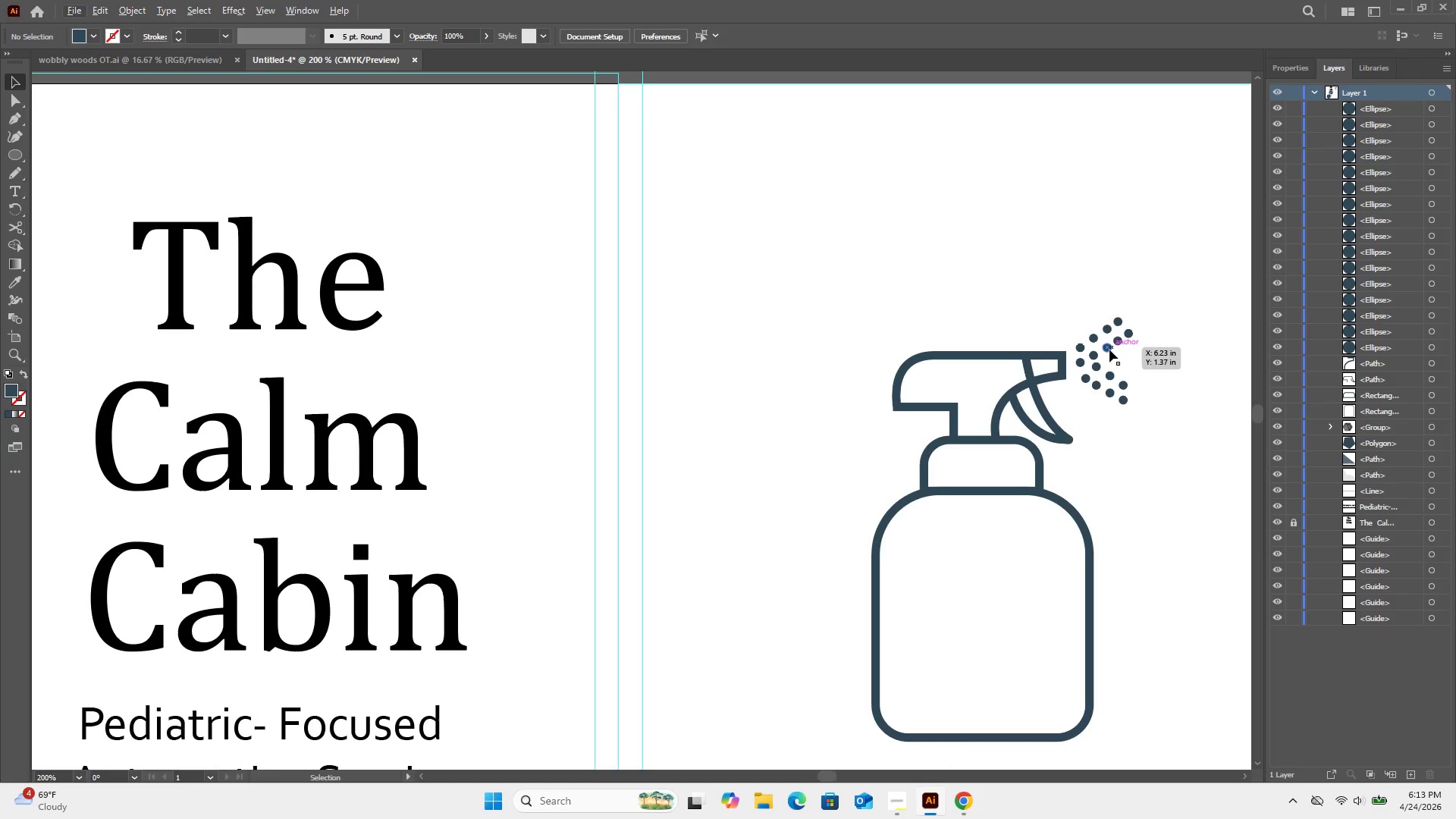 
left_click_drag(start_coordinate=[1109, 350], to_coordinate=[1116, 361])
 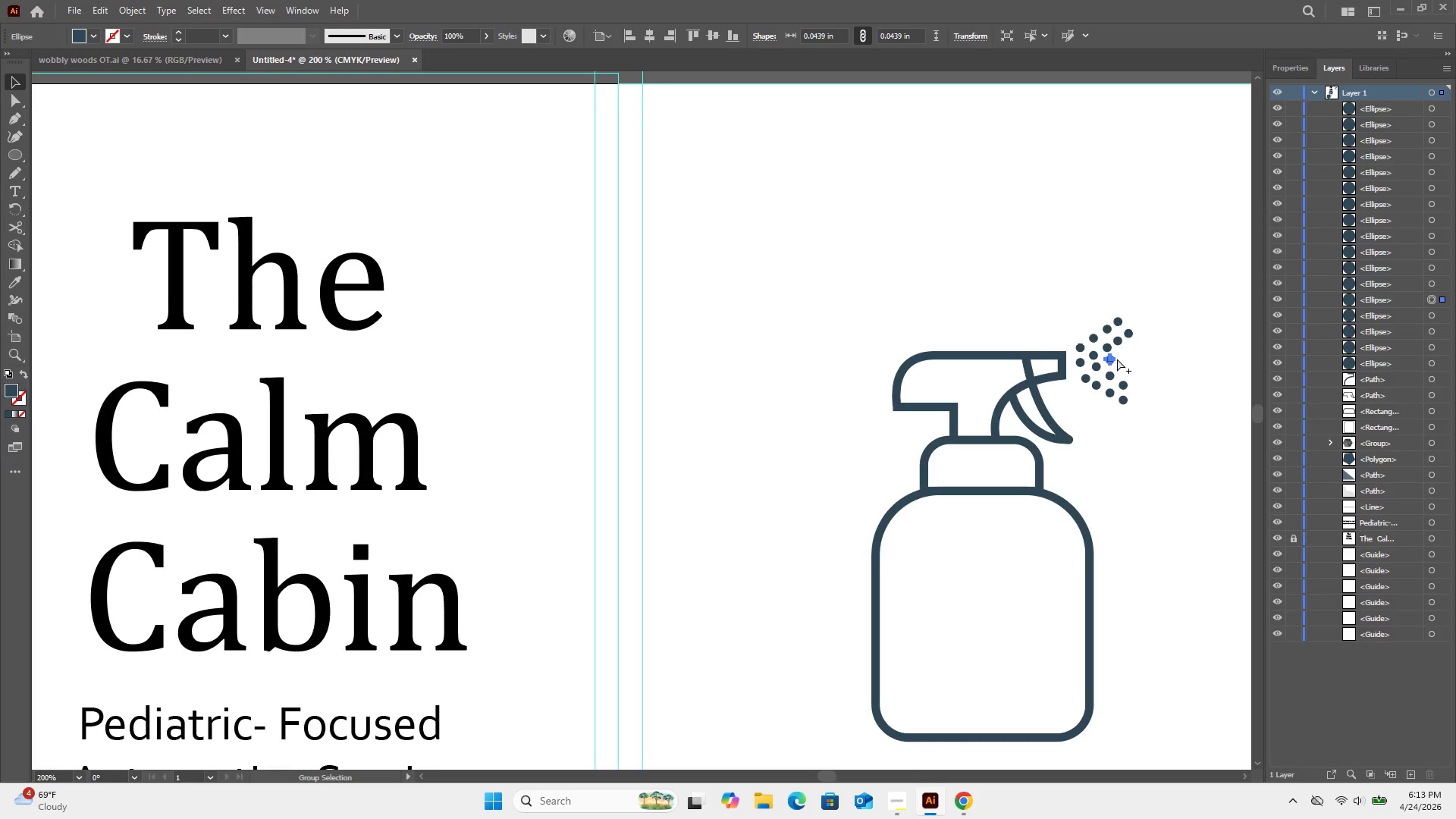 
left_click_drag(start_coordinate=[1111, 359], to_coordinate=[1125, 359])
 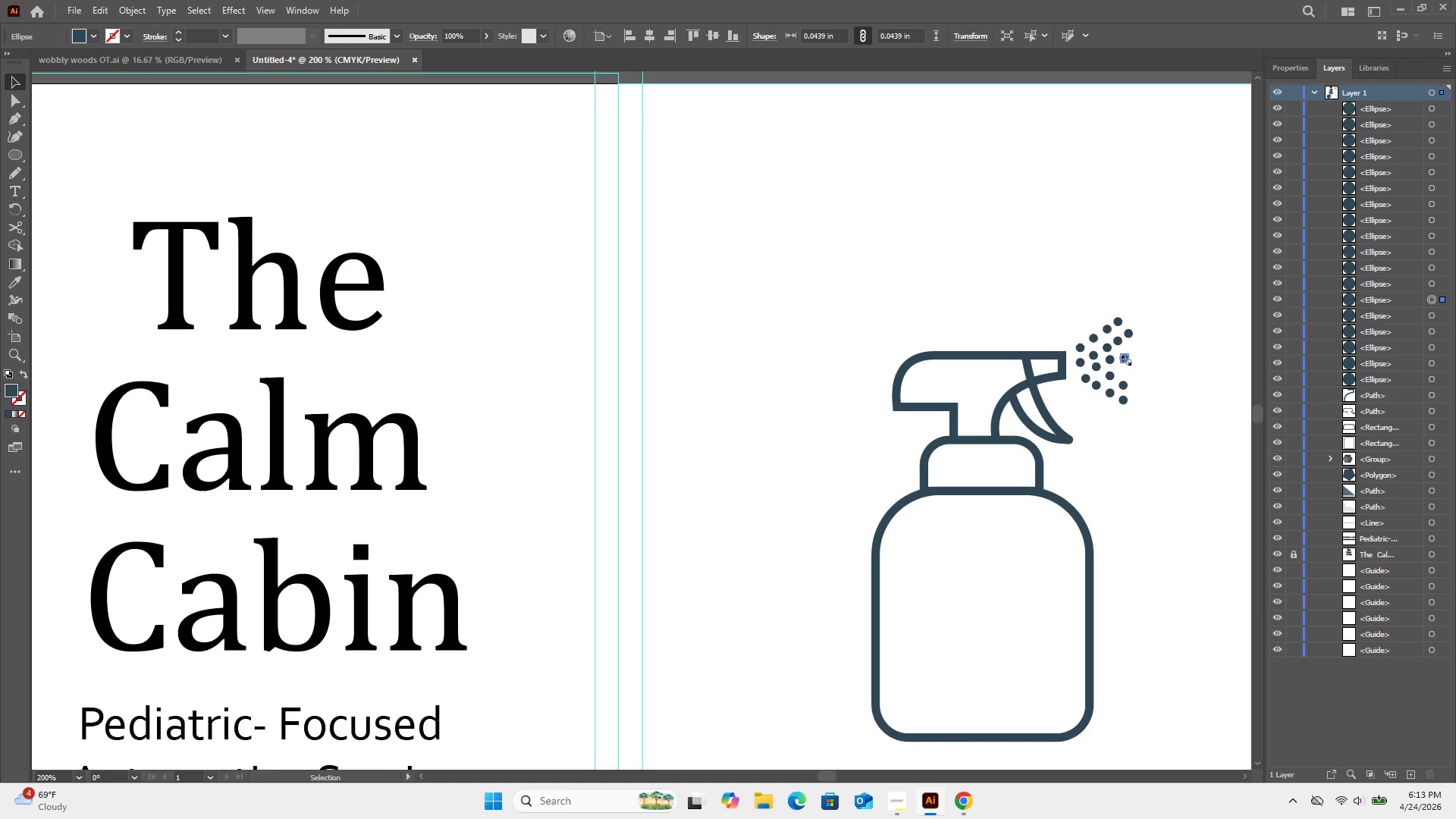 
left_click([1125, 359])
 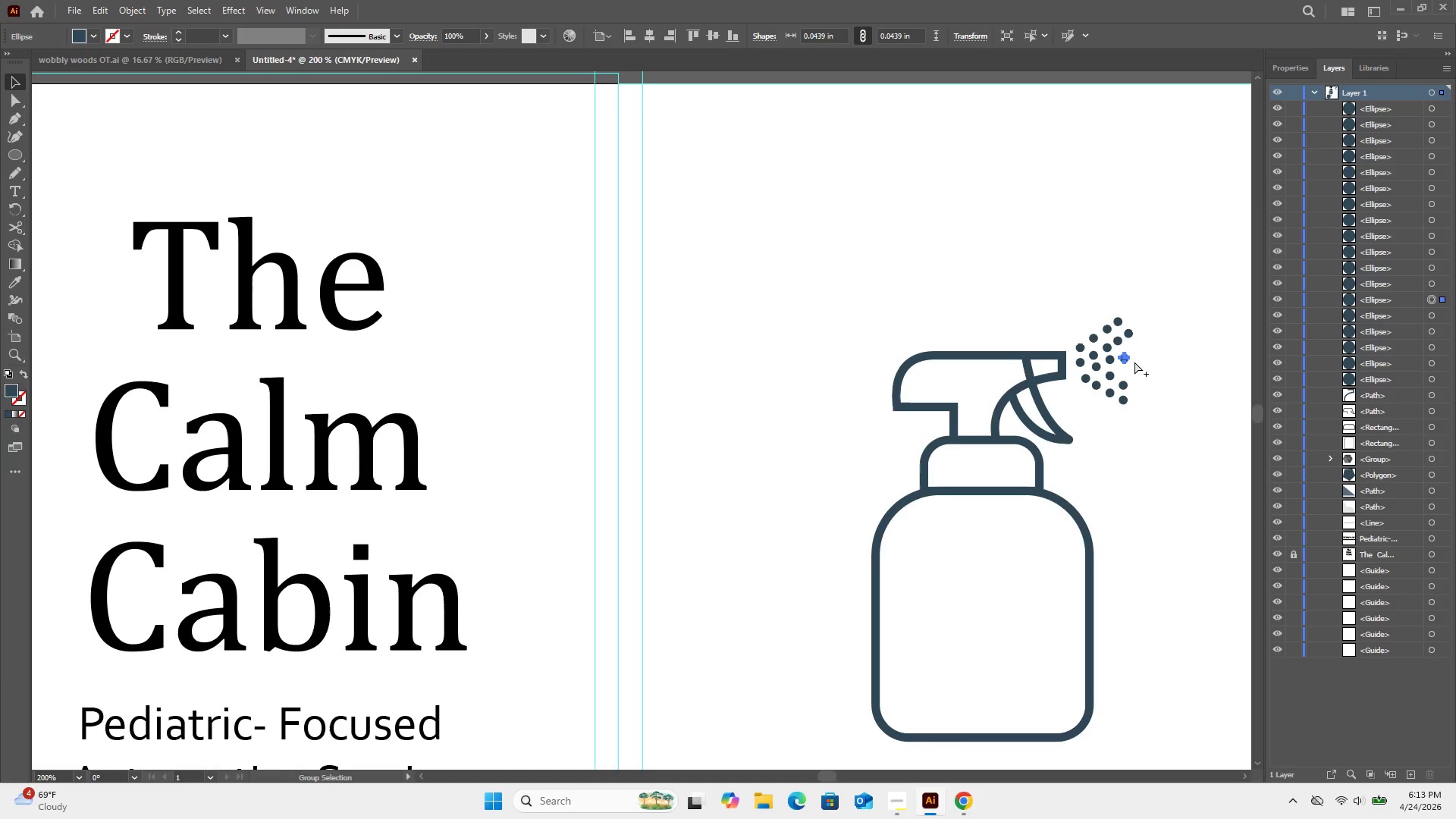 
left_click([1134, 362])
 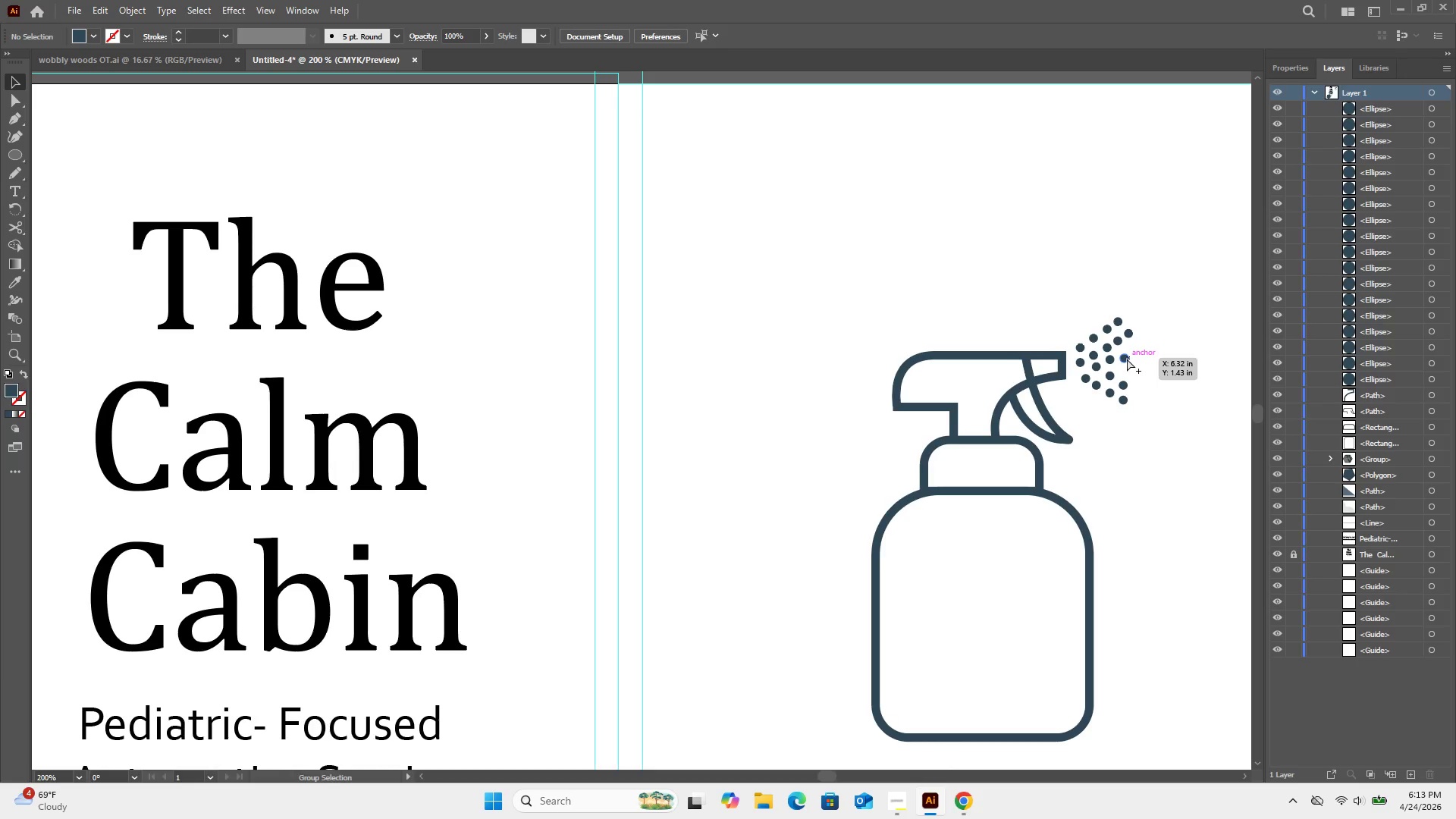 
left_click_drag(start_coordinate=[1126, 359], to_coordinate=[1125, 372])
 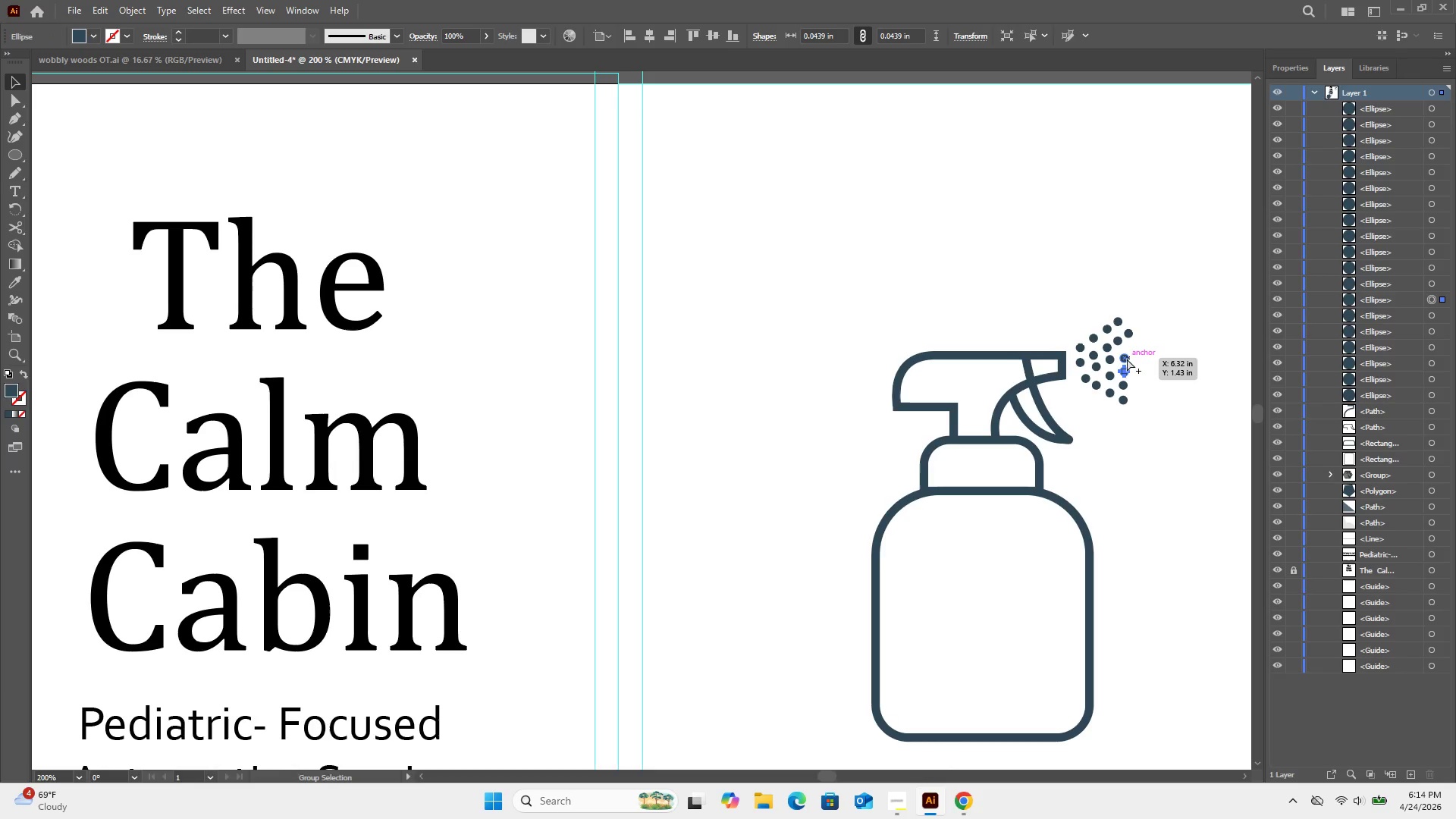 
left_click_drag(start_coordinate=[1127, 359], to_coordinate=[1138, 351])
 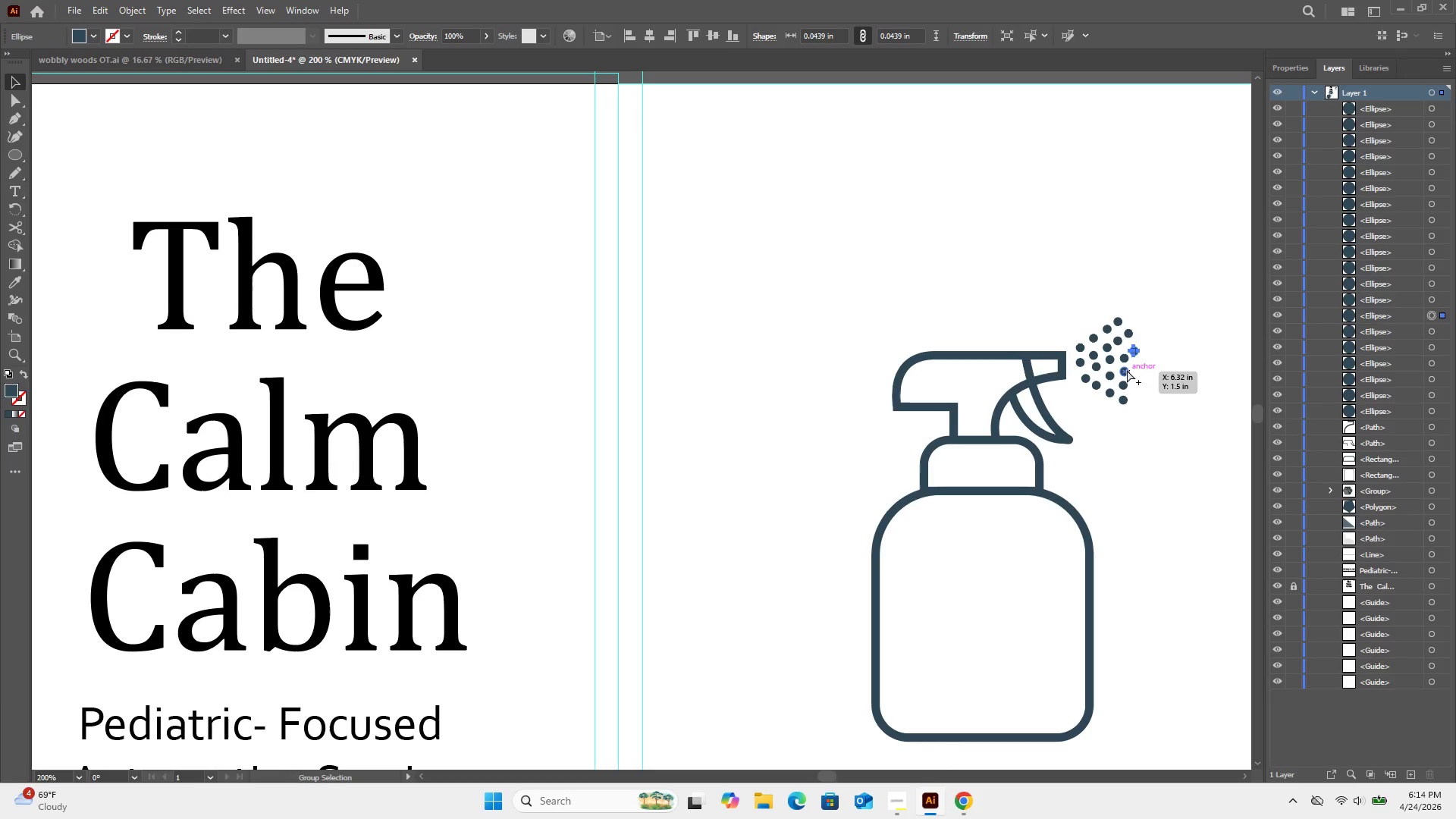 
left_click_drag(start_coordinate=[1127, 370], to_coordinate=[1141, 389])
 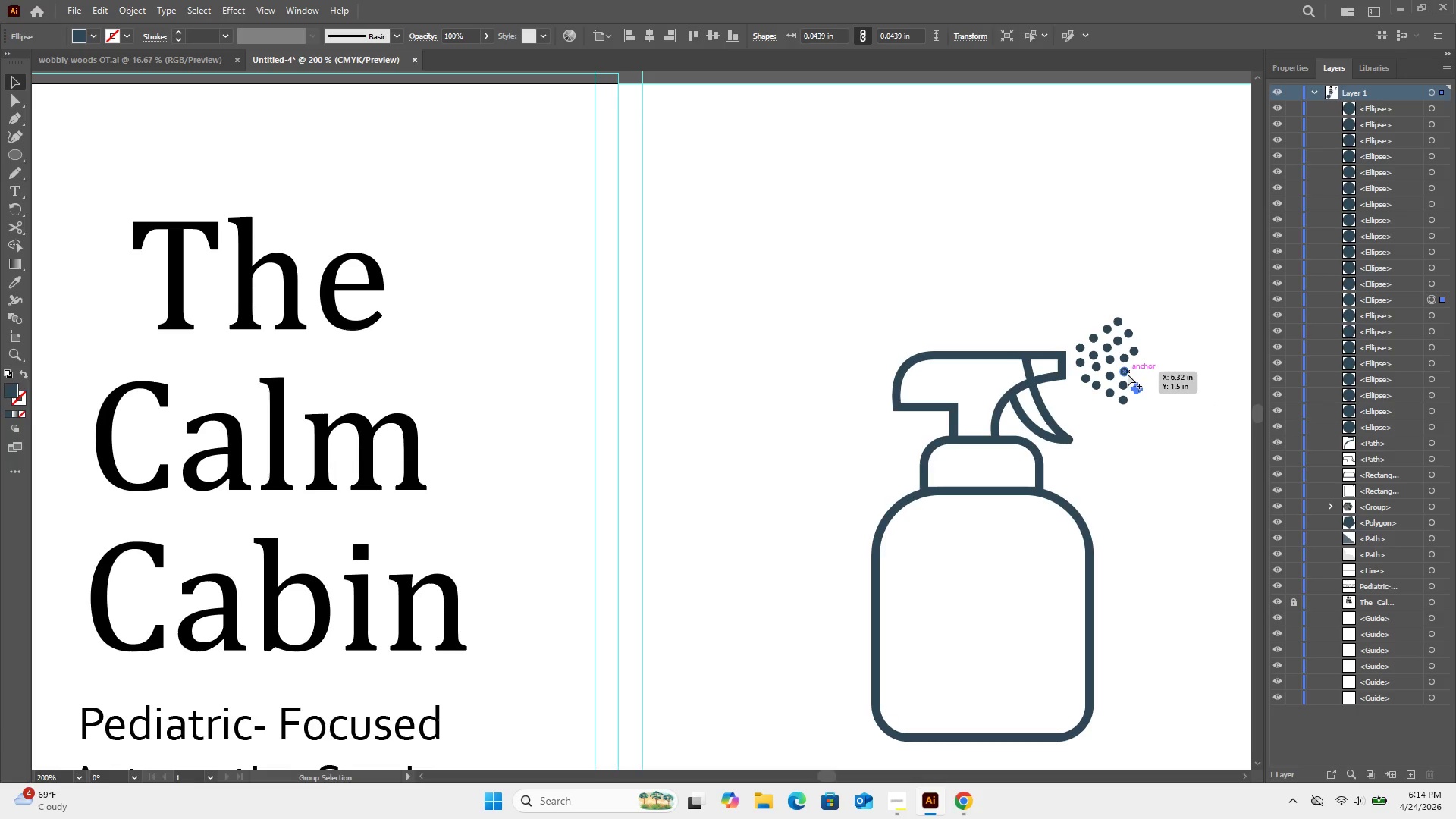 
left_click_drag(start_coordinate=[1128, 374], to_coordinate=[1142, 370])
 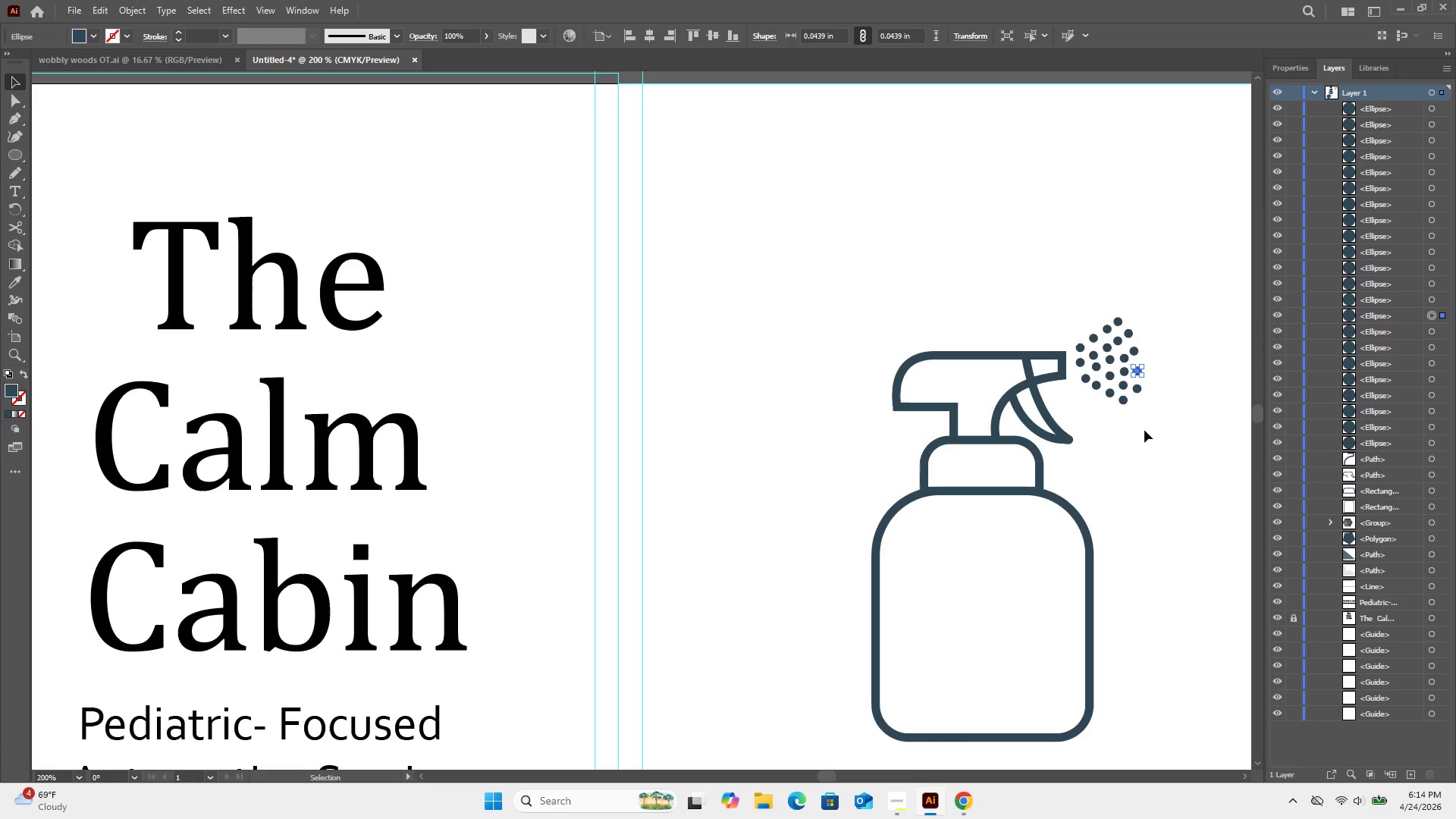 
left_click([1144, 430])
 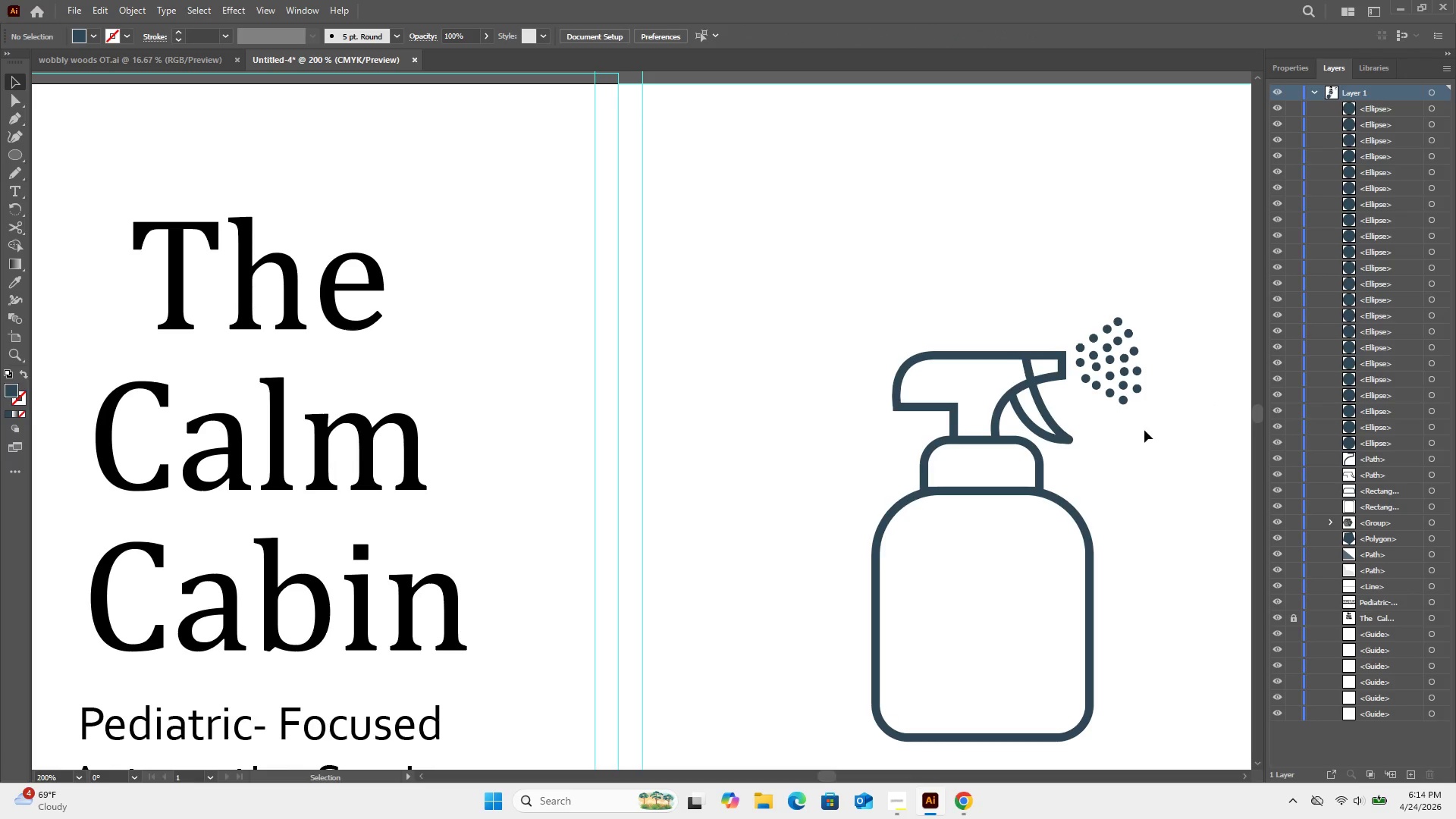 
wait(13.39)
 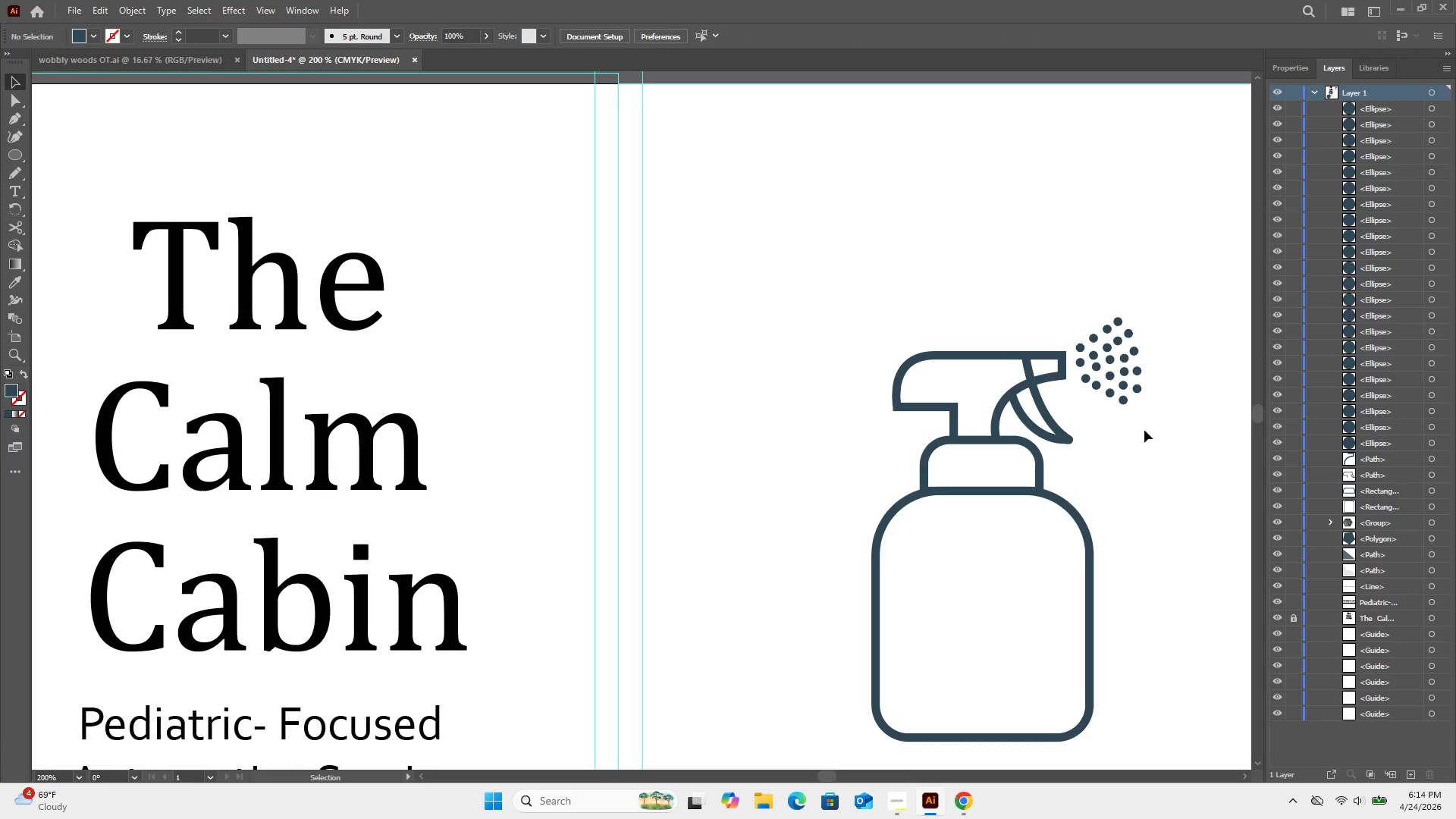 
left_click_drag(start_coordinate=[932, 264], to_coordinate=[1105, 692])
 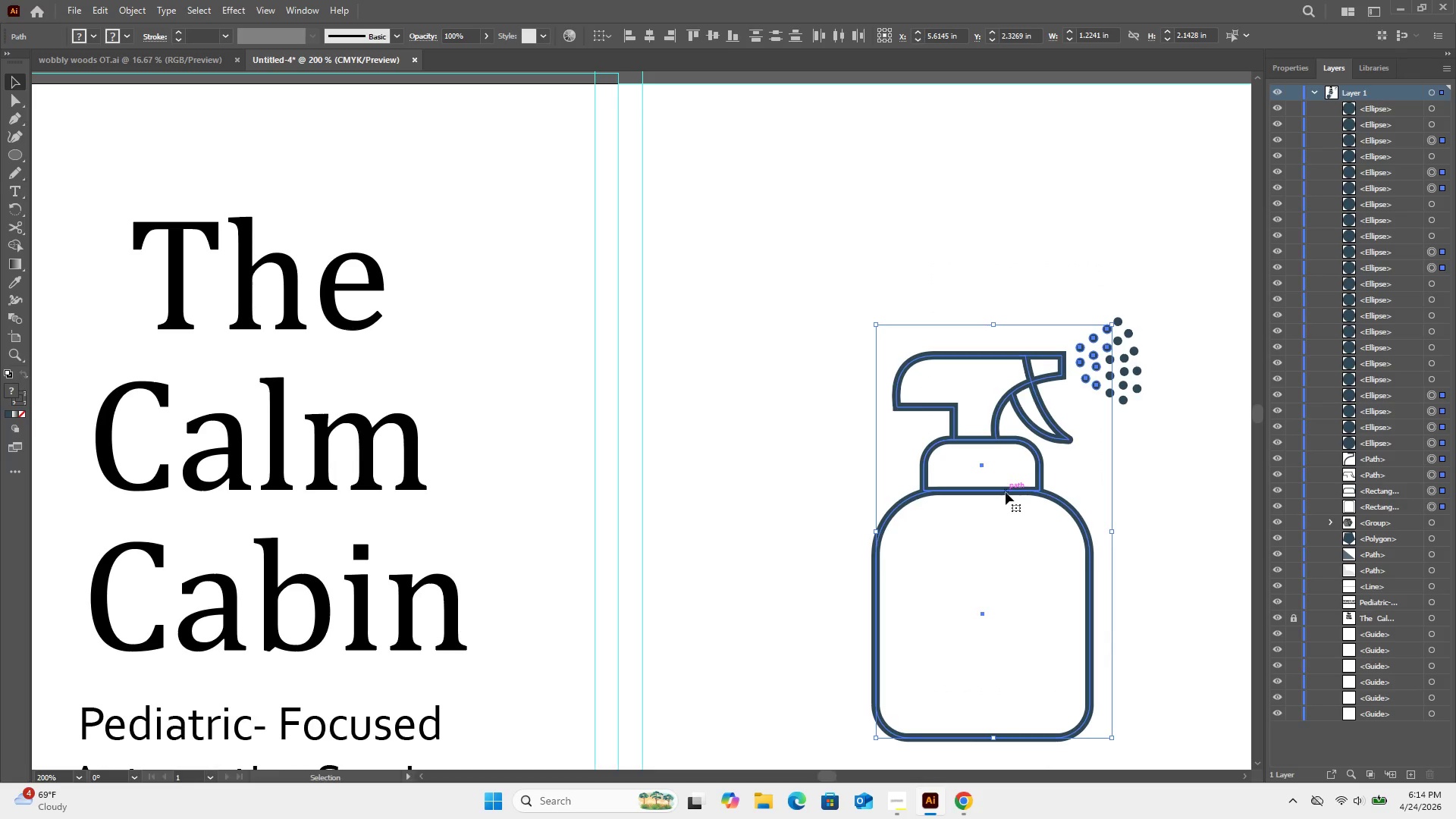 
left_click_drag(start_coordinate=[823, 199], to_coordinate=[1148, 735])
 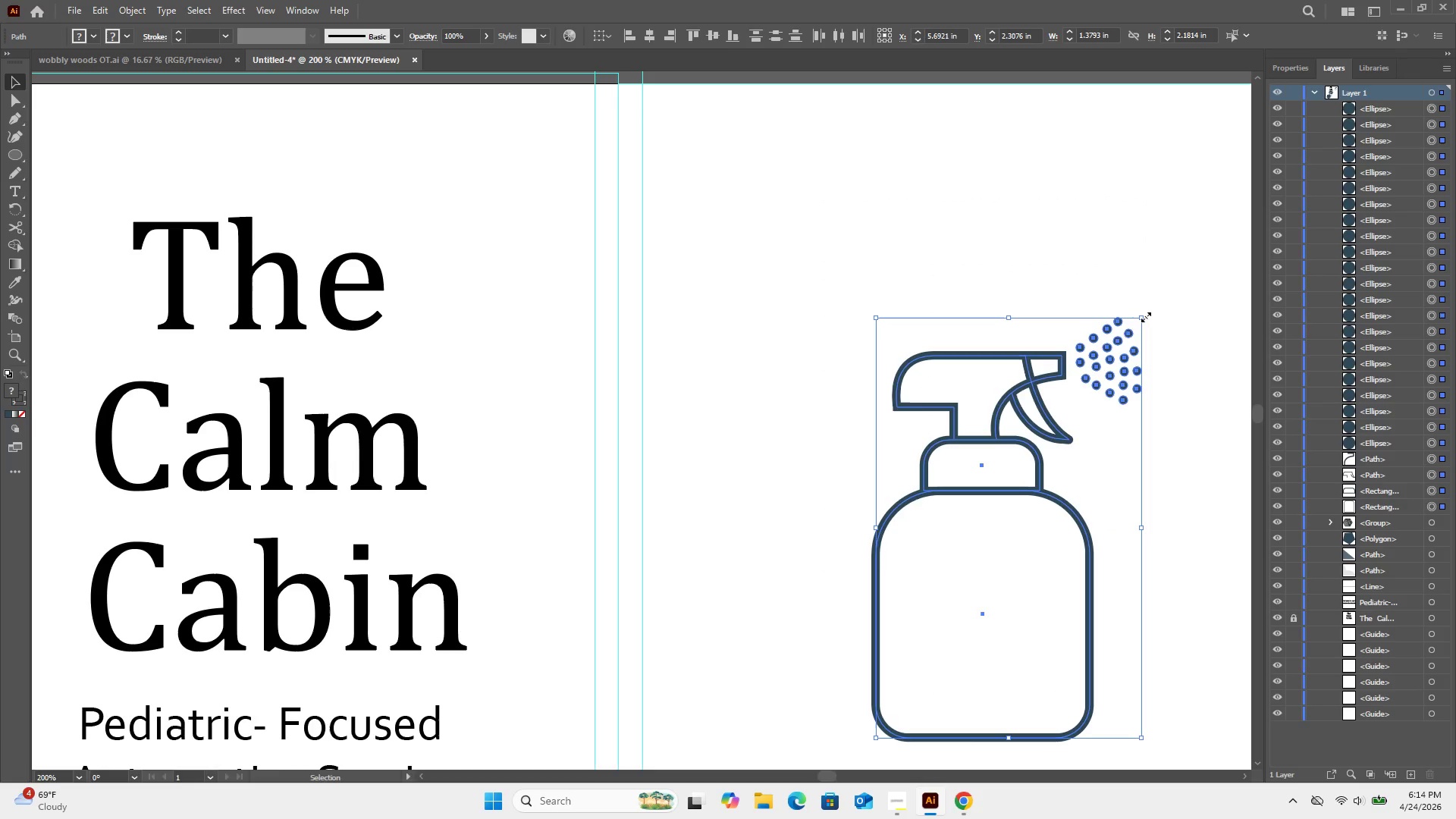 
hold_key(key=ShiftLeft, duration=6.03)
left_click_drag(start_coordinate=[1144, 315], to_coordinate=[1102, 427])
 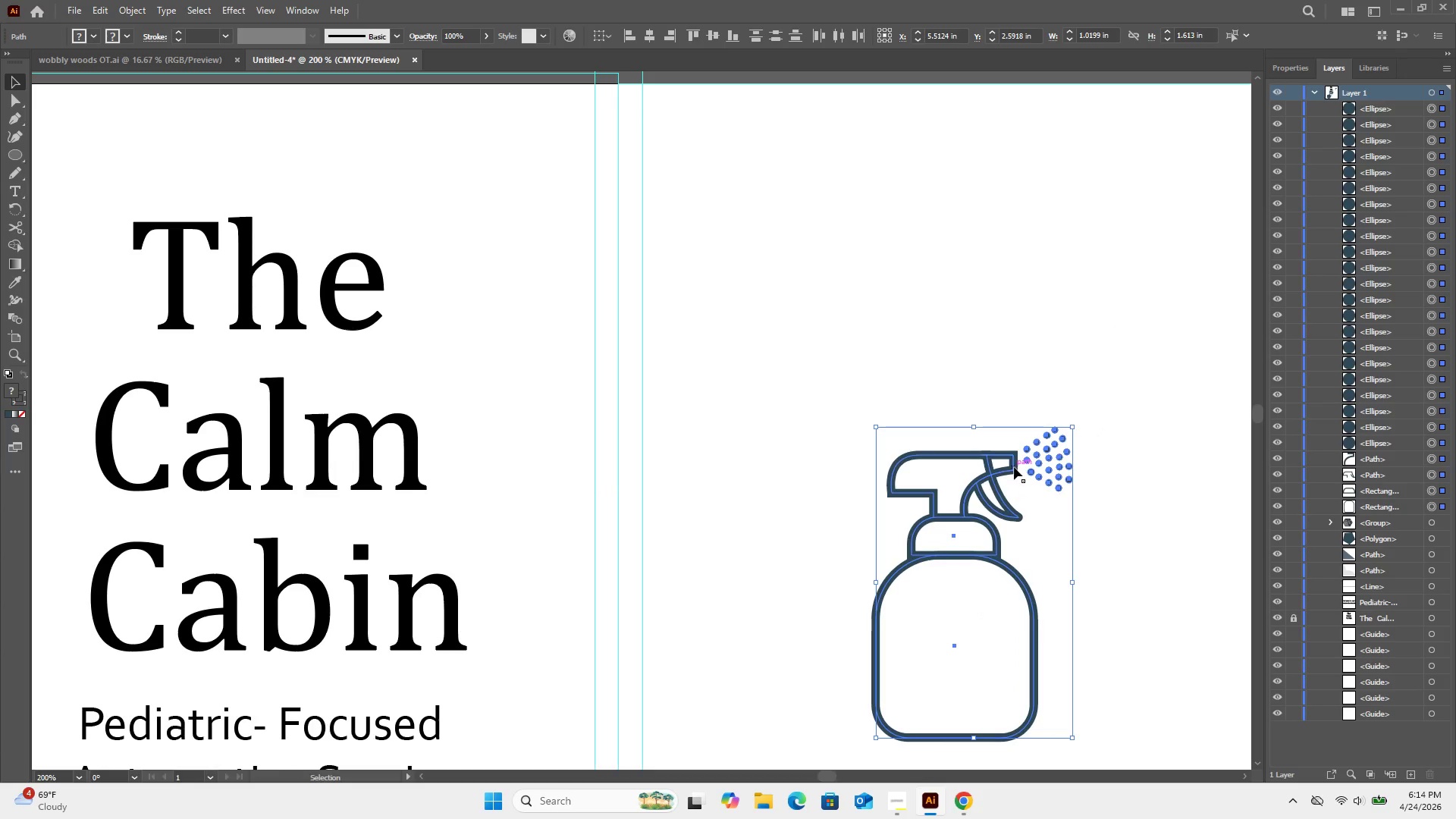 
left_click_drag(start_coordinate=[1014, 467], to_coordinate=[927, 152])
 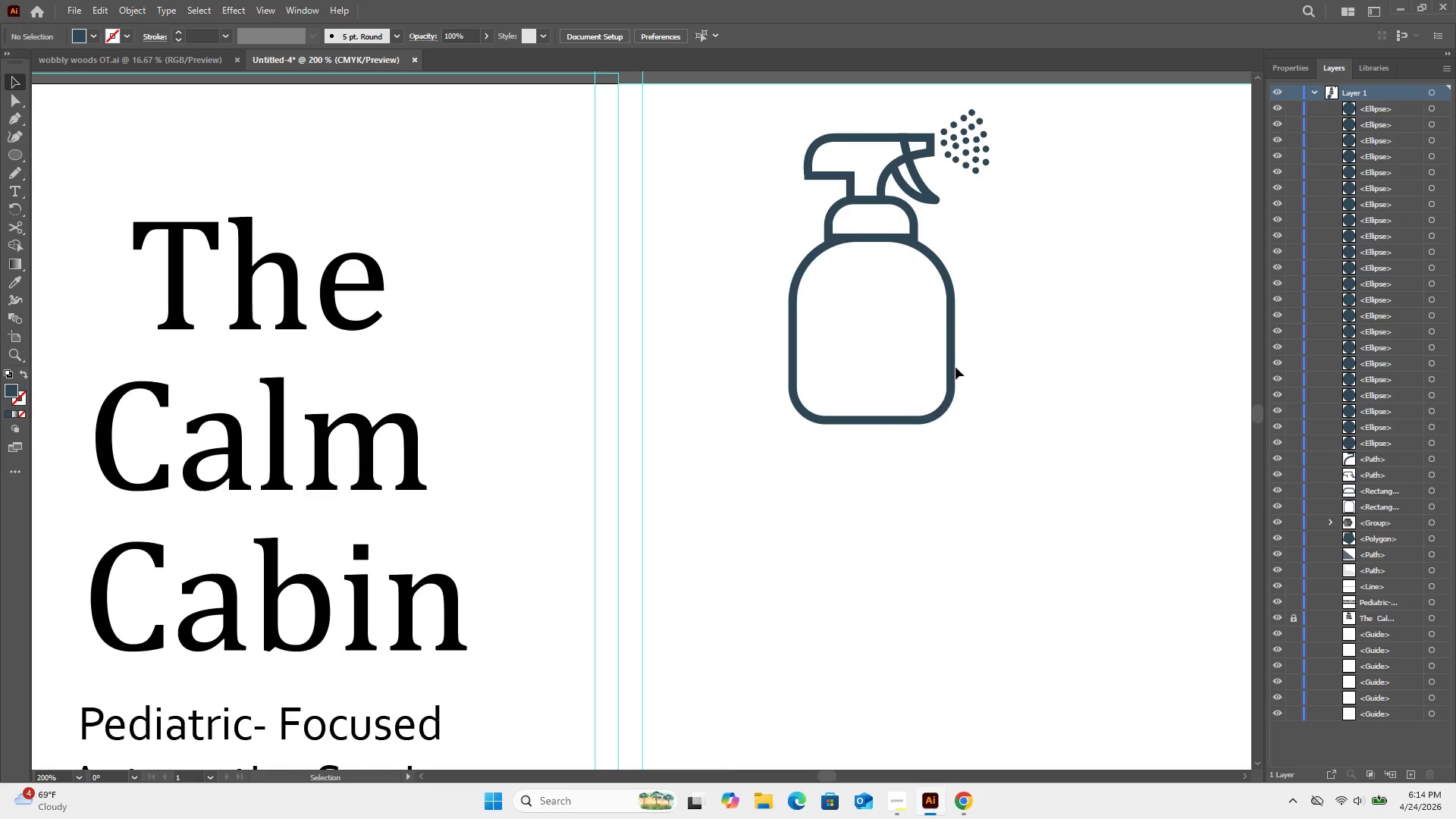 
left_click([950, 372])
 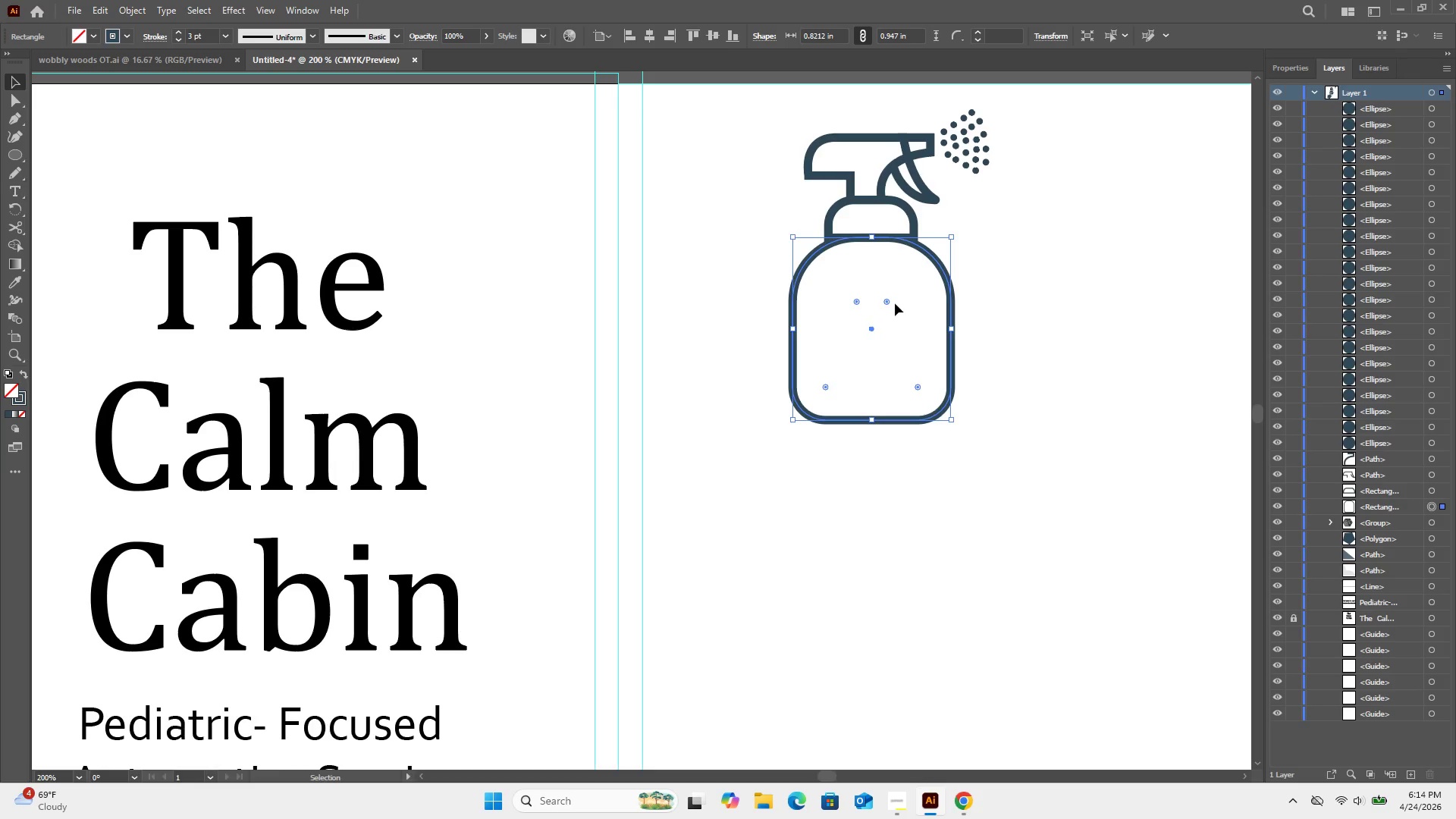 
left_click([889, 303])
 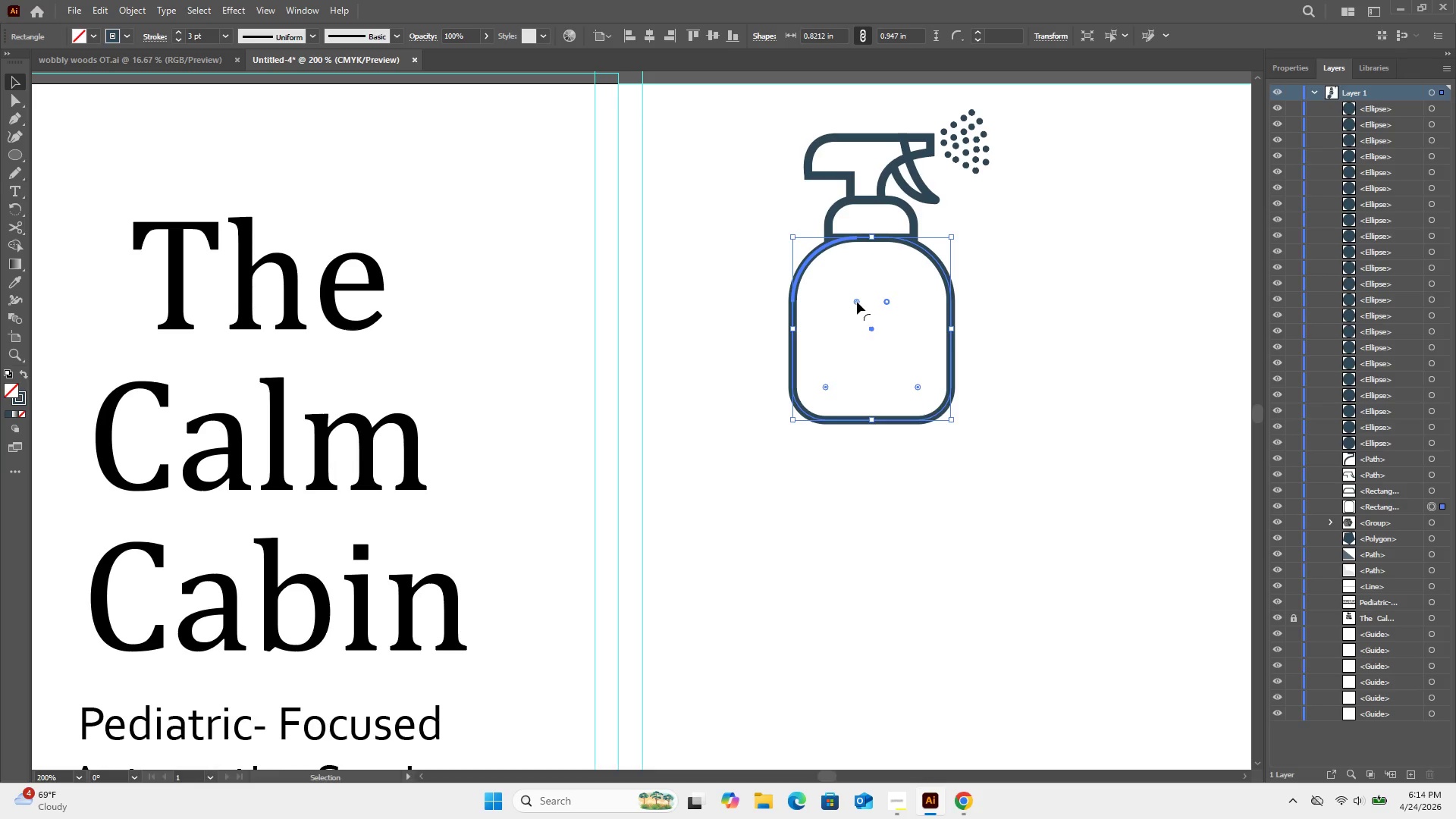 
left_click([857, 302])
 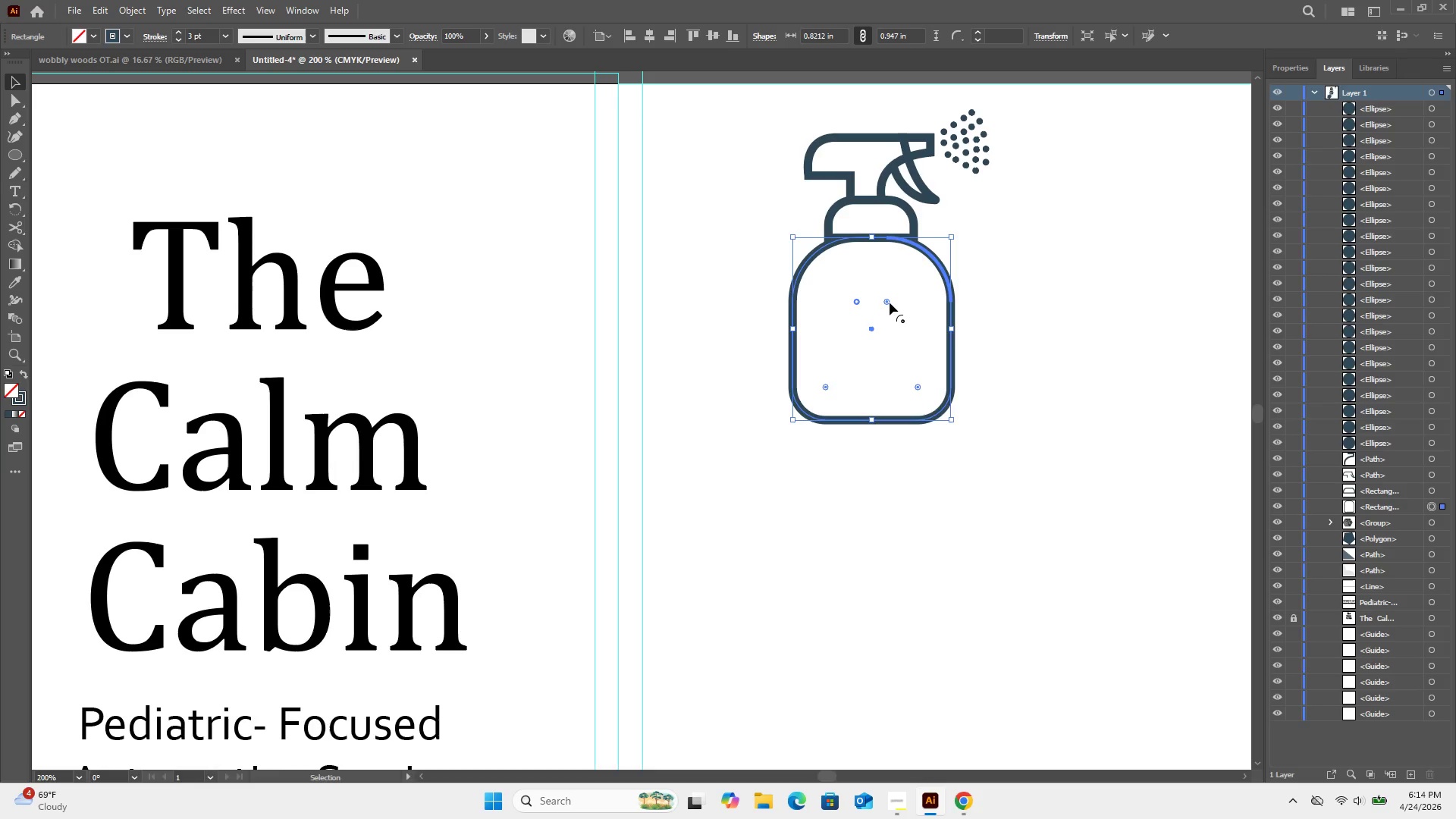 
hold_key(key=ShiftLeft, duration=0.56)
left_click([890, 303])
 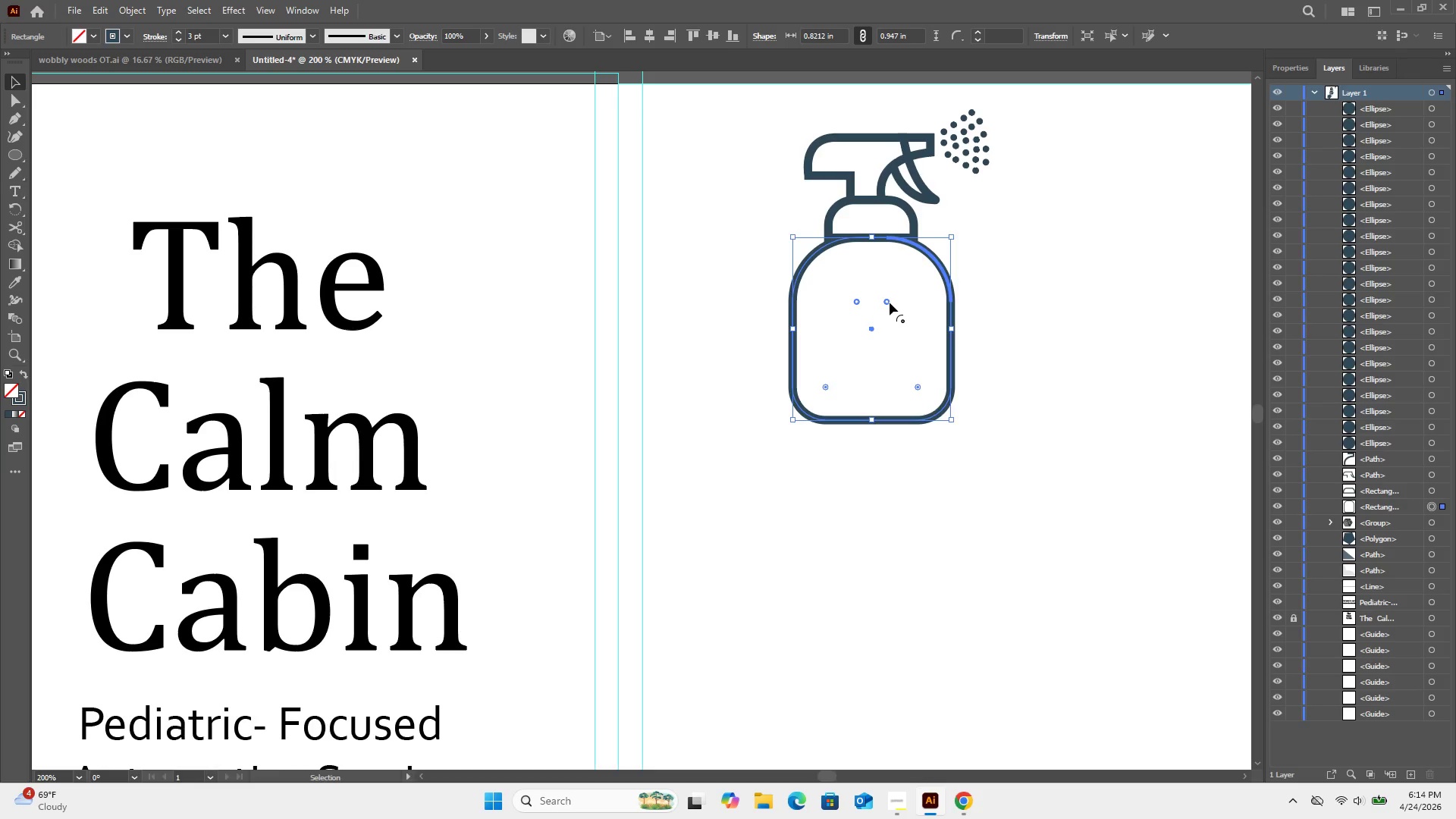 
left_click_drag(start_coordinate=[890, 303], to_coordinate=[923, 287])
 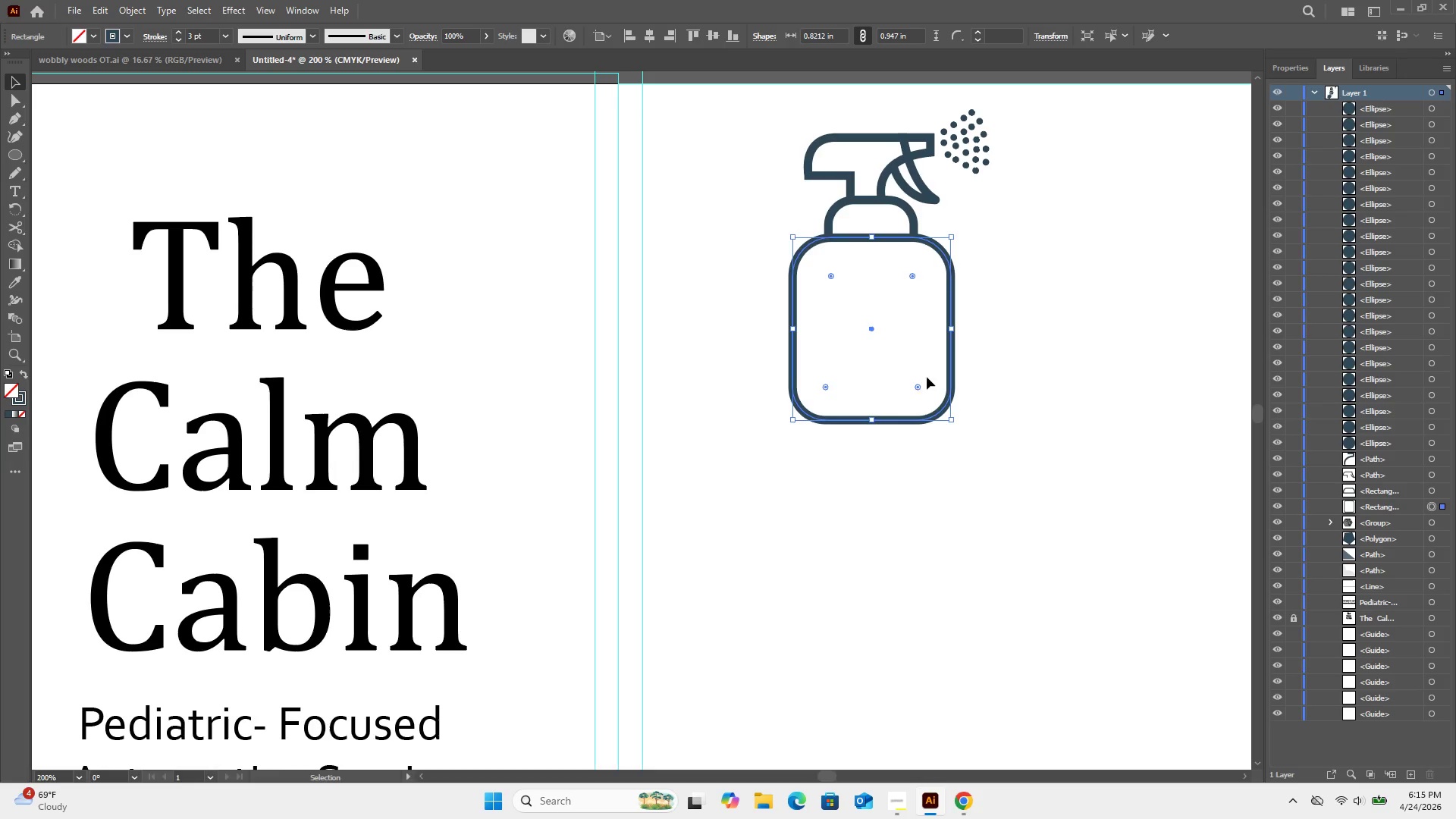 
left_click([917, 386])
 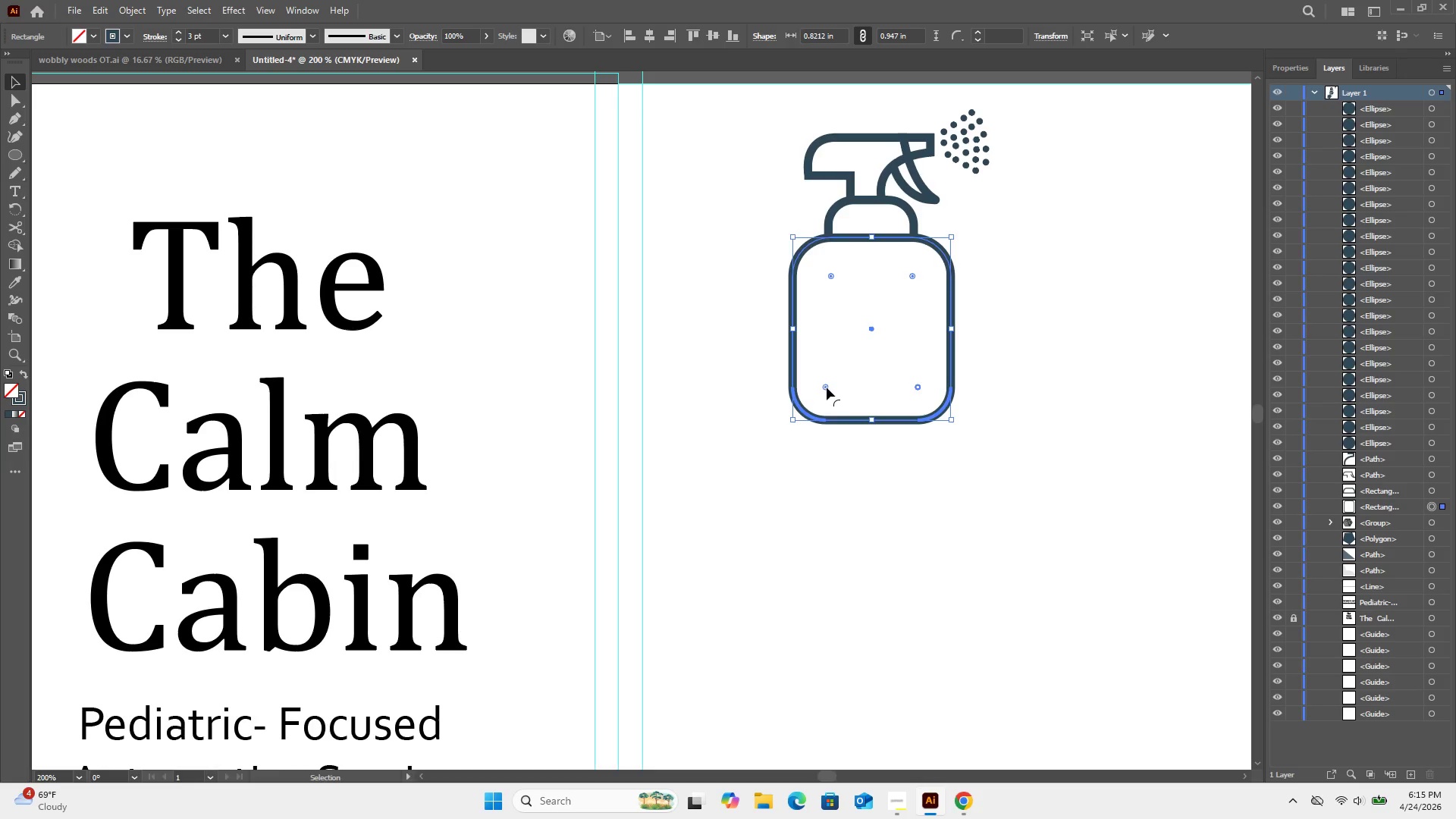 
hold_key(key=ShiftLeft, duration=0.8)
left_click([827, 388])
 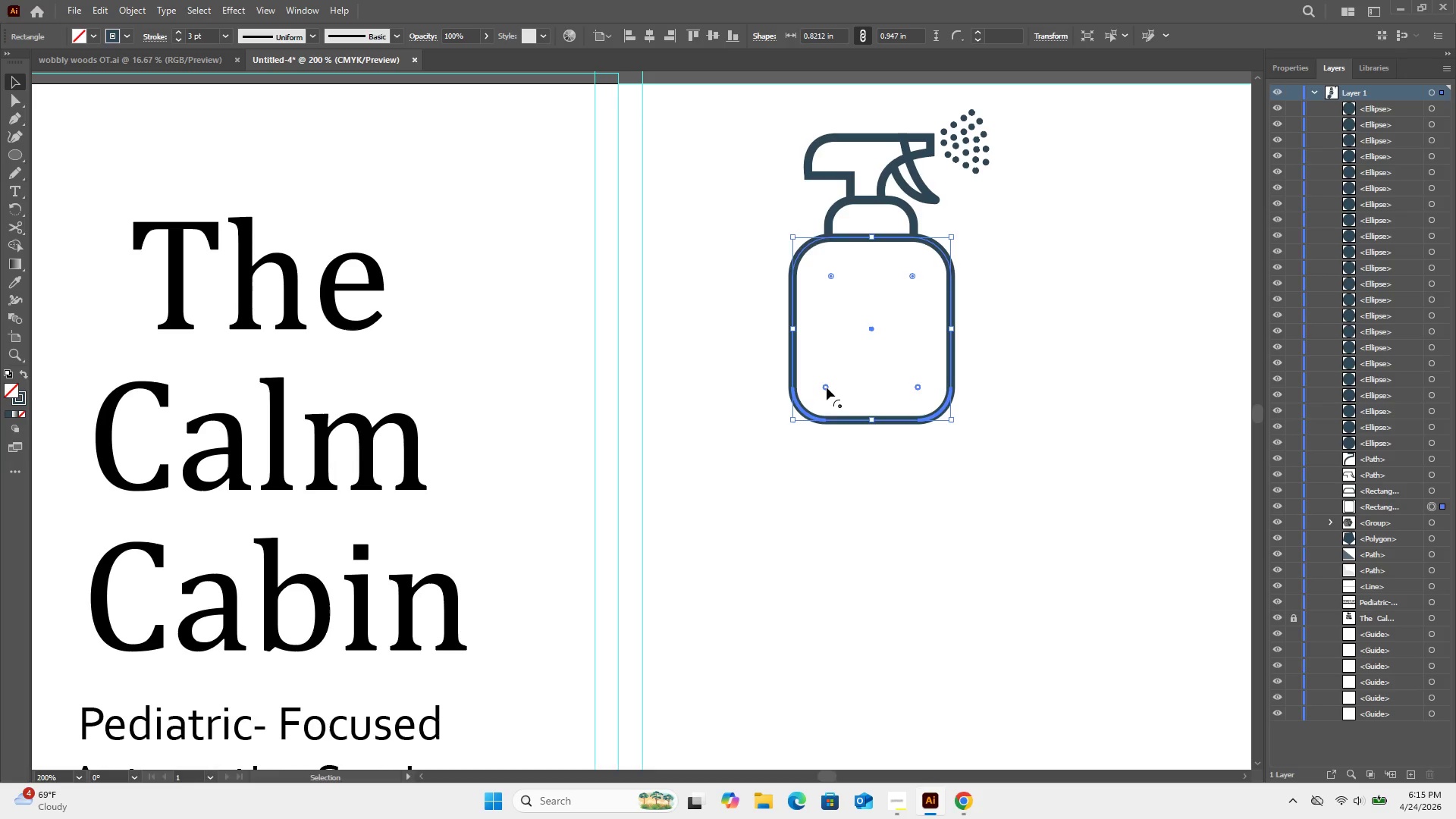 
left_click_drag(start_coordinate=[827, 388], to_coordinate=[821, 403])
 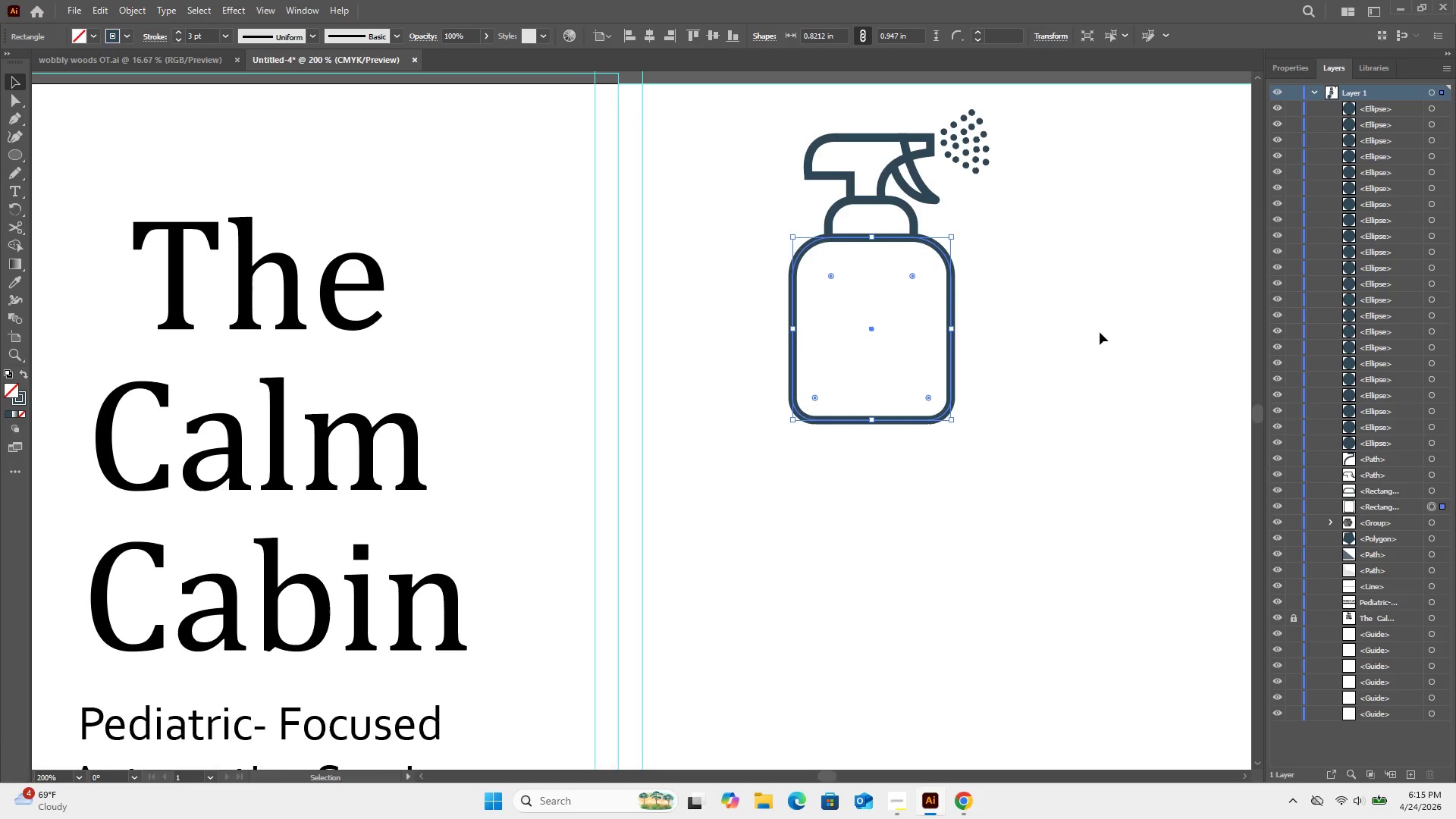 
left_click([1100, 332])
 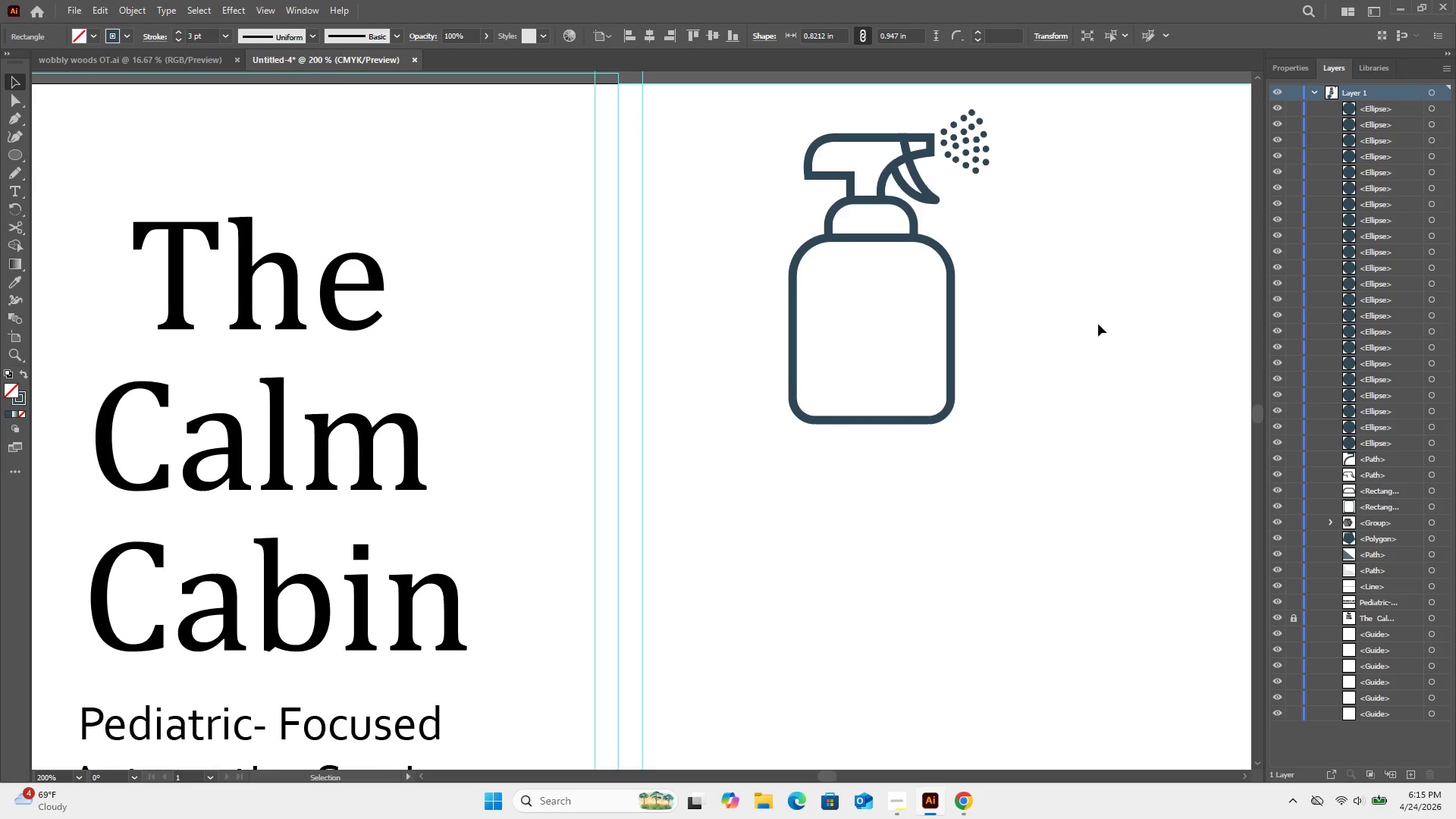 
left_click([1097, 324])
 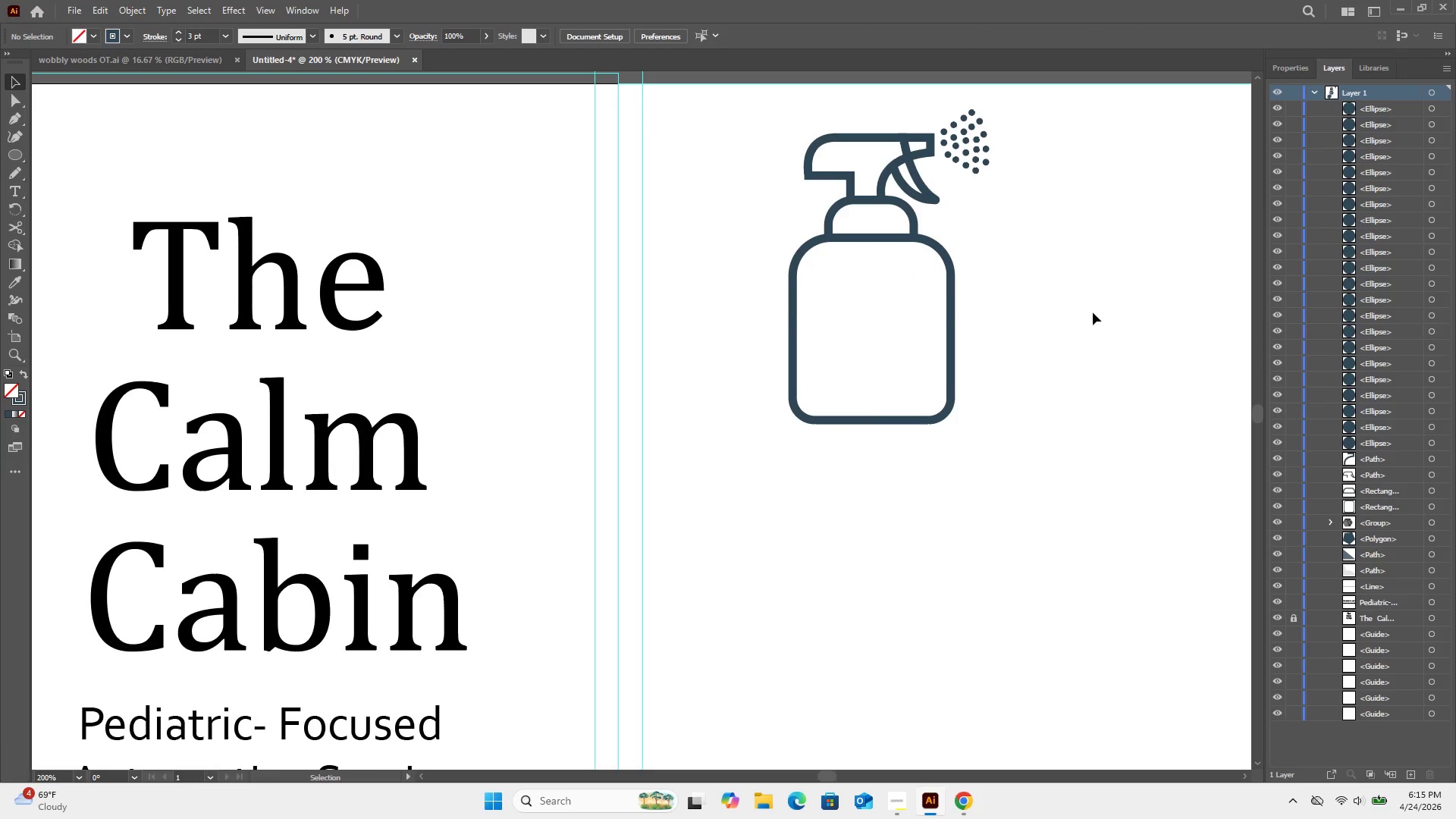 
scroll: coordinate [1091, 293], scroll_direction: up, amount: 2.0
 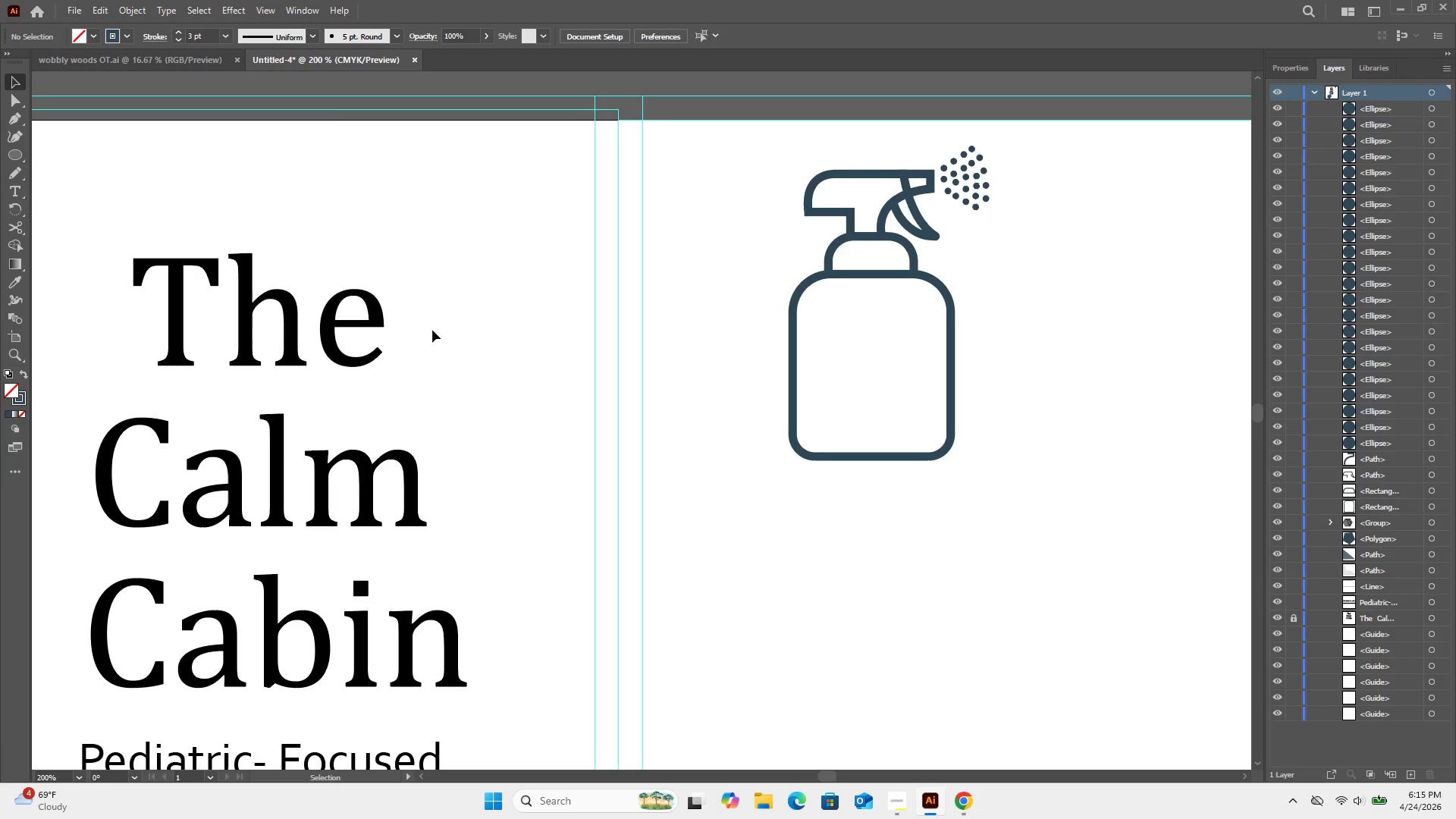 
wait(13.57)
 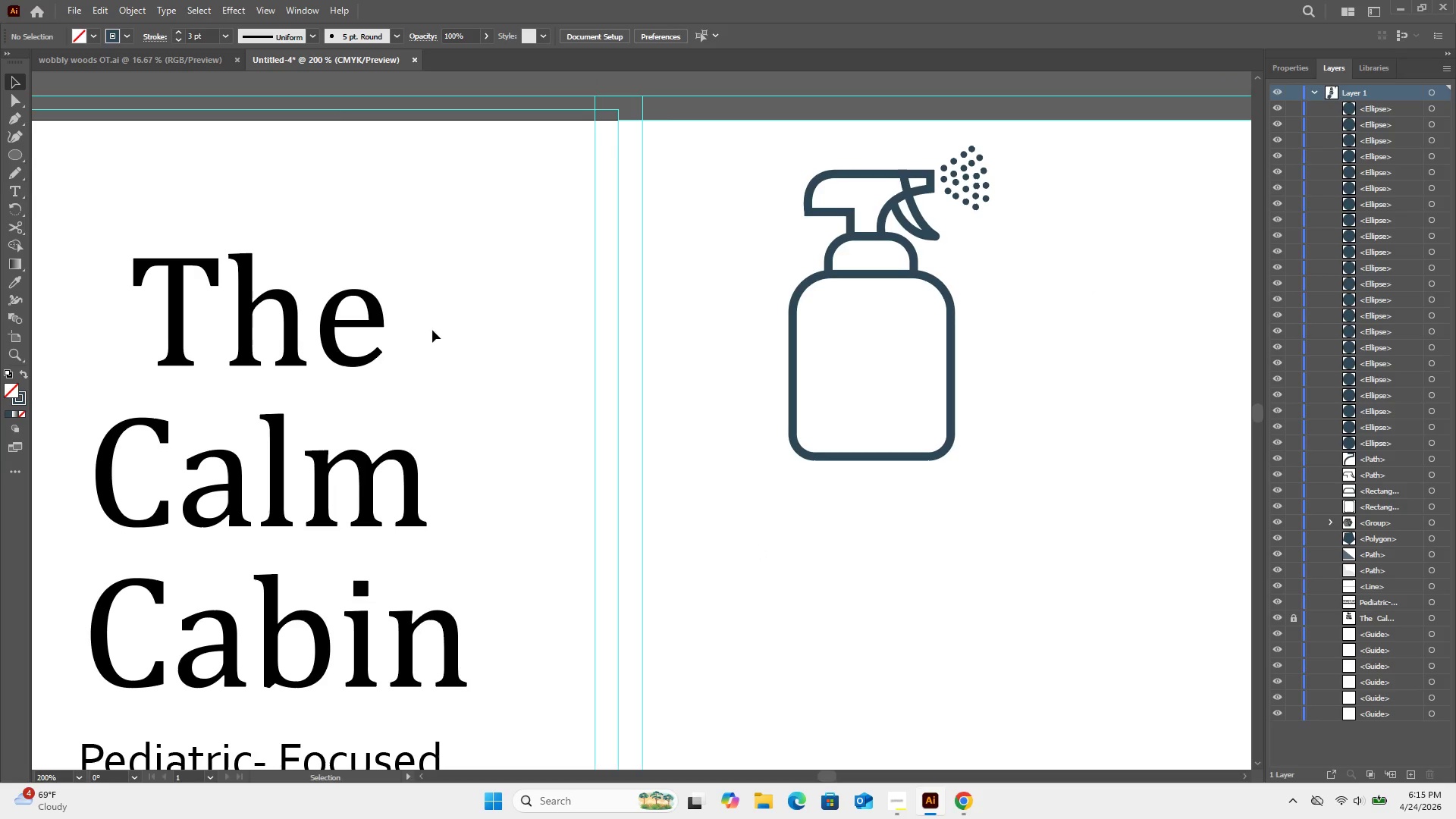 
left_click([21, 153])
 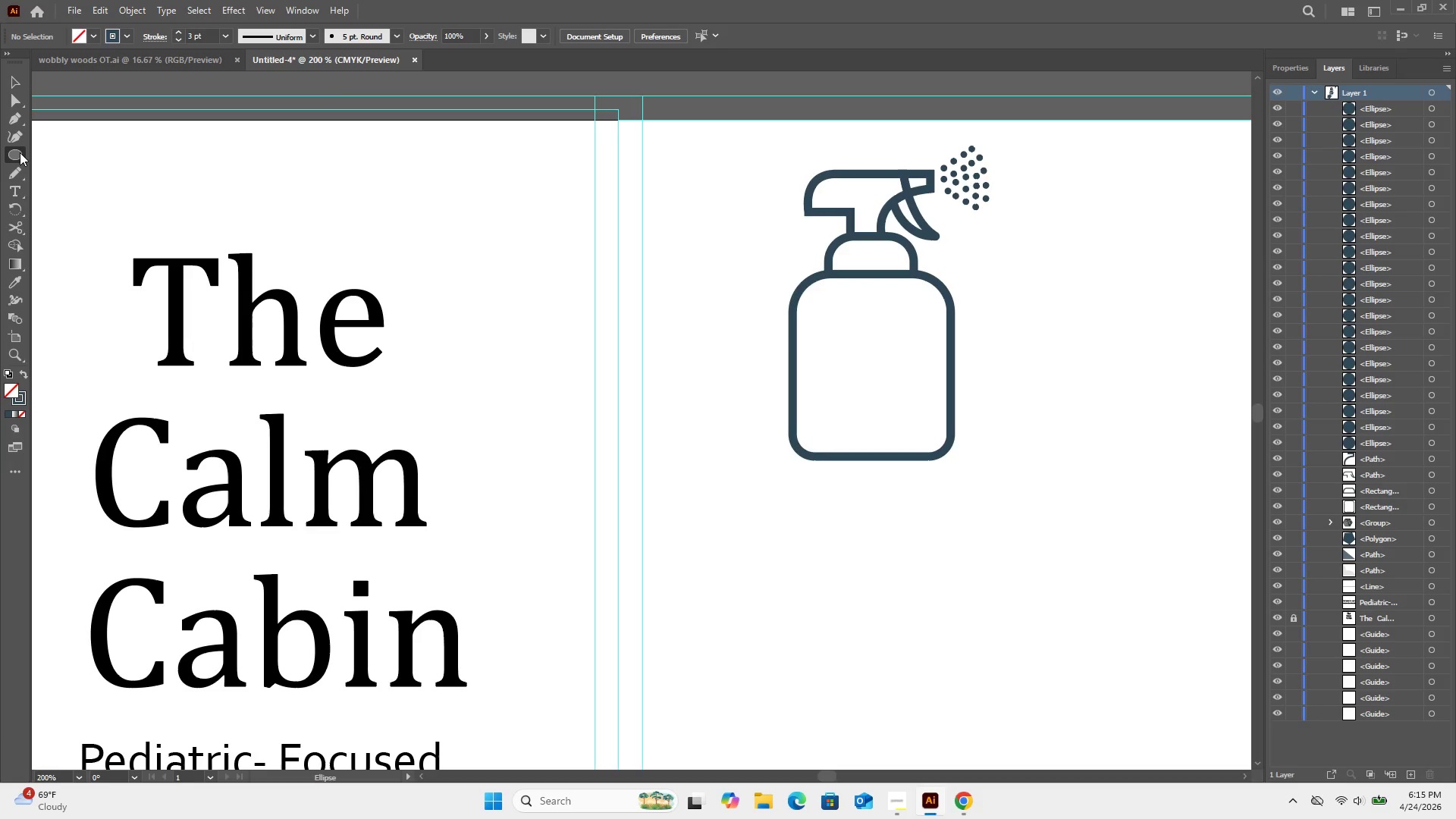 
left_click([20, 152])
 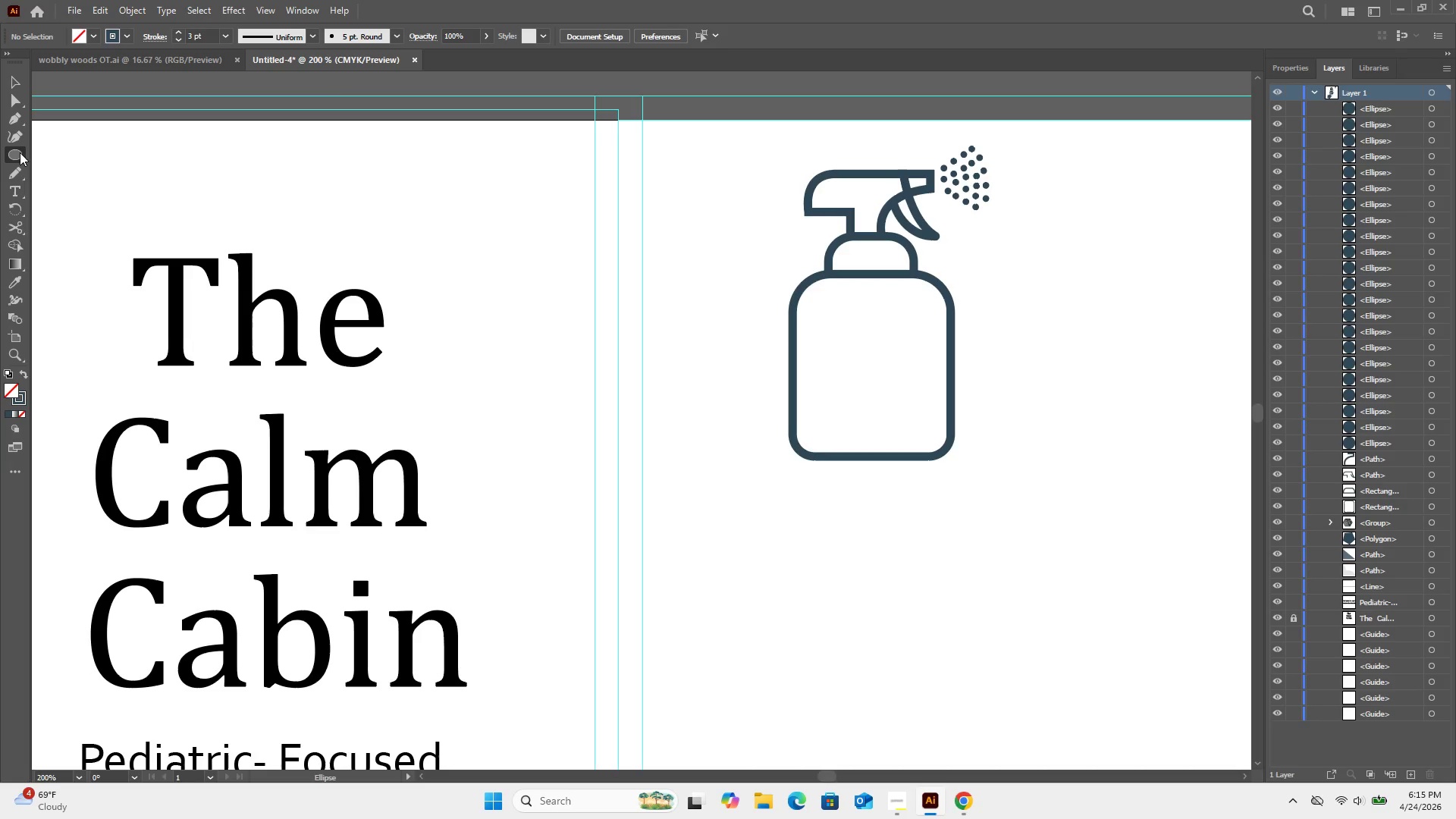 
right_click([20, 152])
 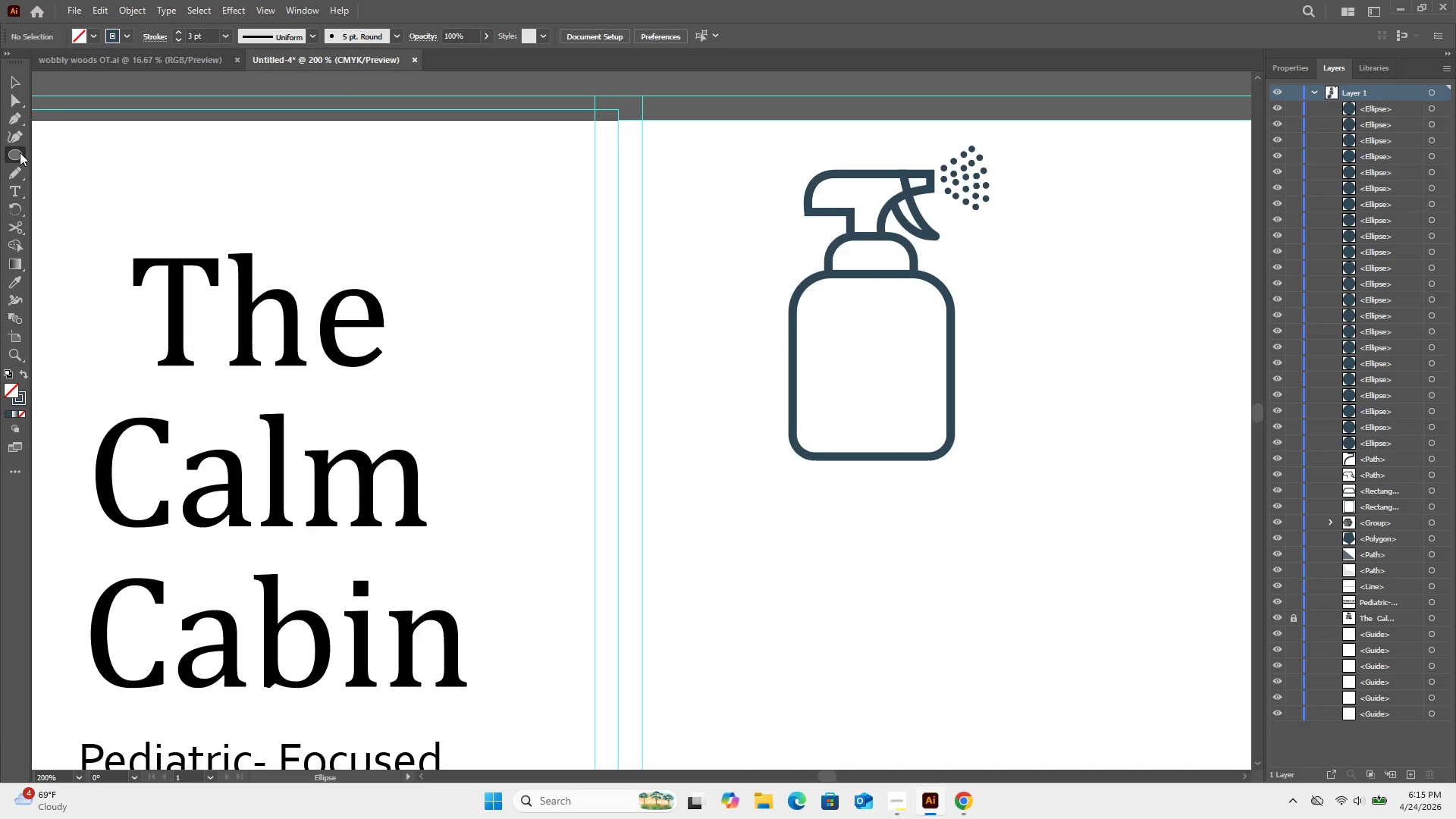 
right_click([20, 152])
 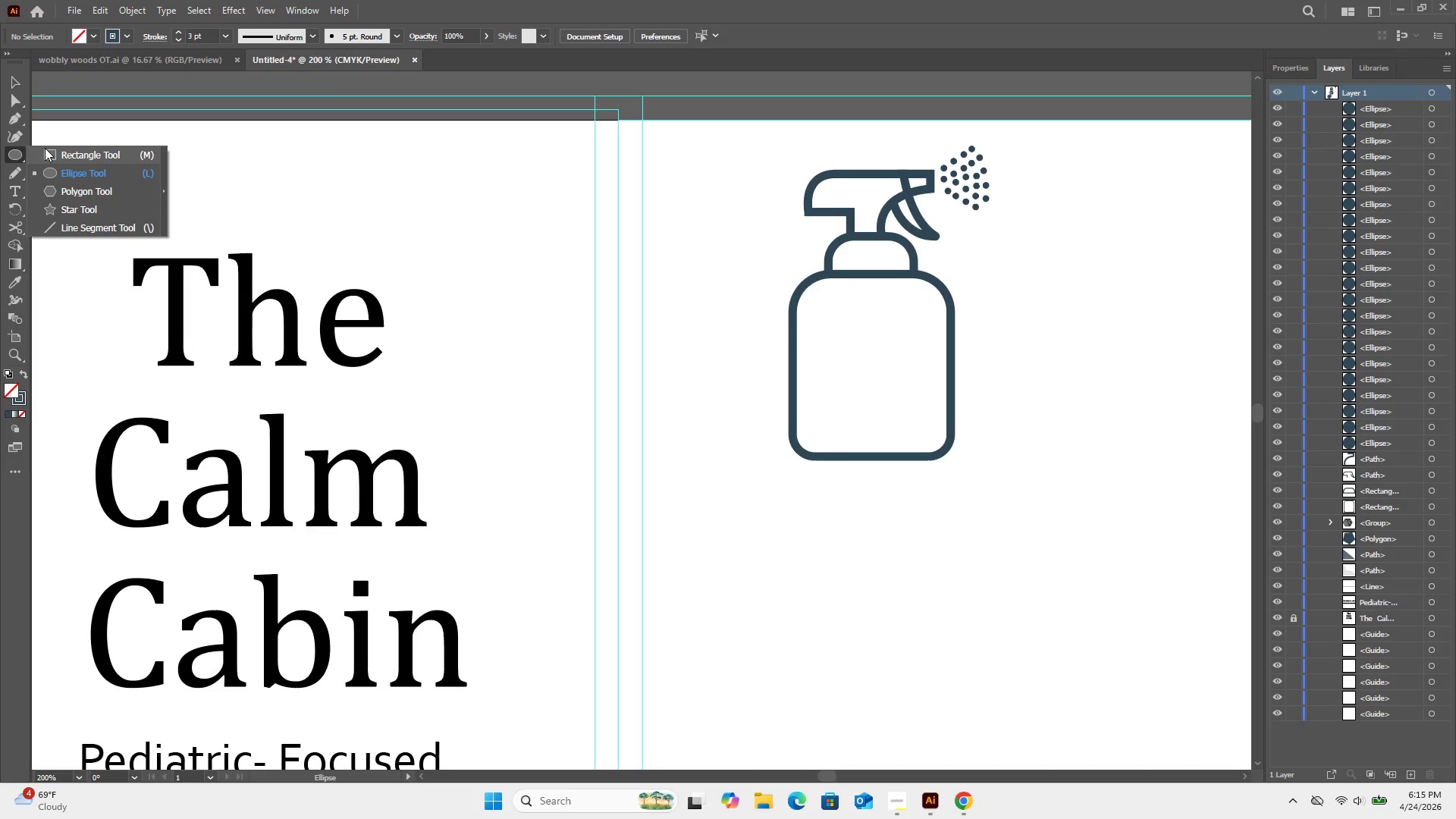 
left_click([45, 148])
 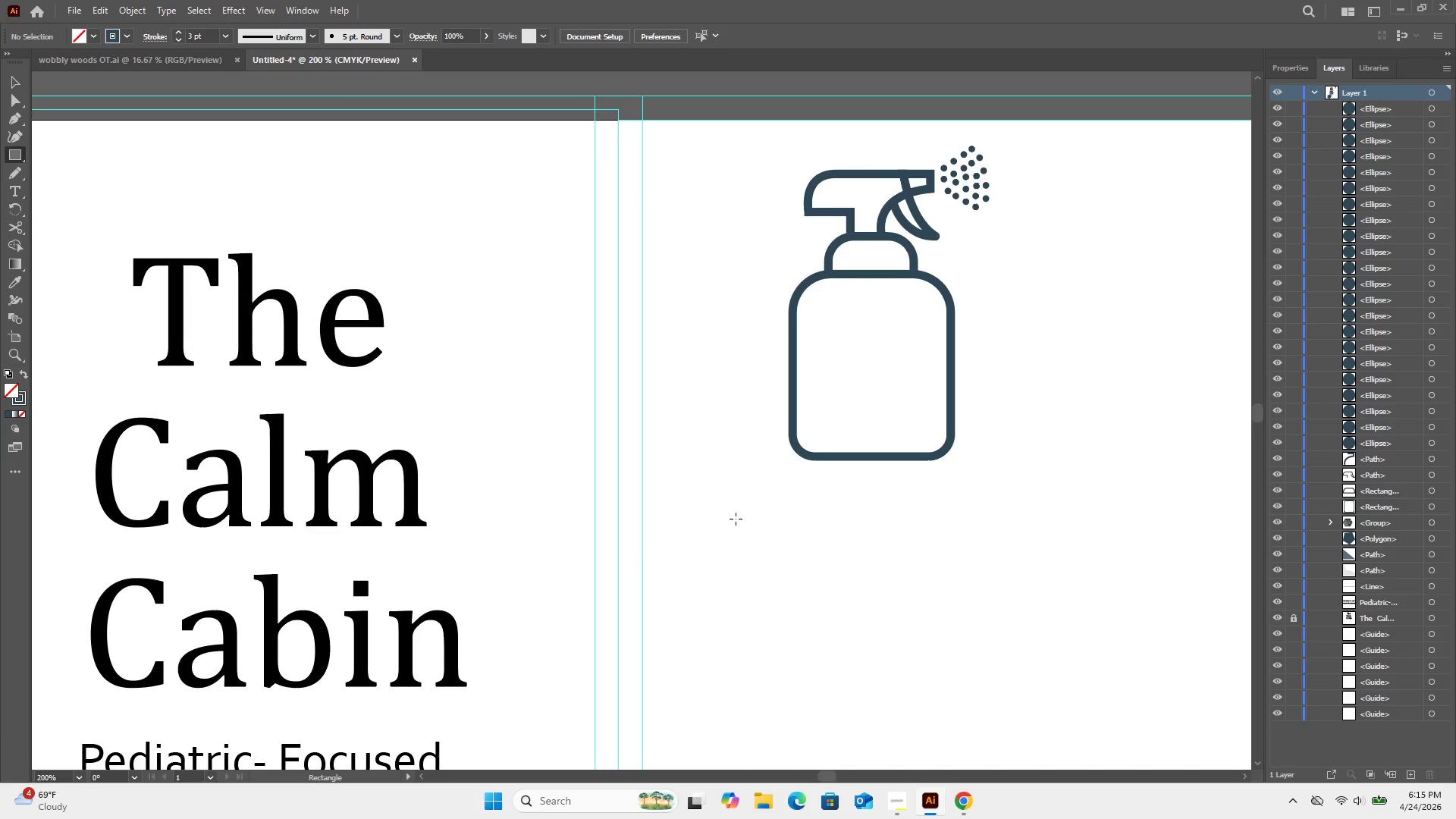 
left_click_drag(start_coordinate=[730, 507], to_coordinate=[993, 671])
 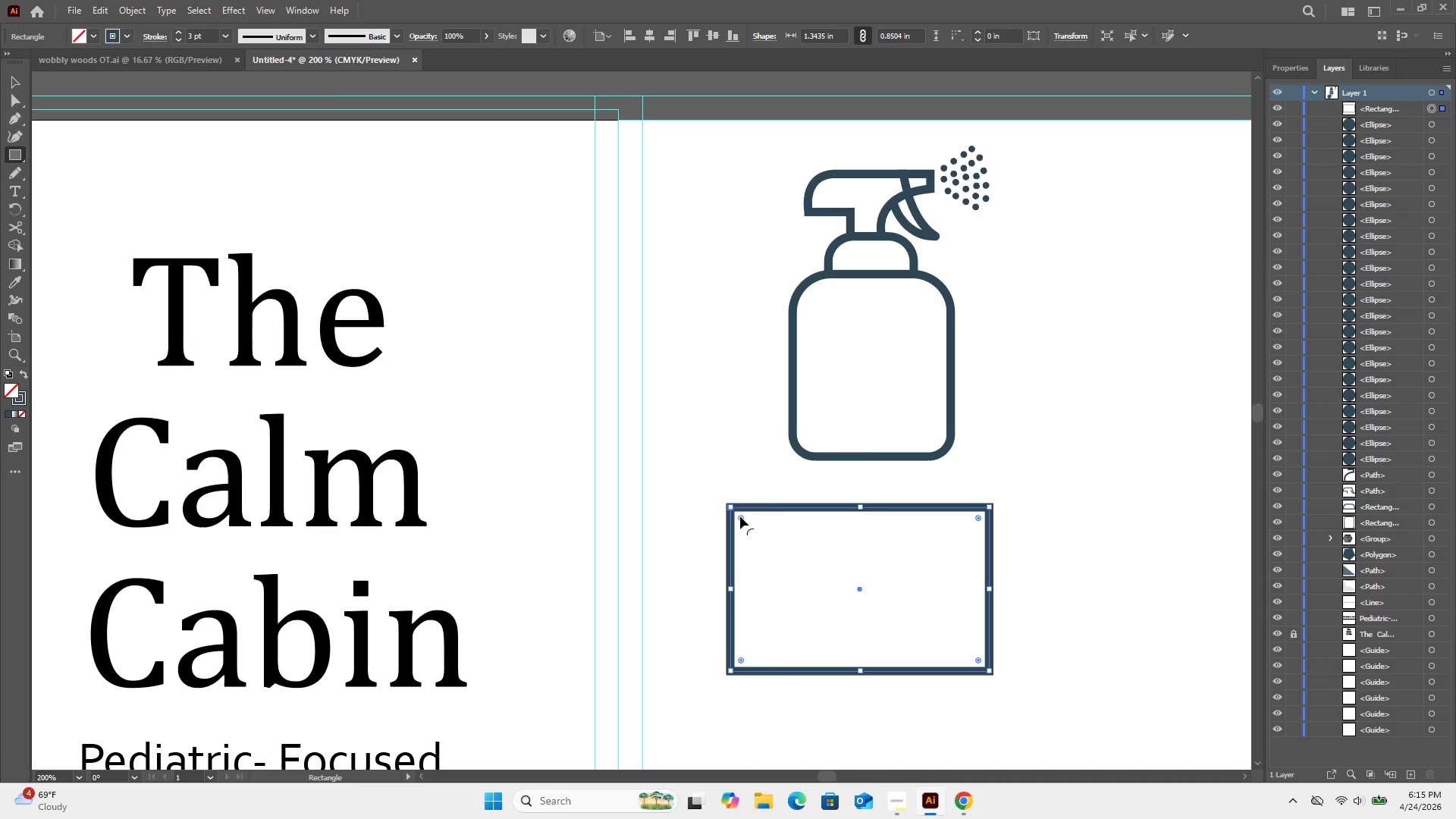 
left_click_drag(start_coordinate=[740, 516], to_coordinate=[750, 521])
 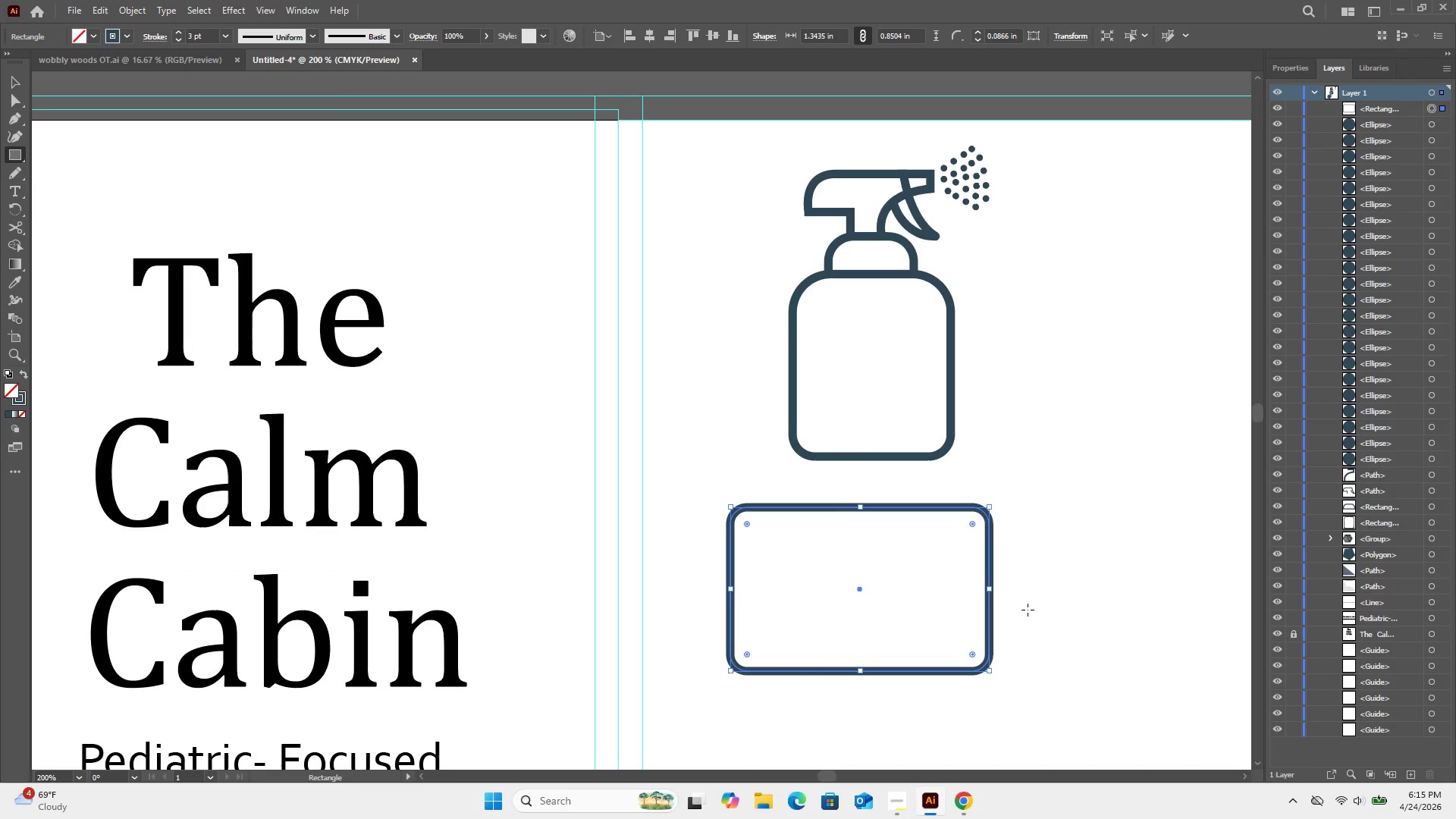 
mouse_move([11, 105])
 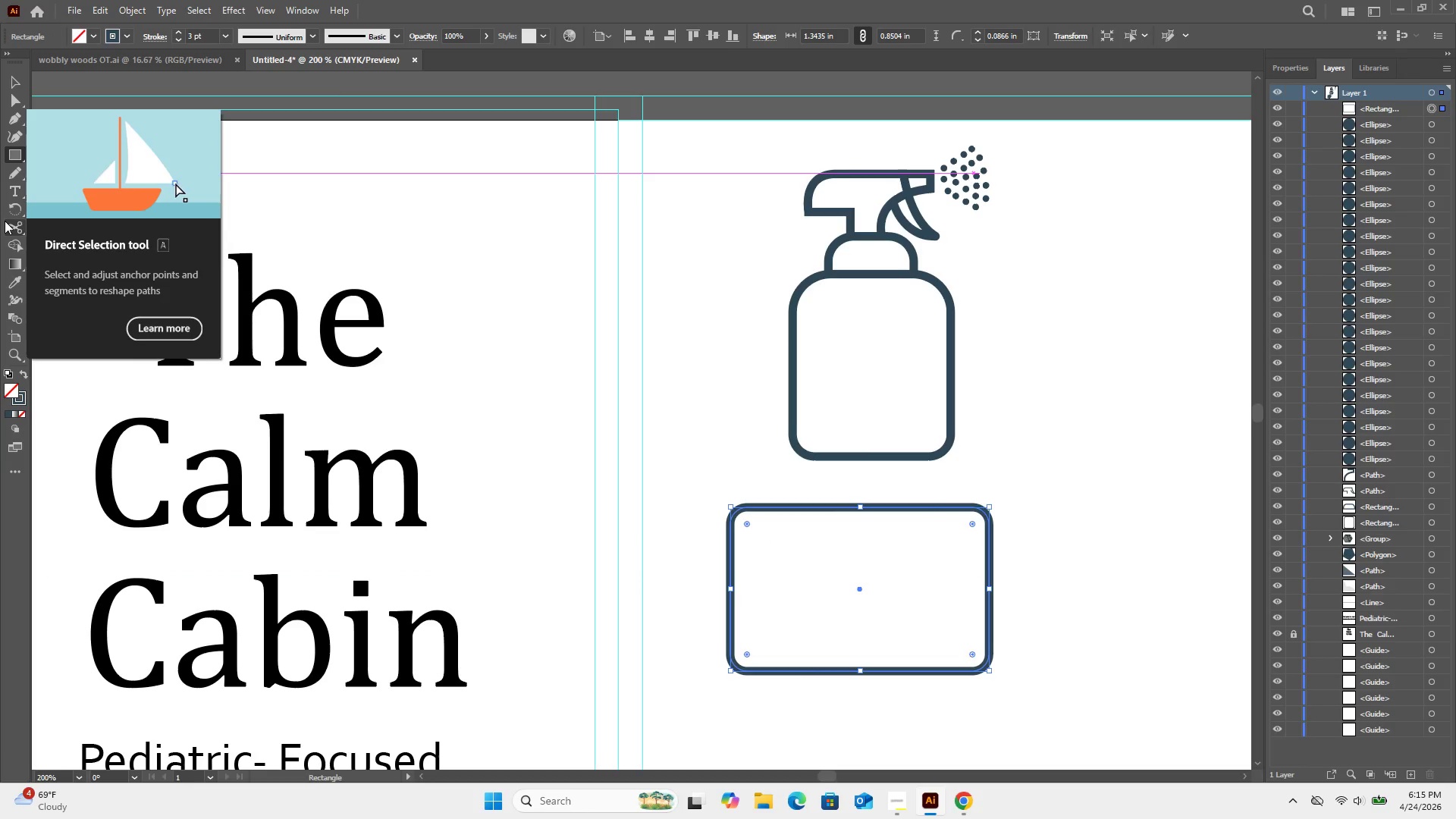 
left_click([5, 221])
 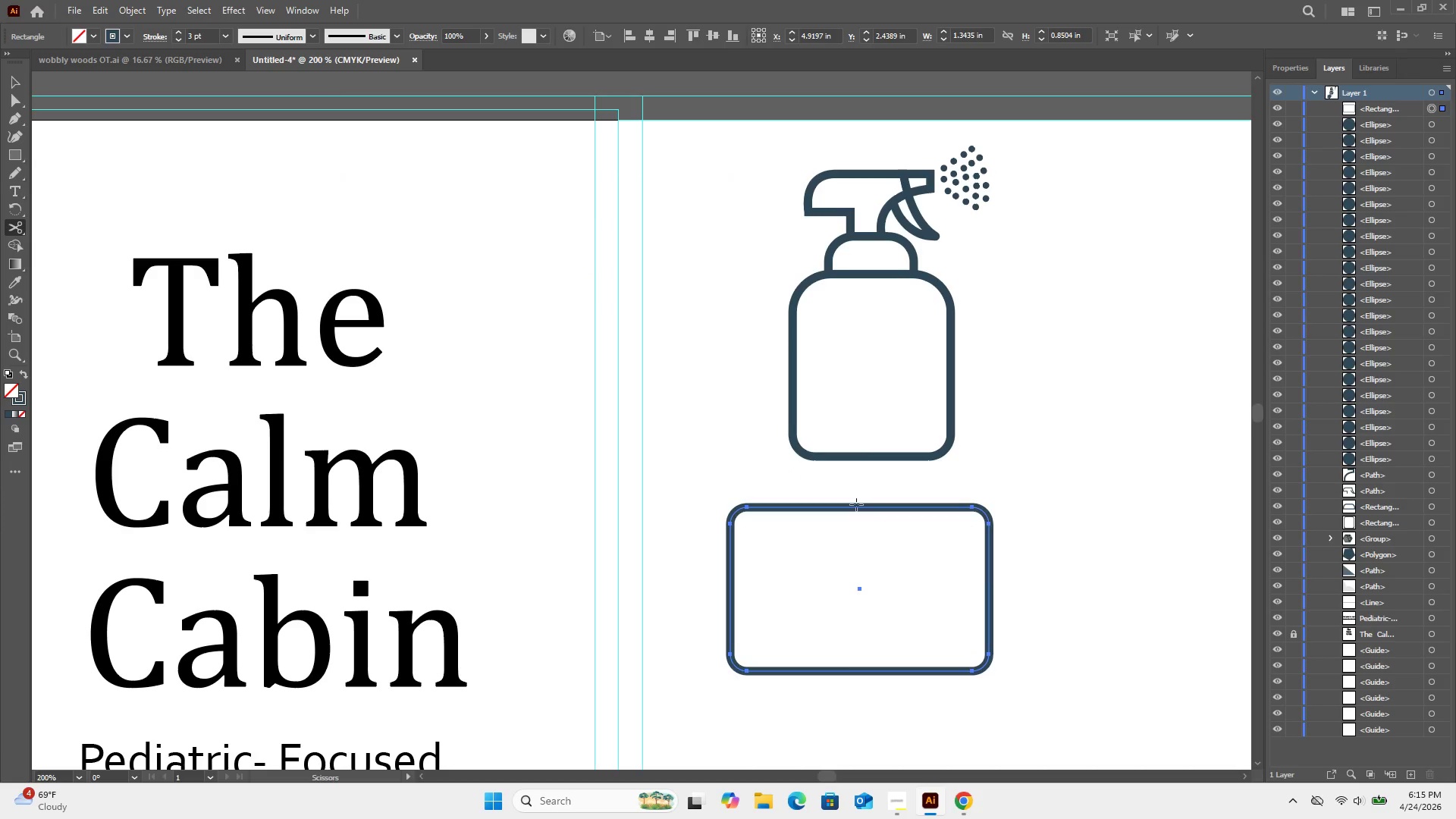 
left_click([859, 506])
 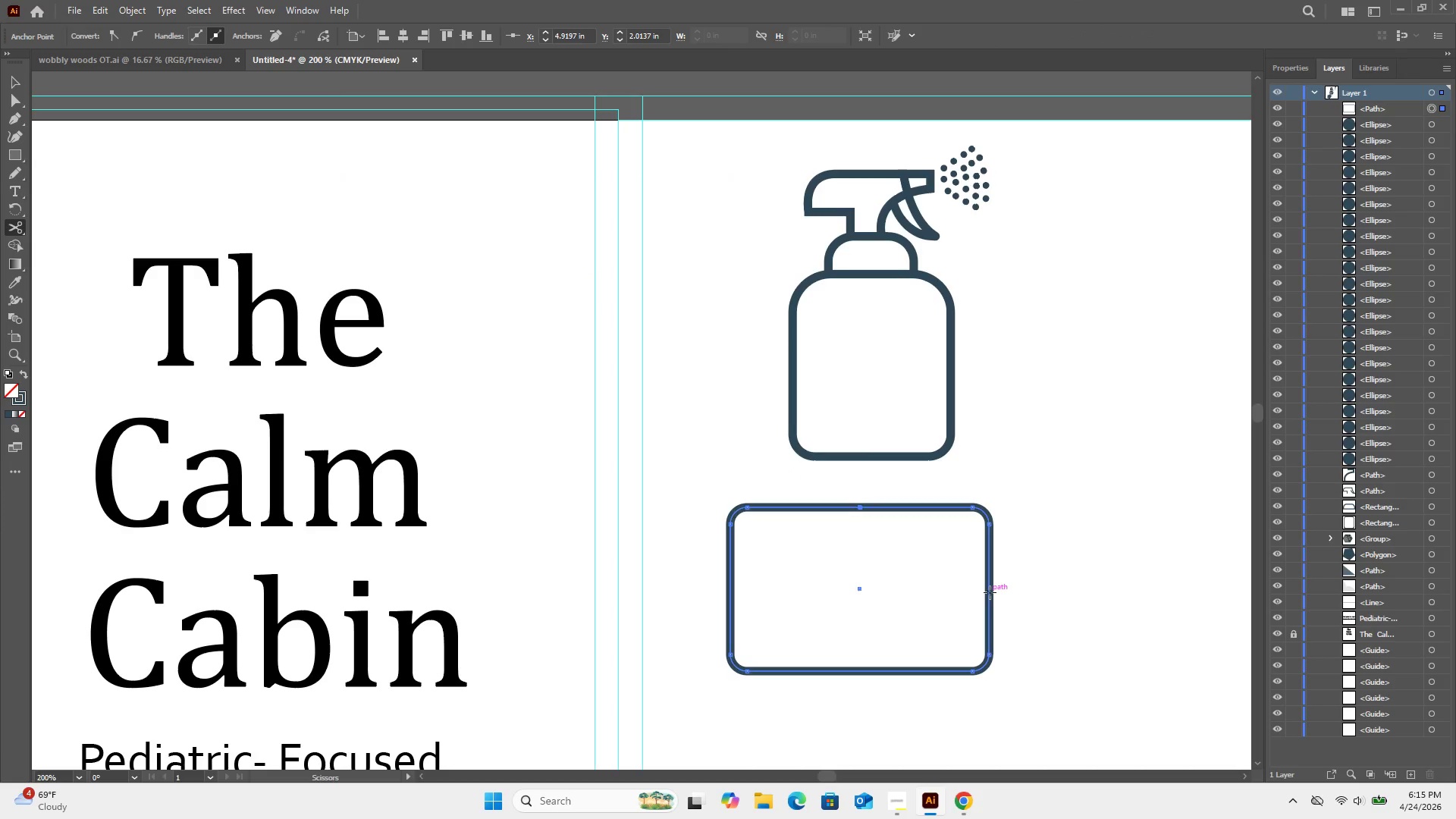 
left_click([989, 588])
 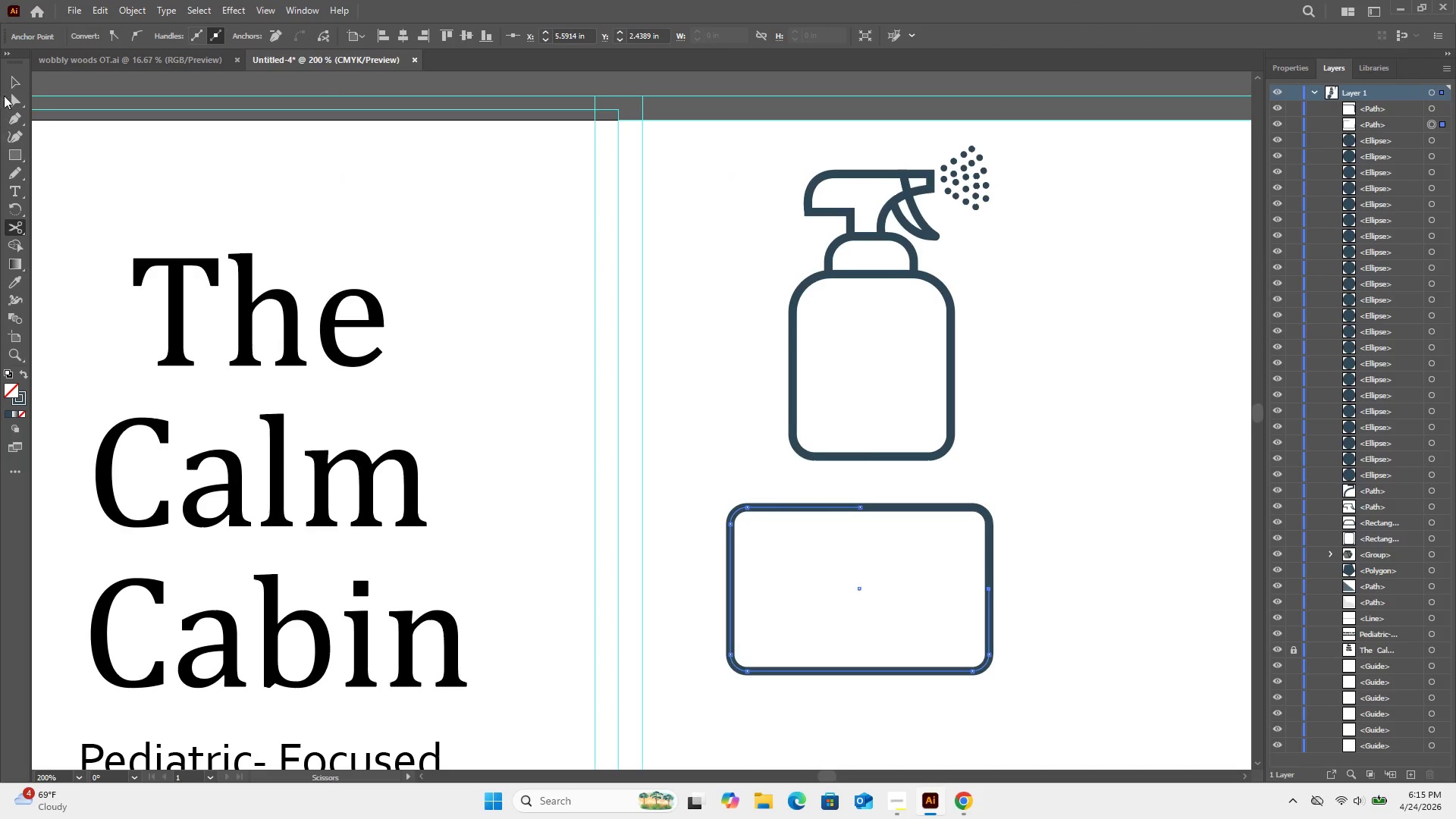 
left_click([6, 81])
 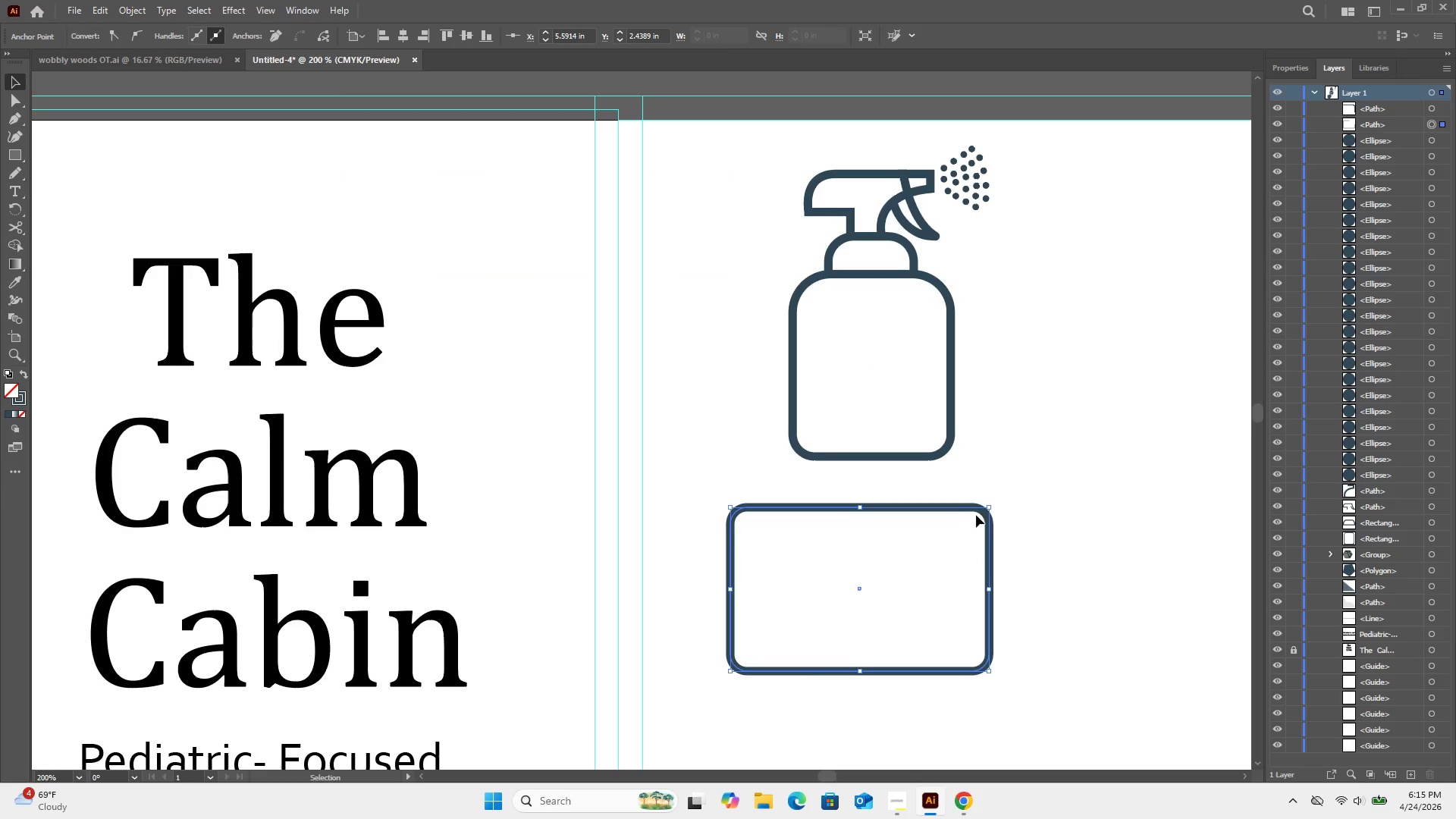 
left_click_drag(start_coordinate=[975, 510], to_coordinate=[1100, 452])
 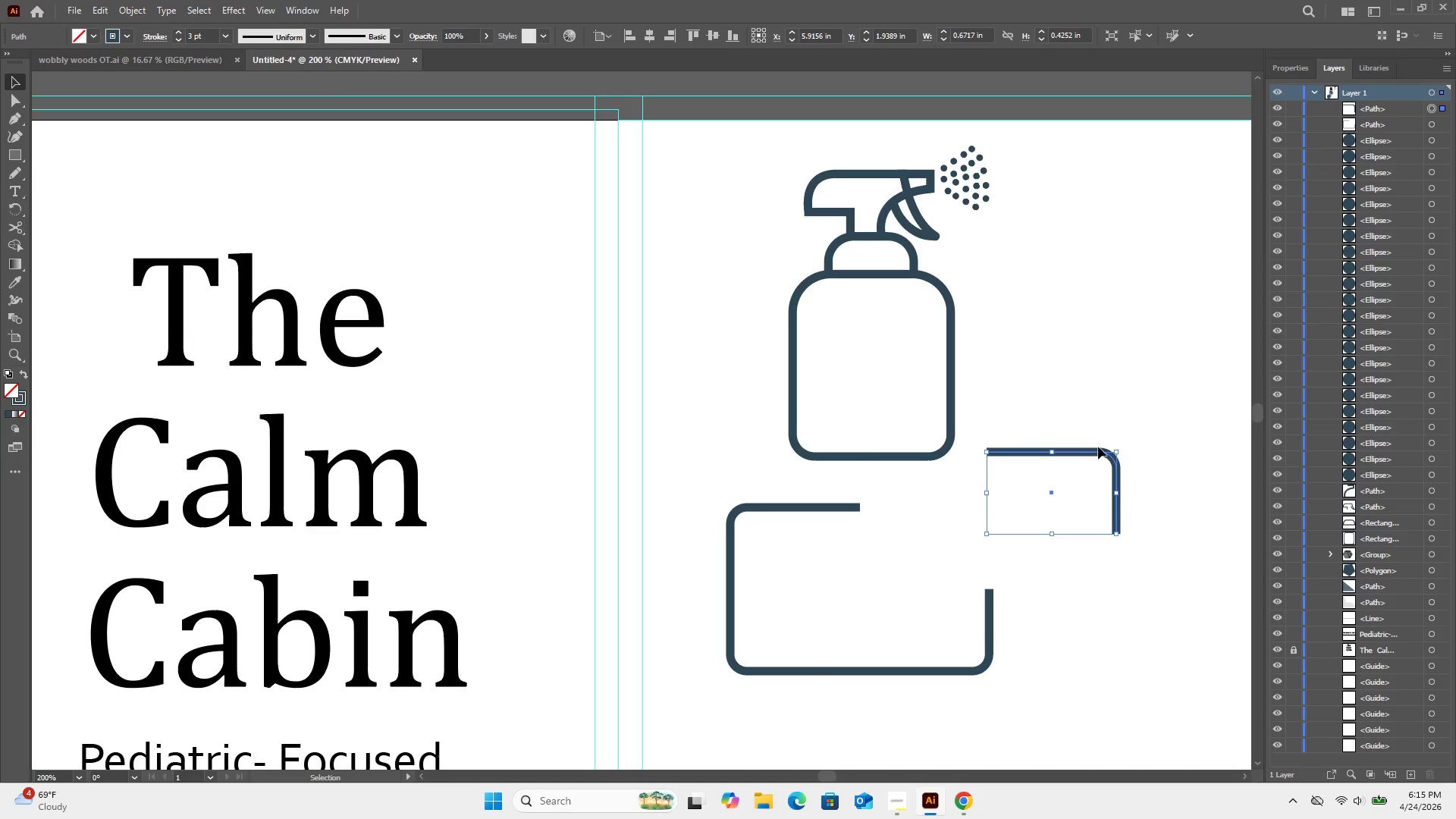 
key(Delete)
 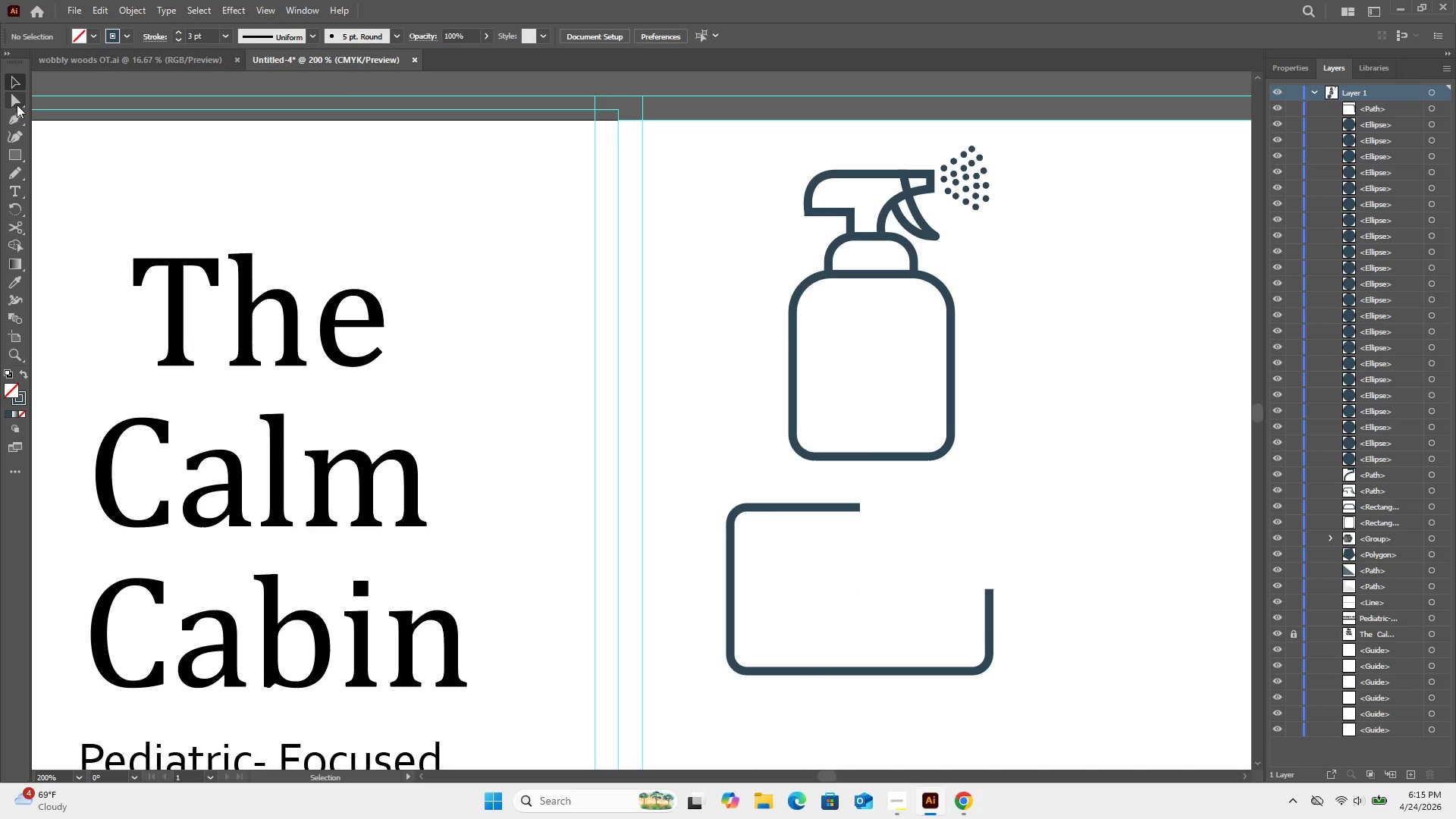 
left_click([17, 112])
 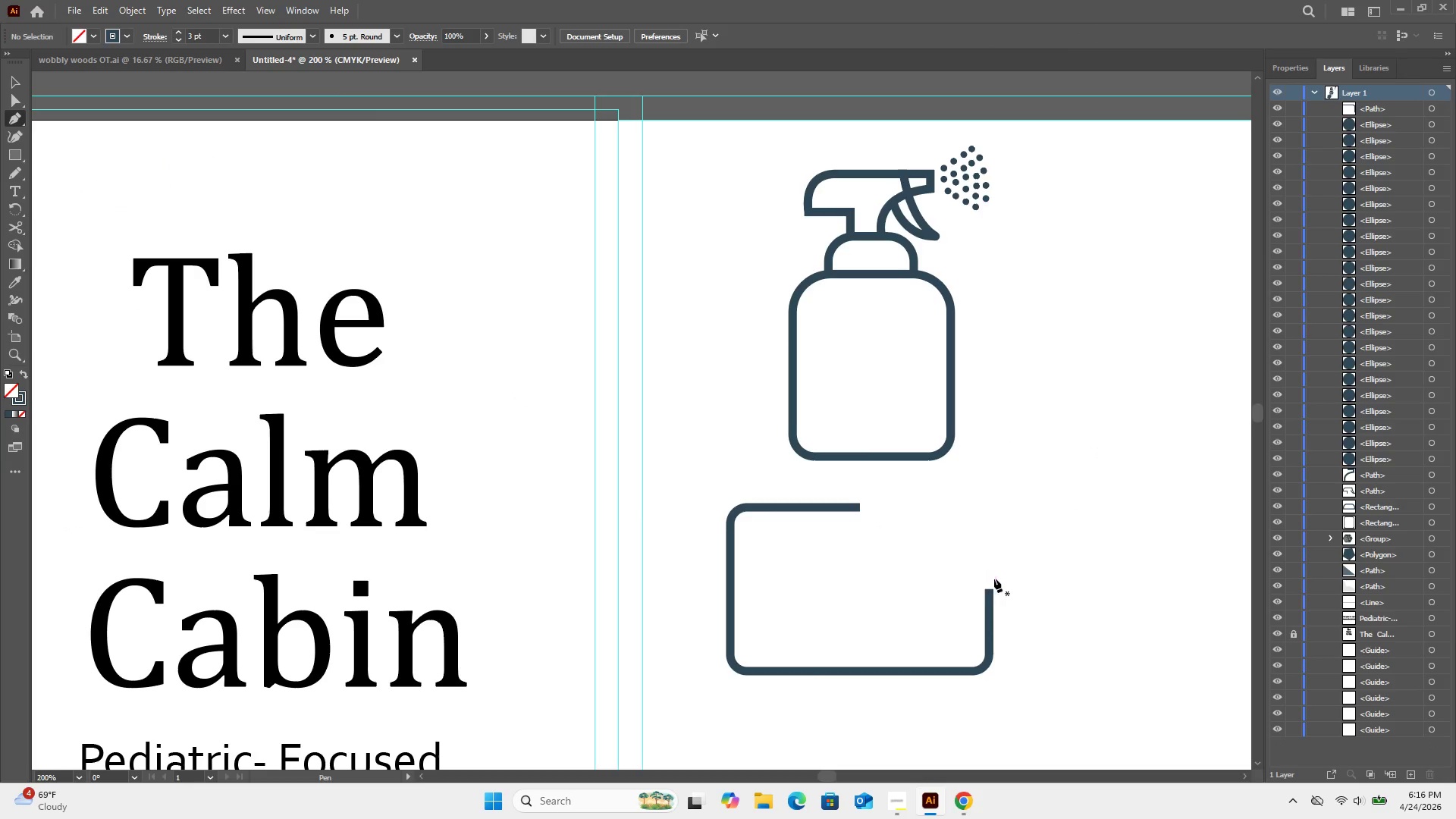 
wait(5.55)
 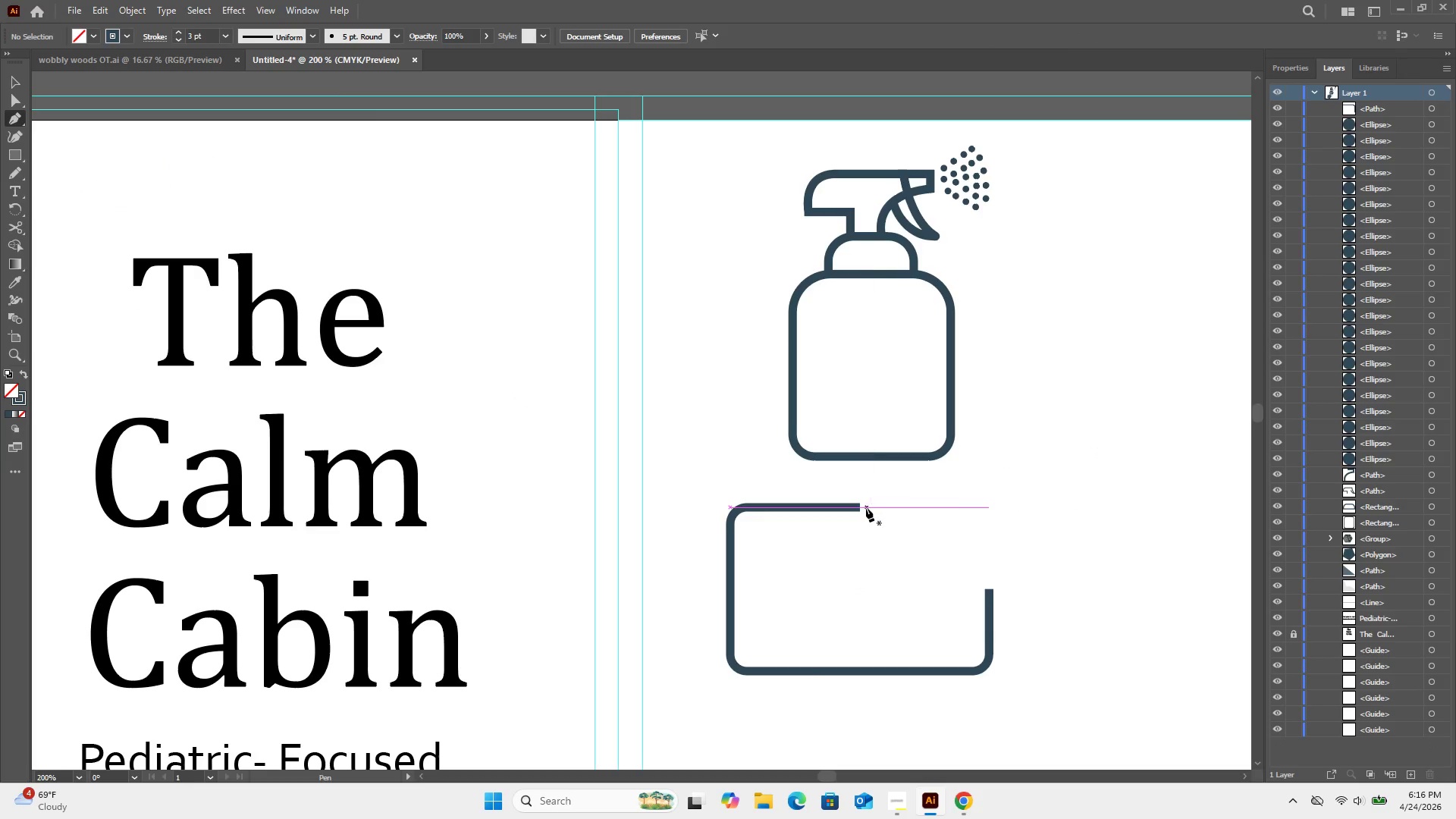 
left_click([988, 592])
 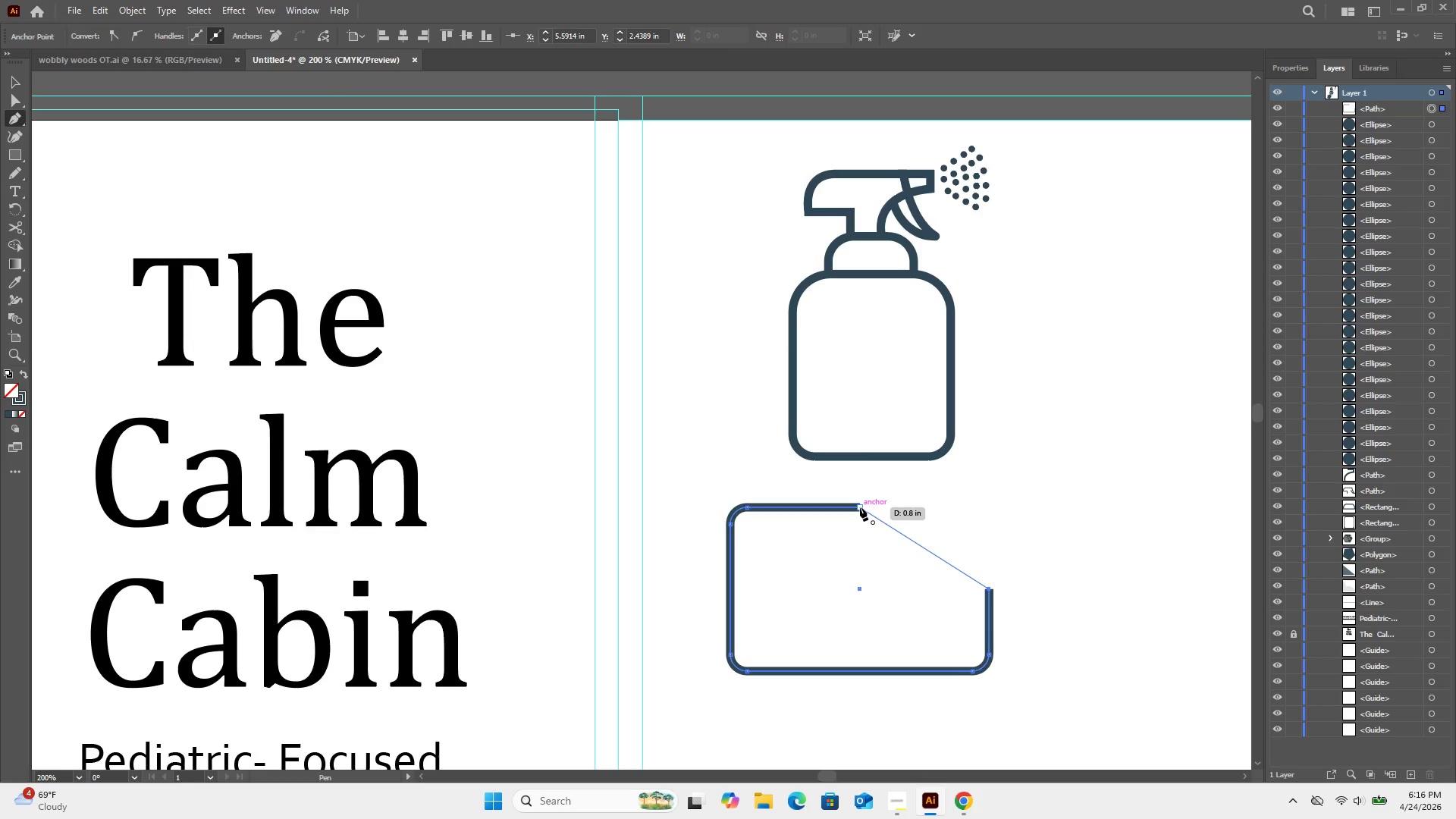 
left_click([860, 507])
 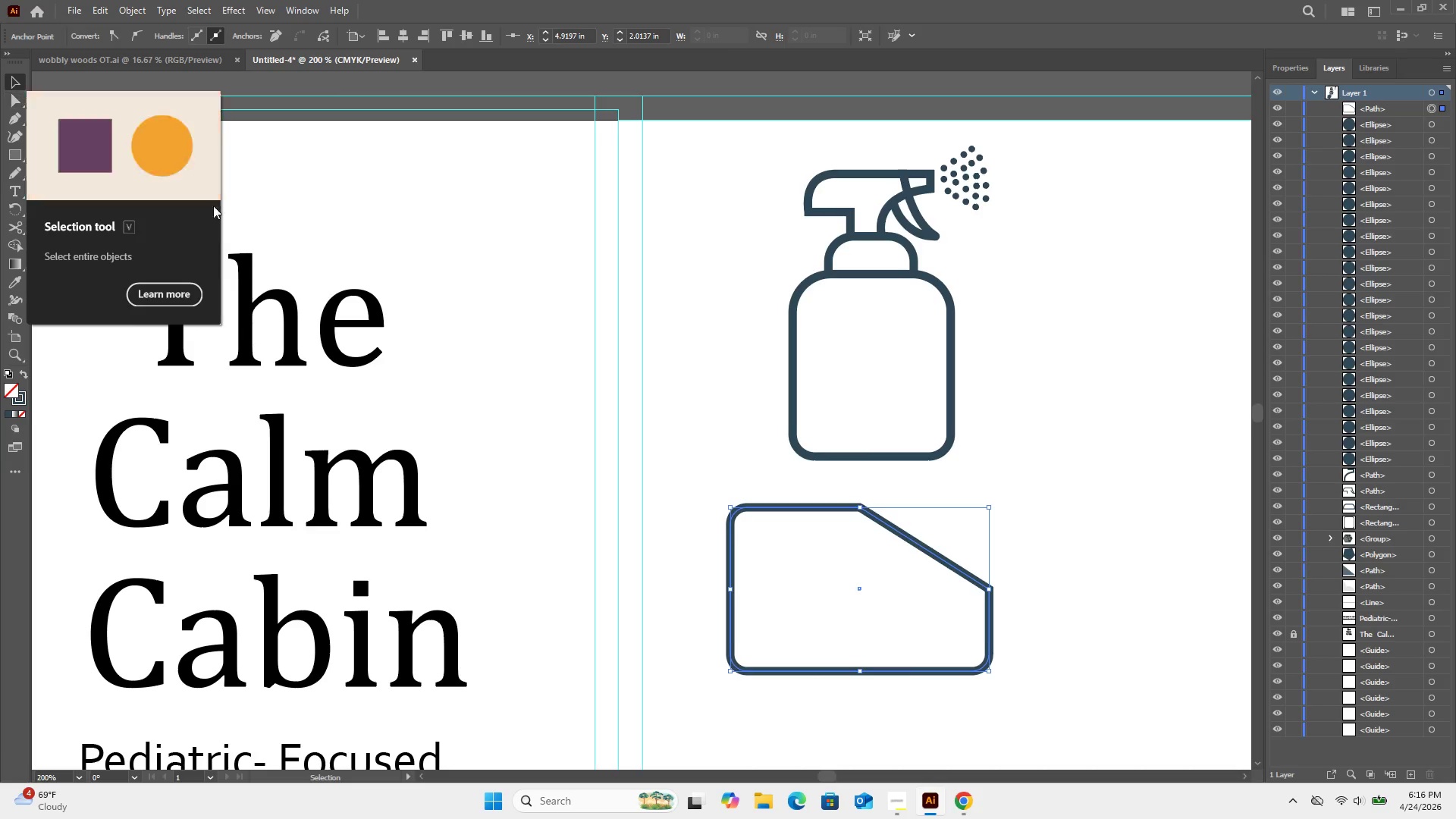 
left_click([689, 464])
 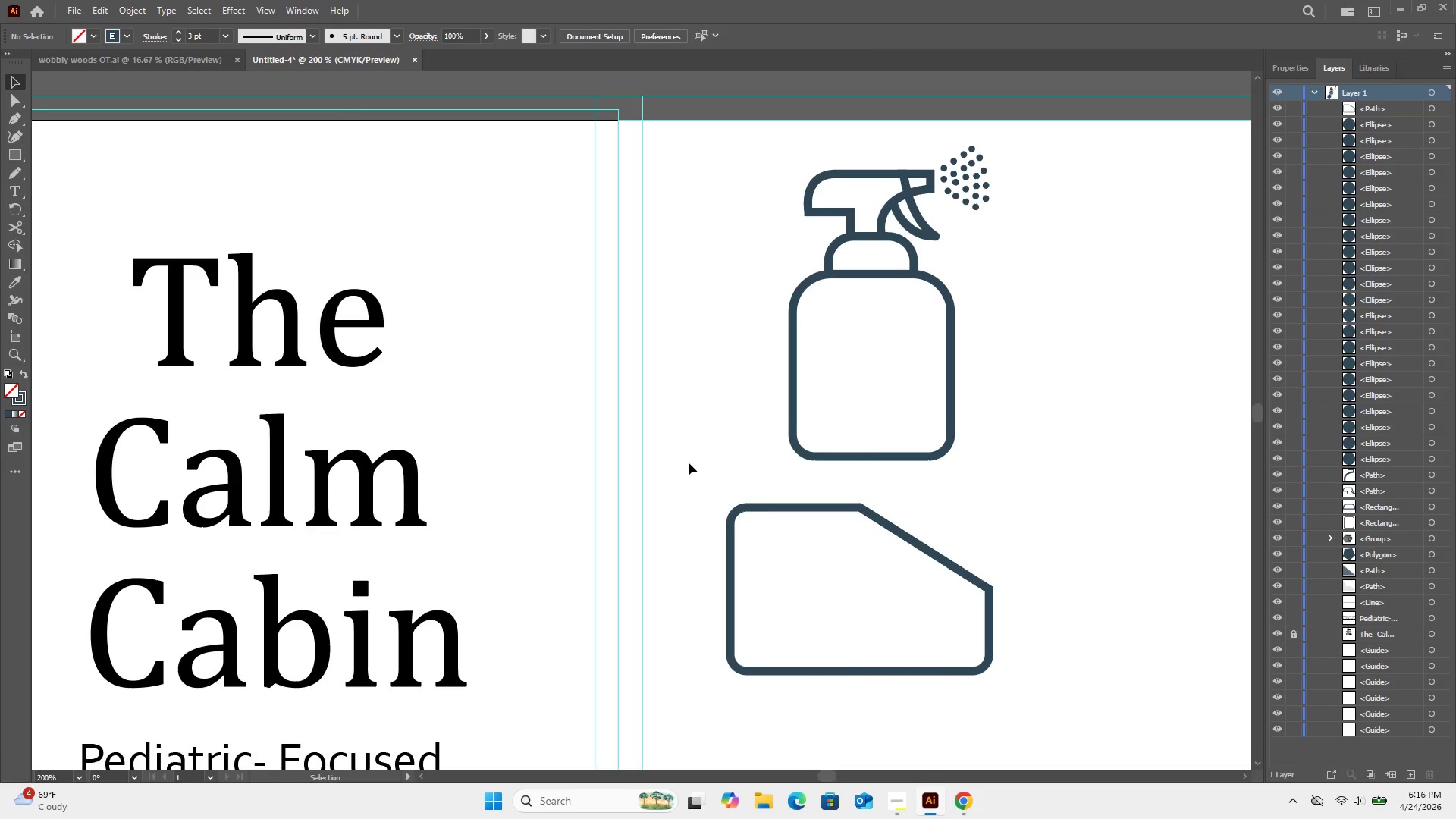 
left_click_drag(start_coordinate=[694, 470], to_coordinate=[1017, 664])
 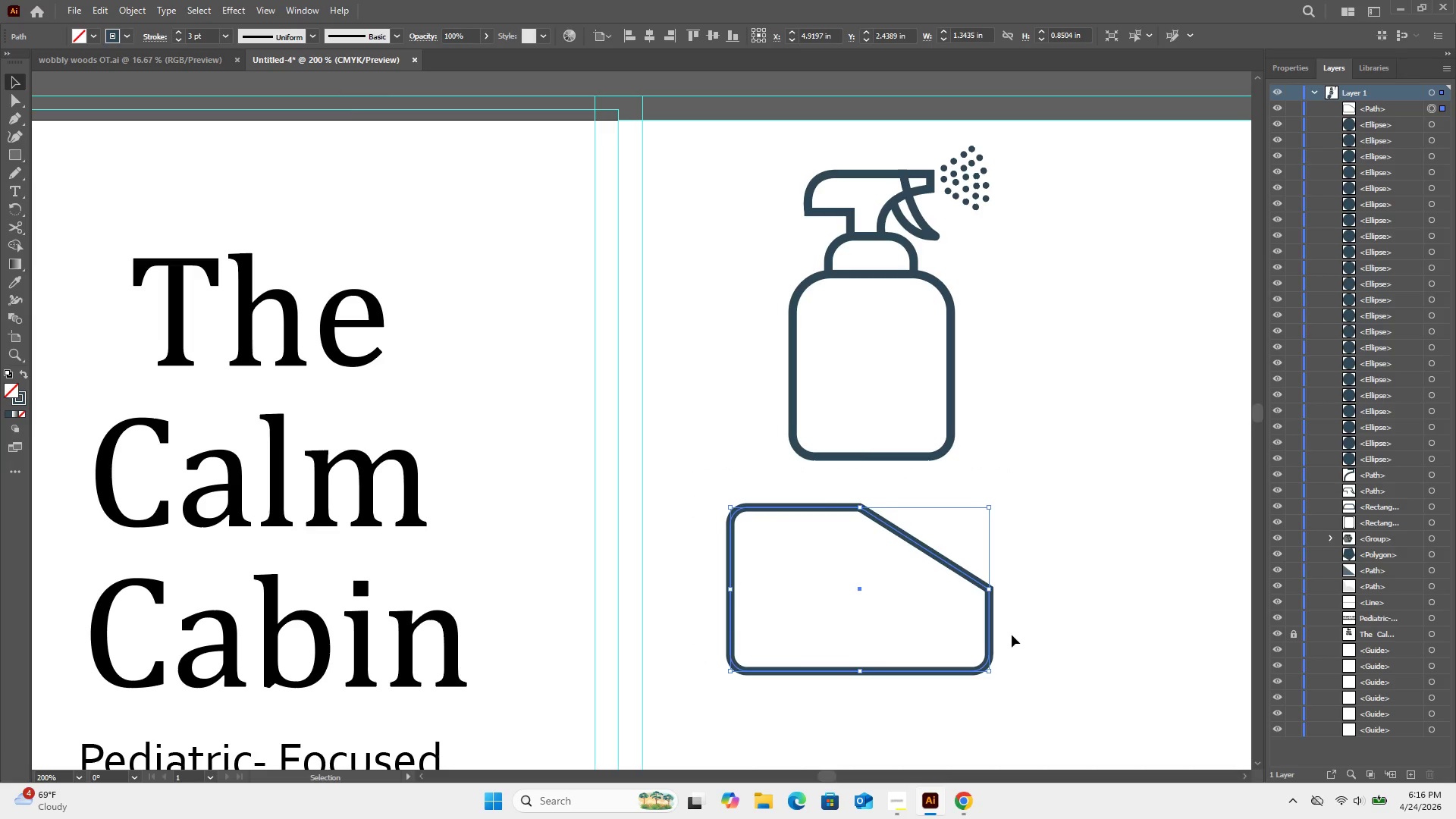 
key(Control+D)
 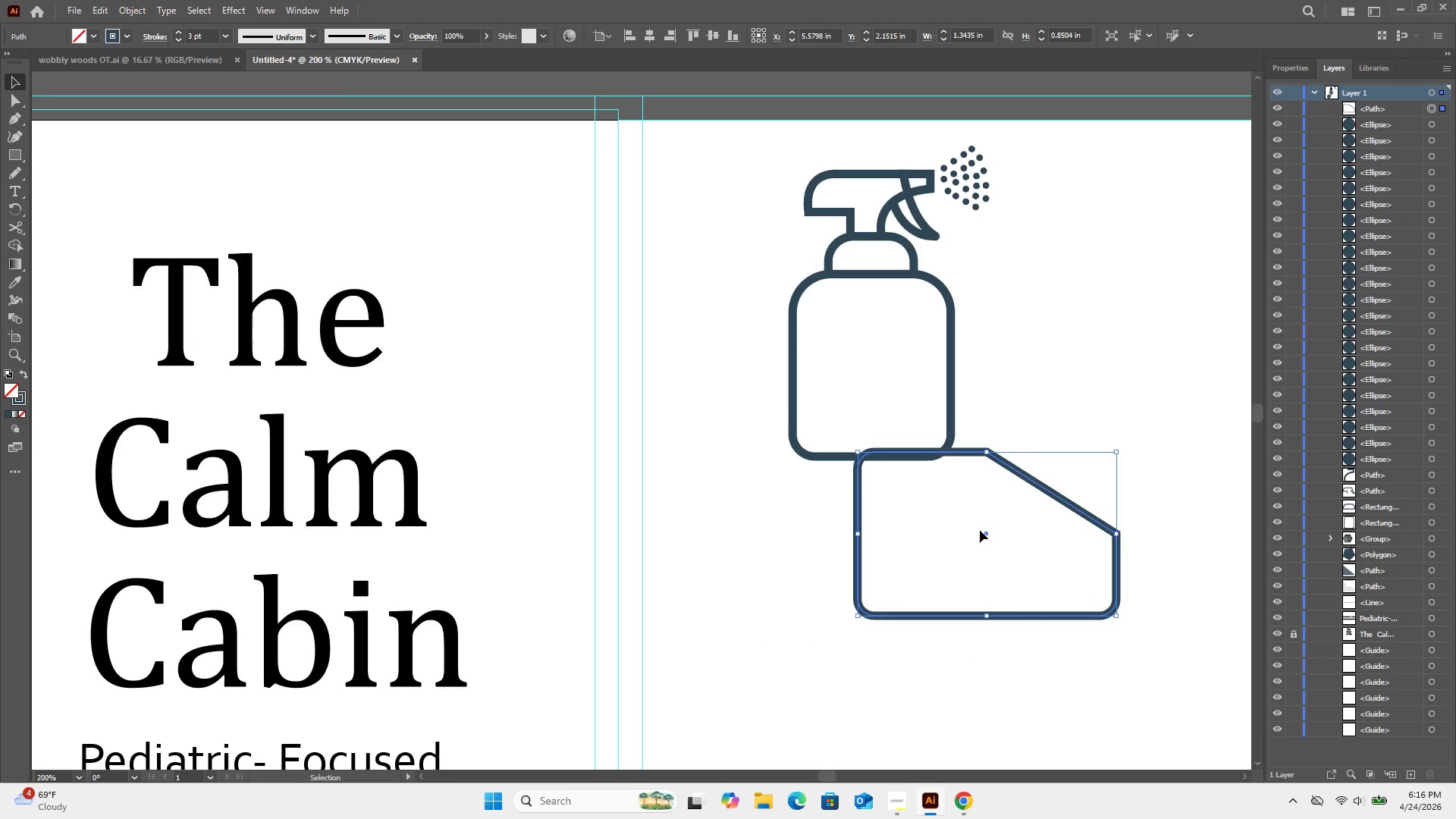 
left_click_drag(start_coordinate=[983, 531], to_coordinate=[940, 565])
 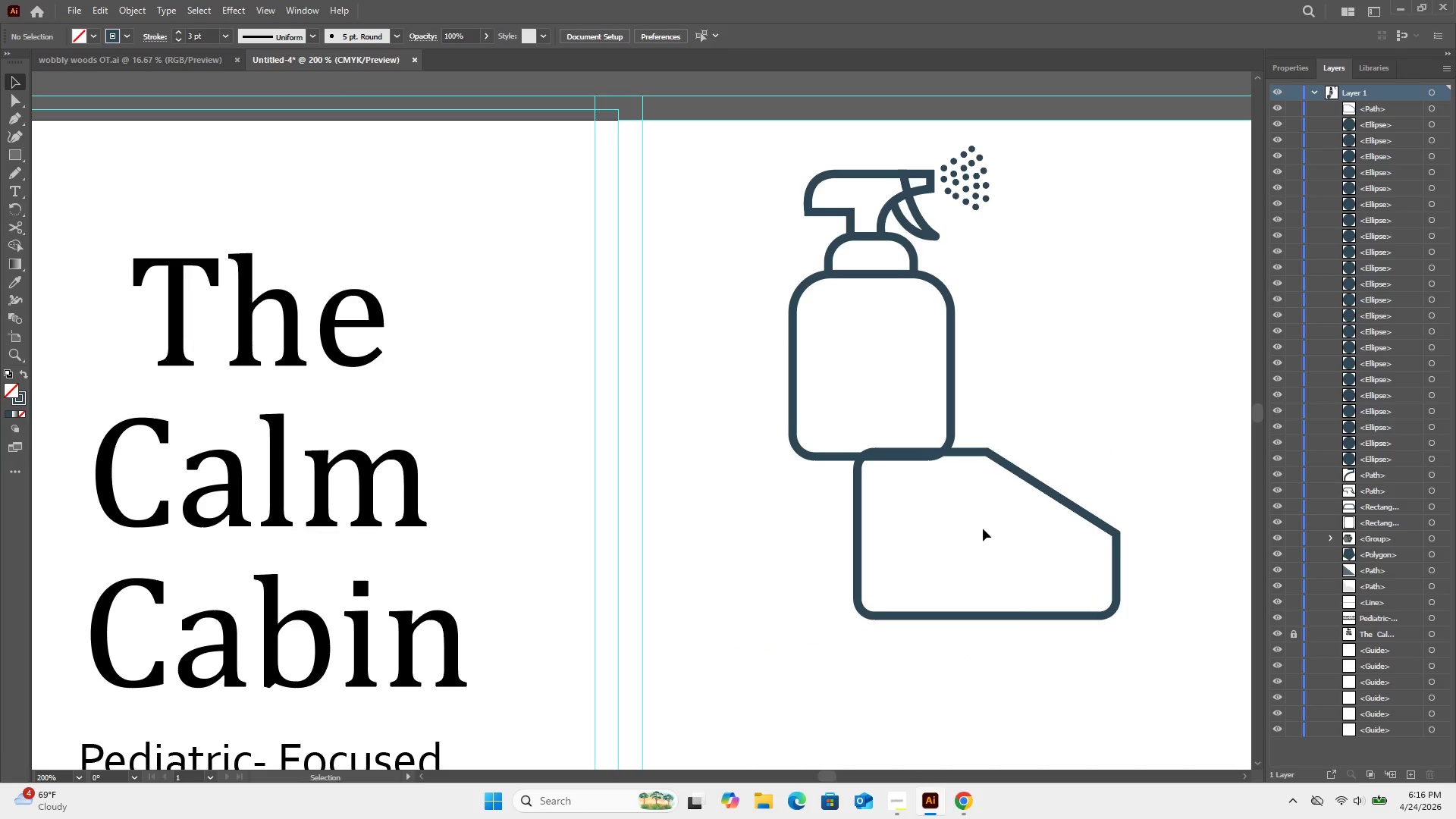 
left_click_drag(start_coordinate=[983, 529], to_coordinate=[769, 634])
 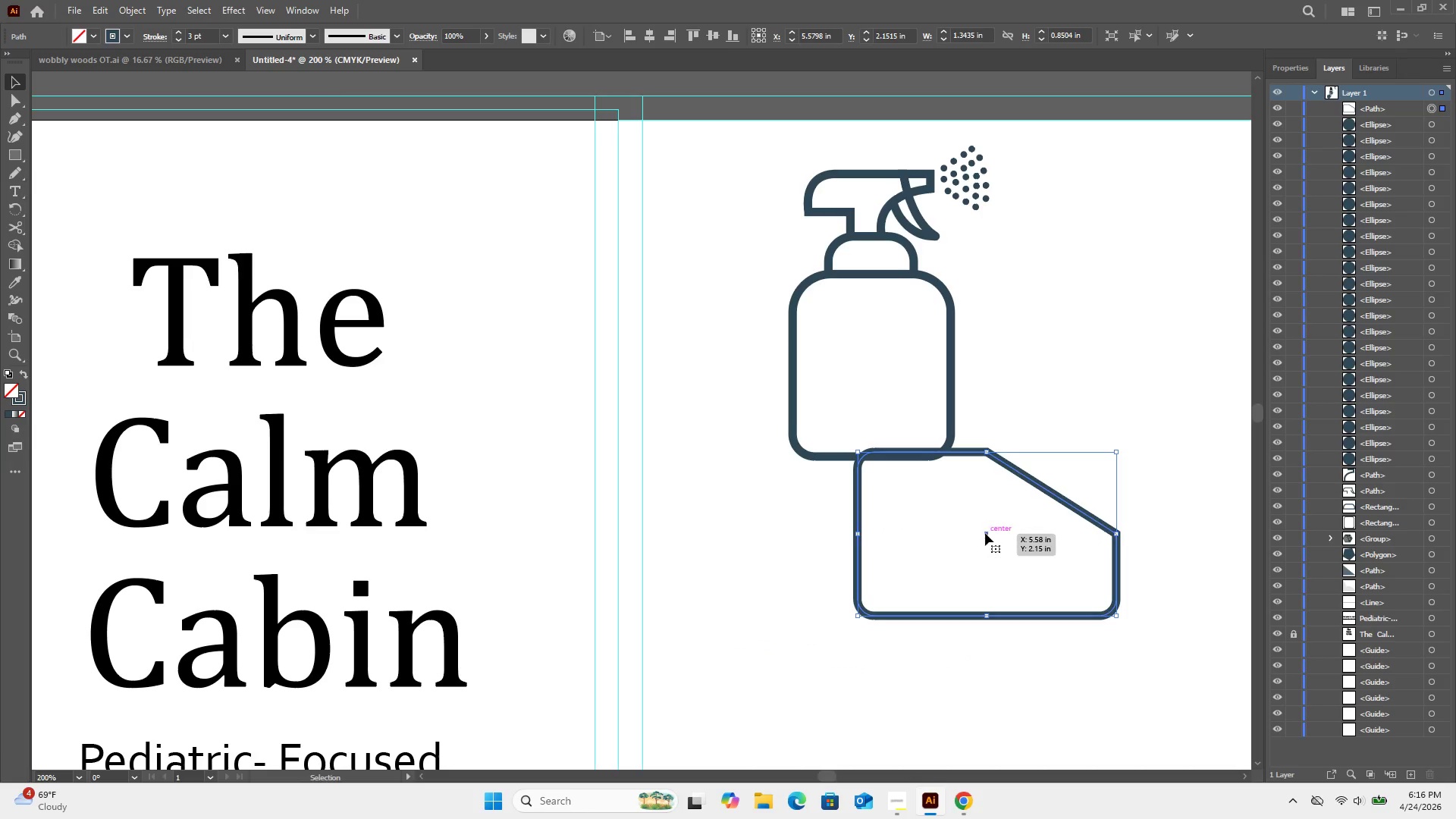 
left_click_drag(start_coordinate=[985, 533], to_coordinate=[933, 586])
 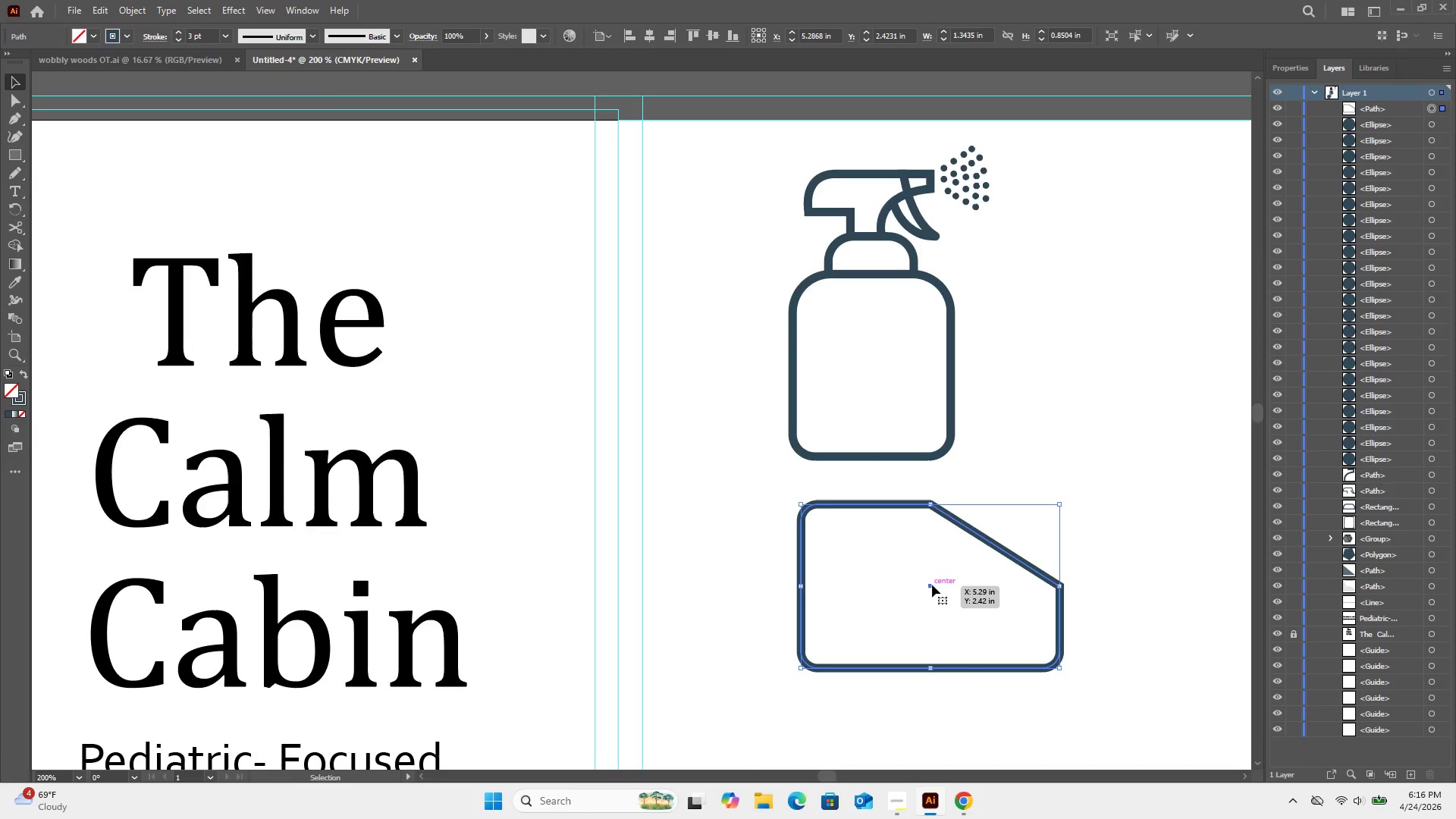 
key(Control+C)
 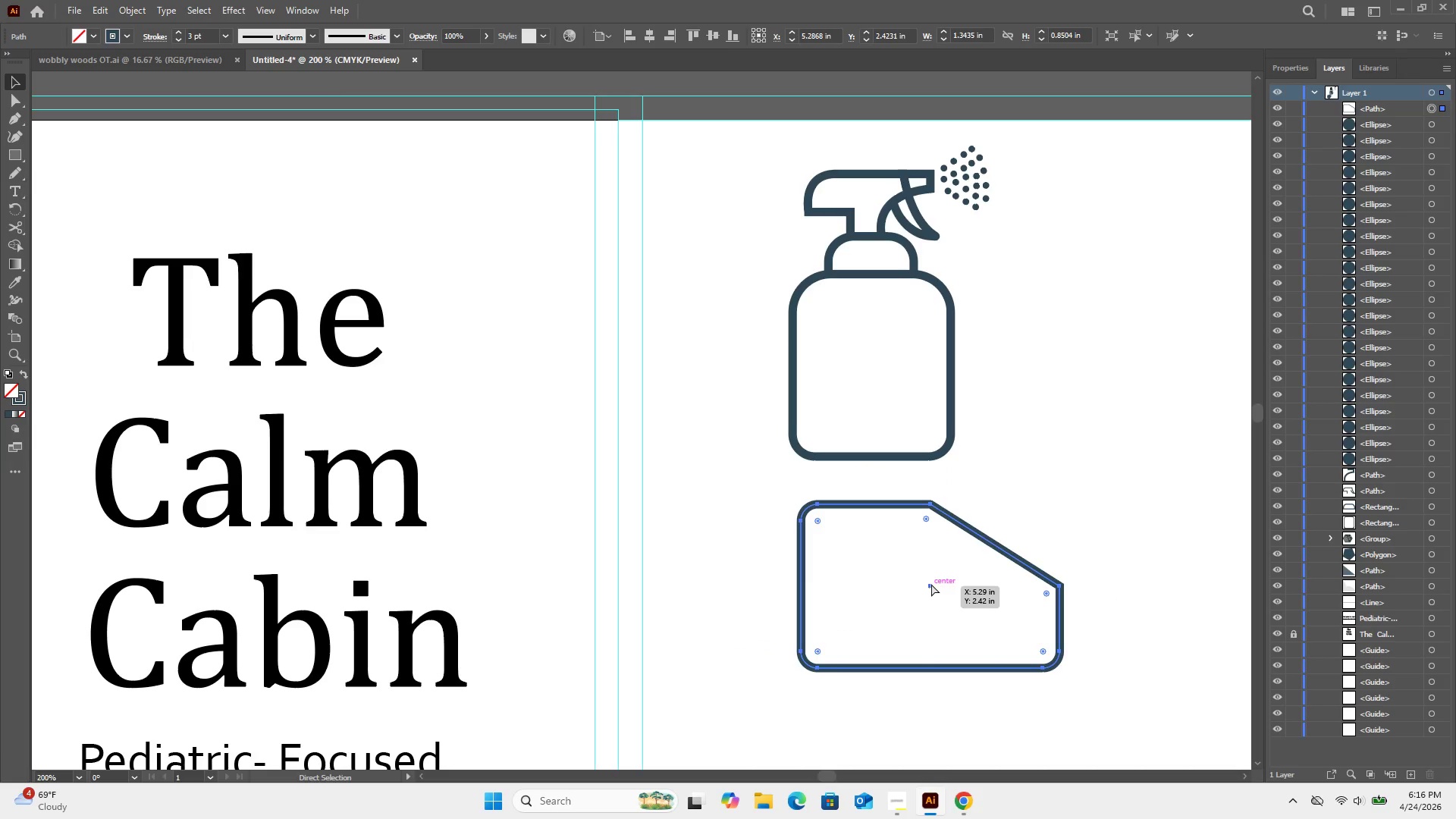 
key(Control+V)
 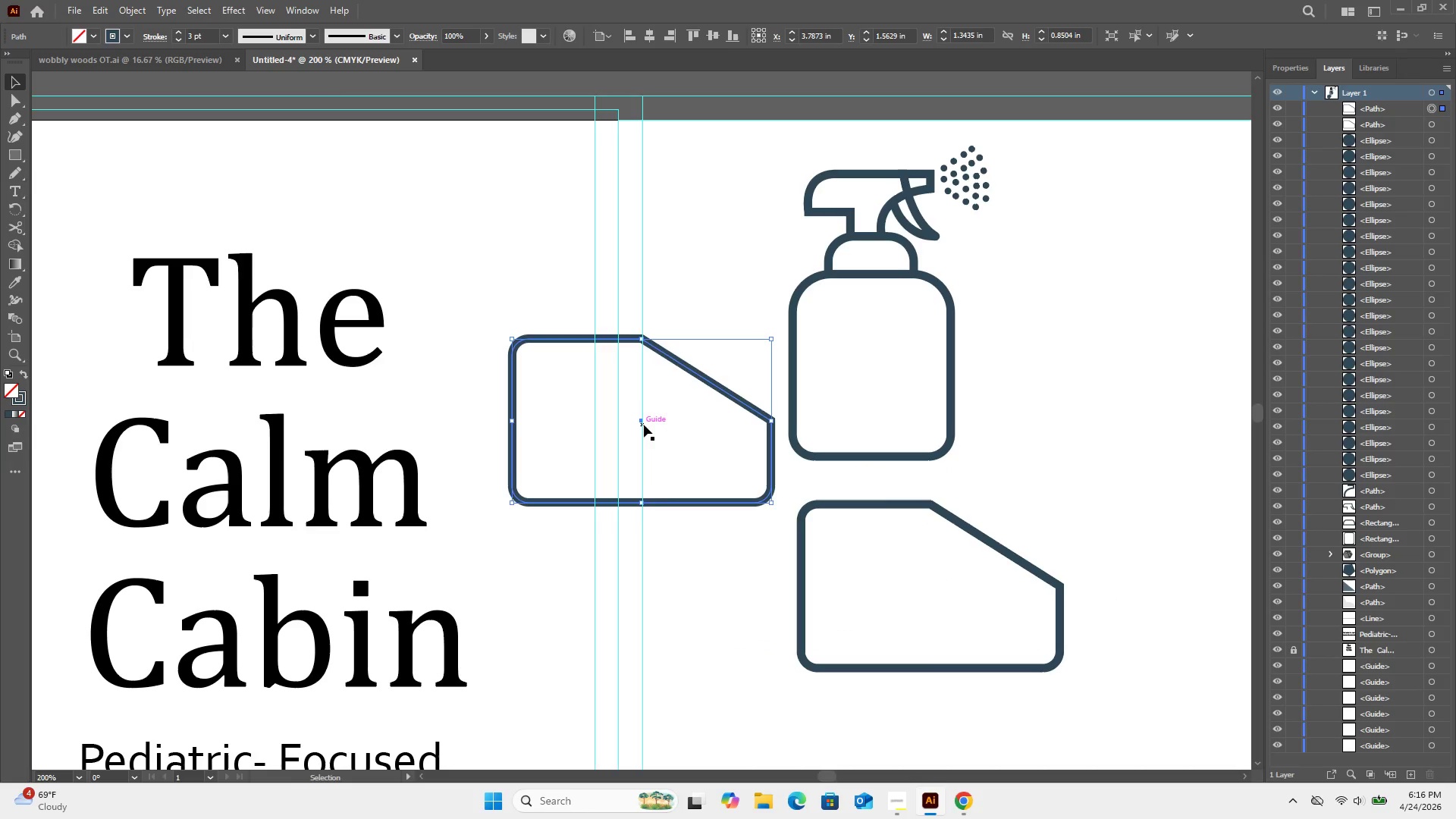 
left_click_drag(start_coordinate=[643, 424], to_coordinate=[855, 574])
 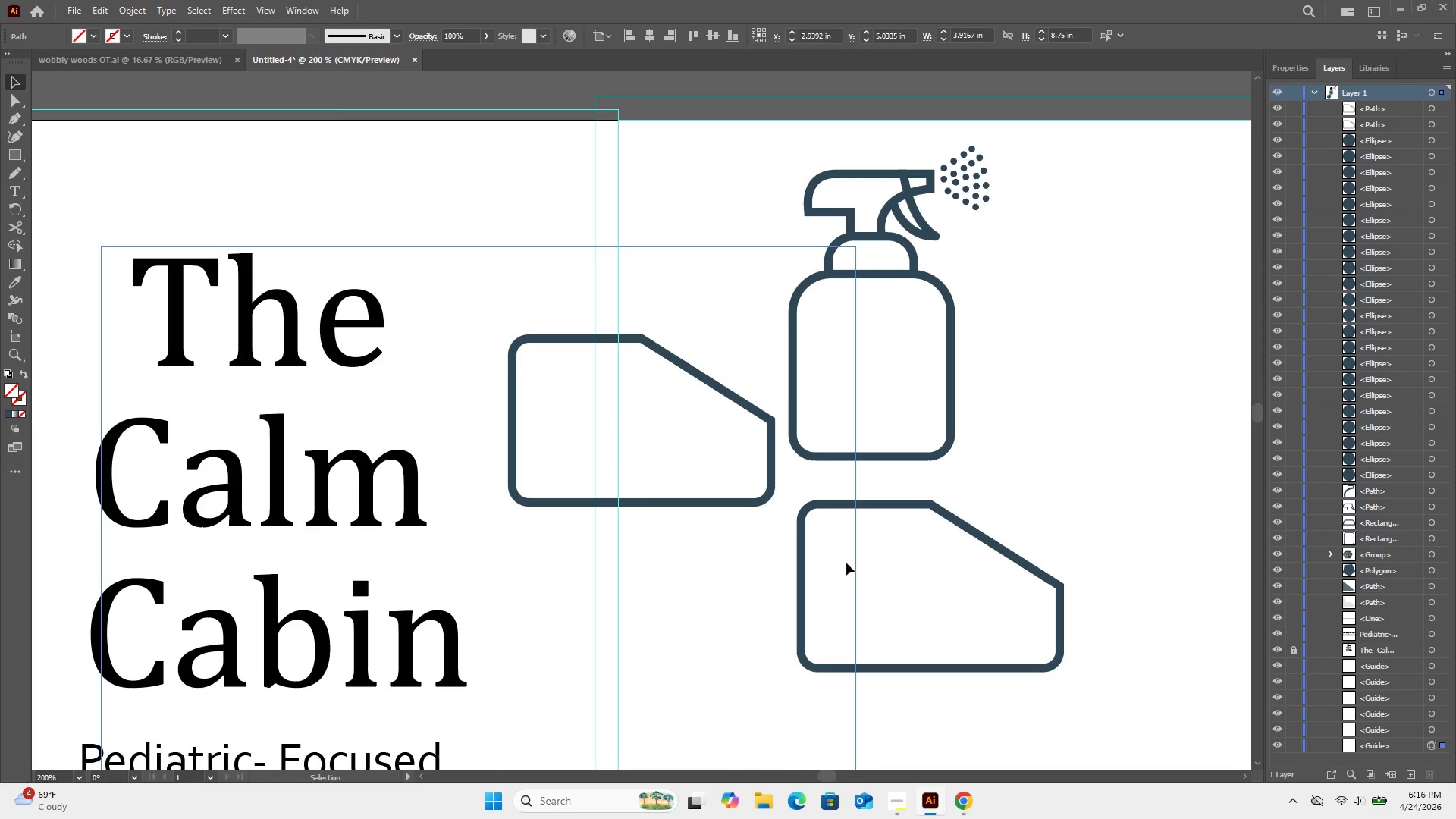 
key(Control+Z)
 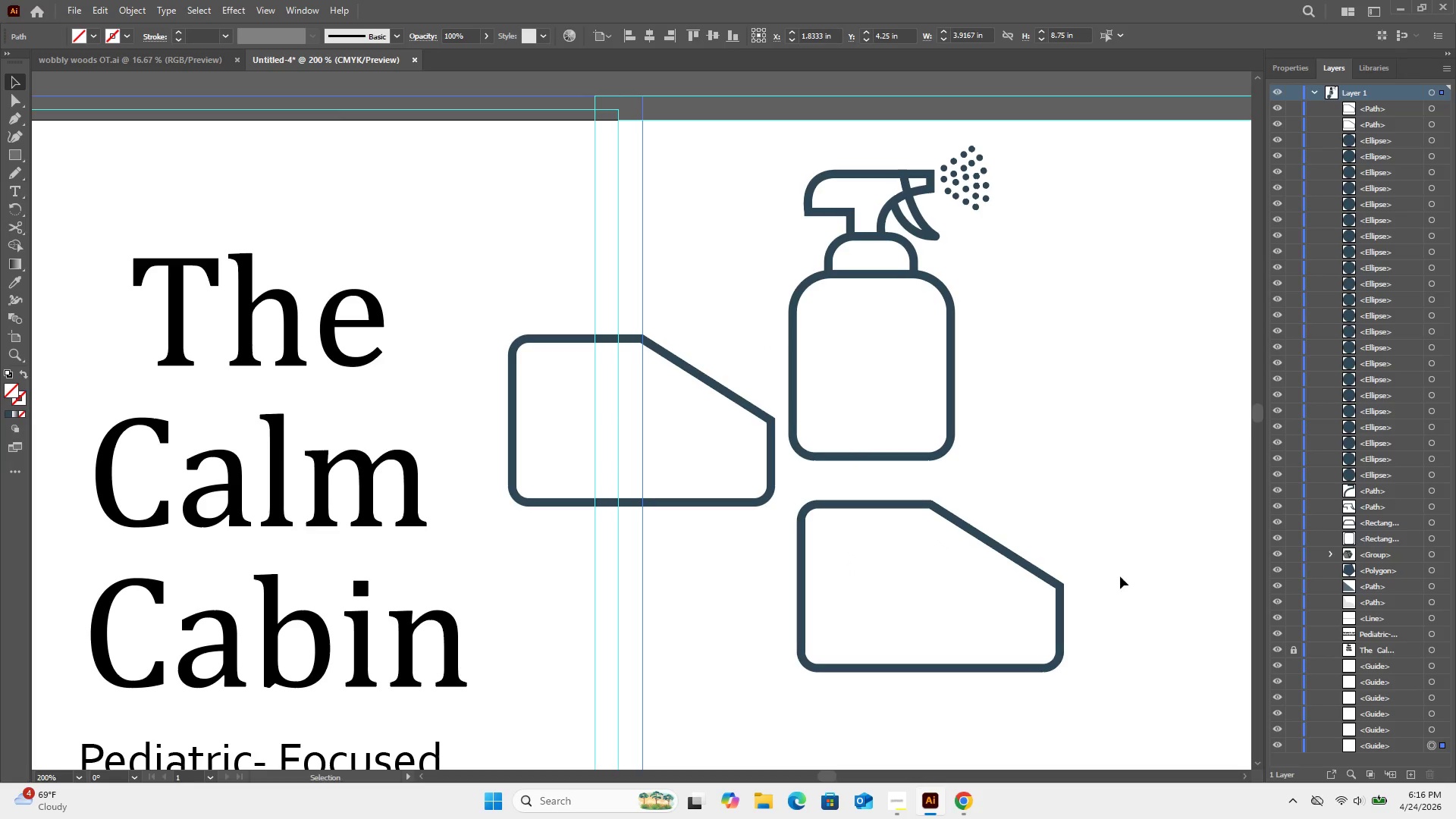 
scroll: coordinate [1442, 596], scroll_direction: down, amount: 10.0
 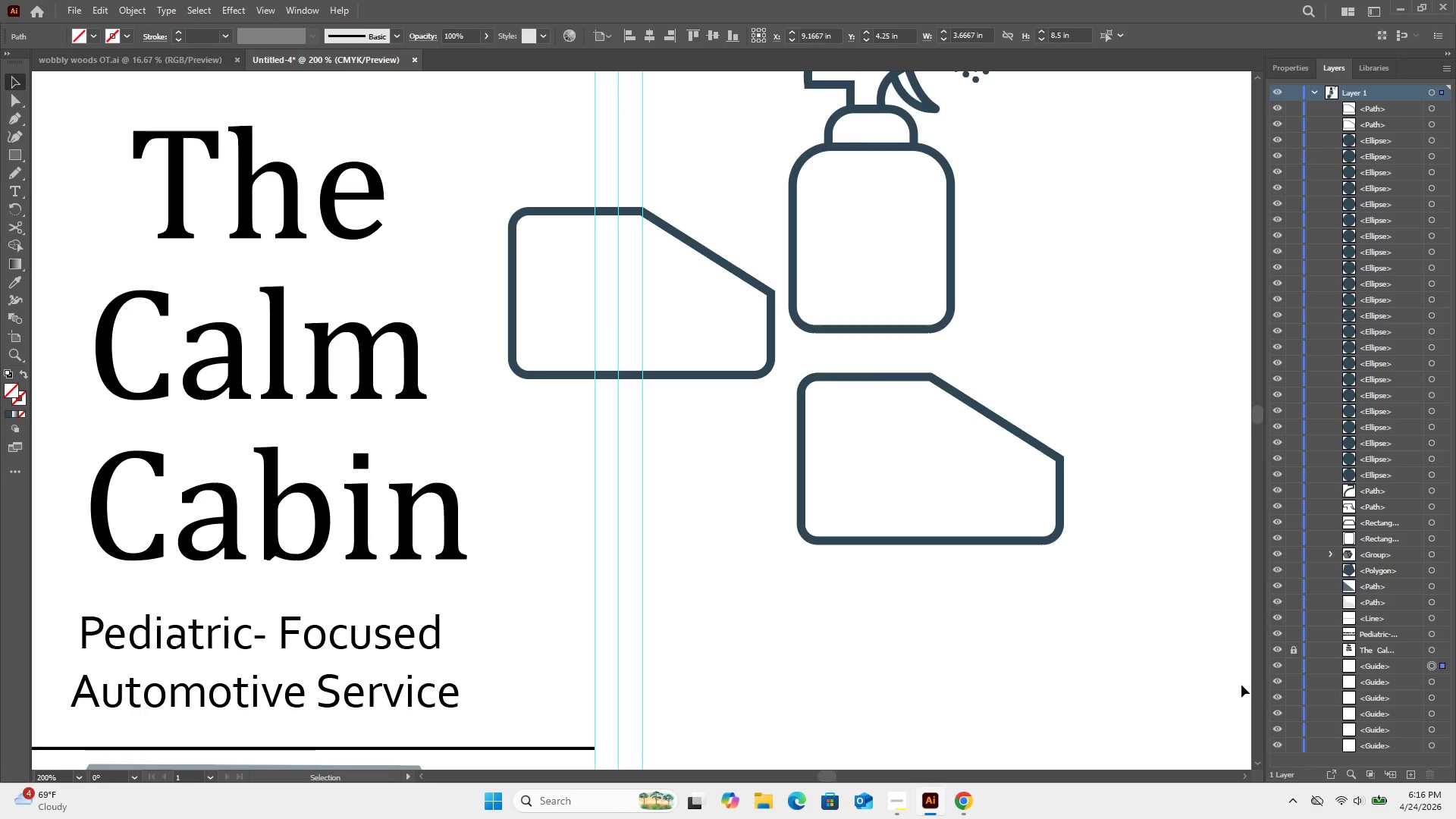 
left_click_drag(start_coordinate=[1294, 664], to_coordinate=[1302, 745])
 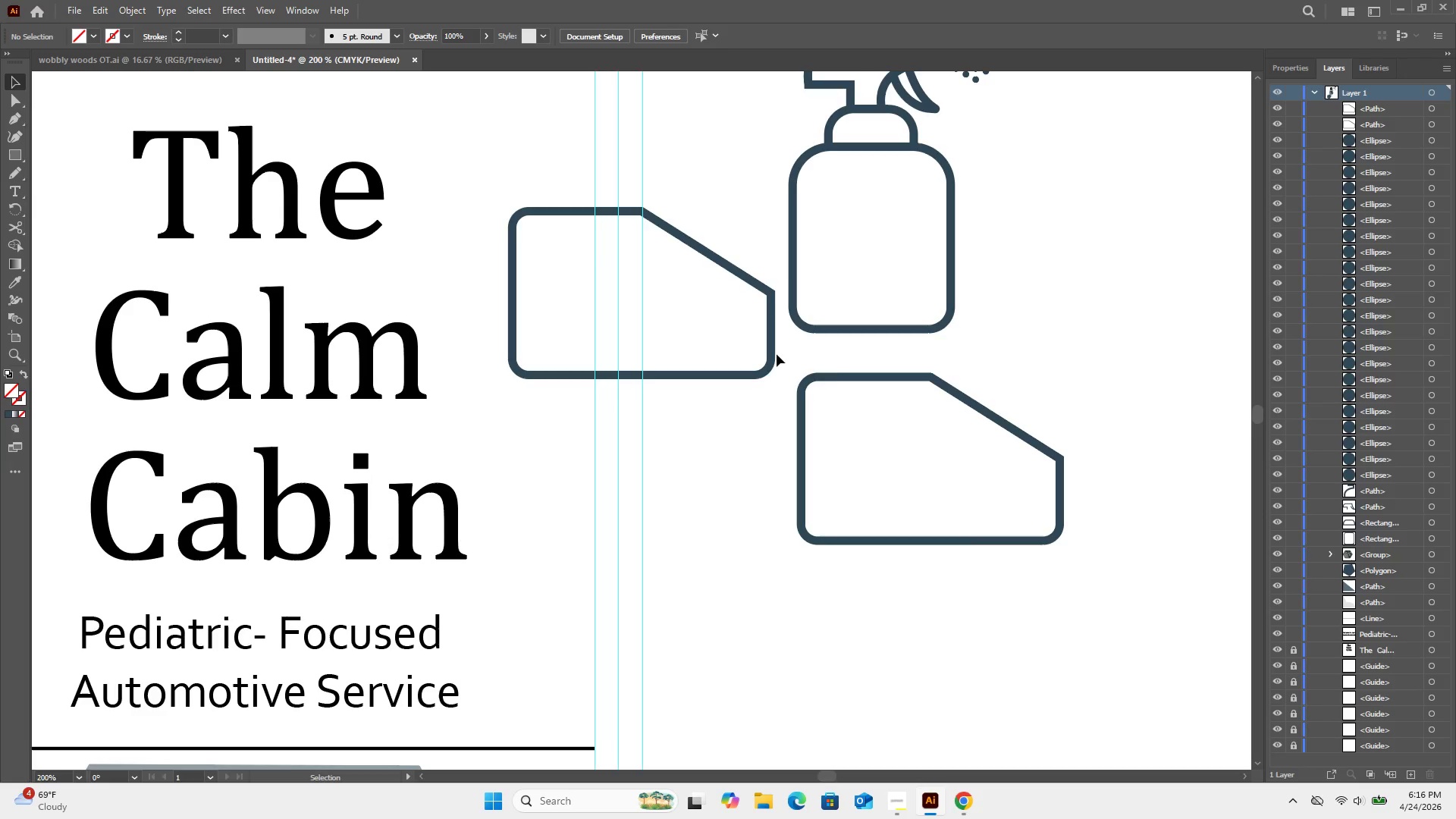 
left_click_drag(start_coordinate=[771, 362], to_coordinate=[1057, 543])
 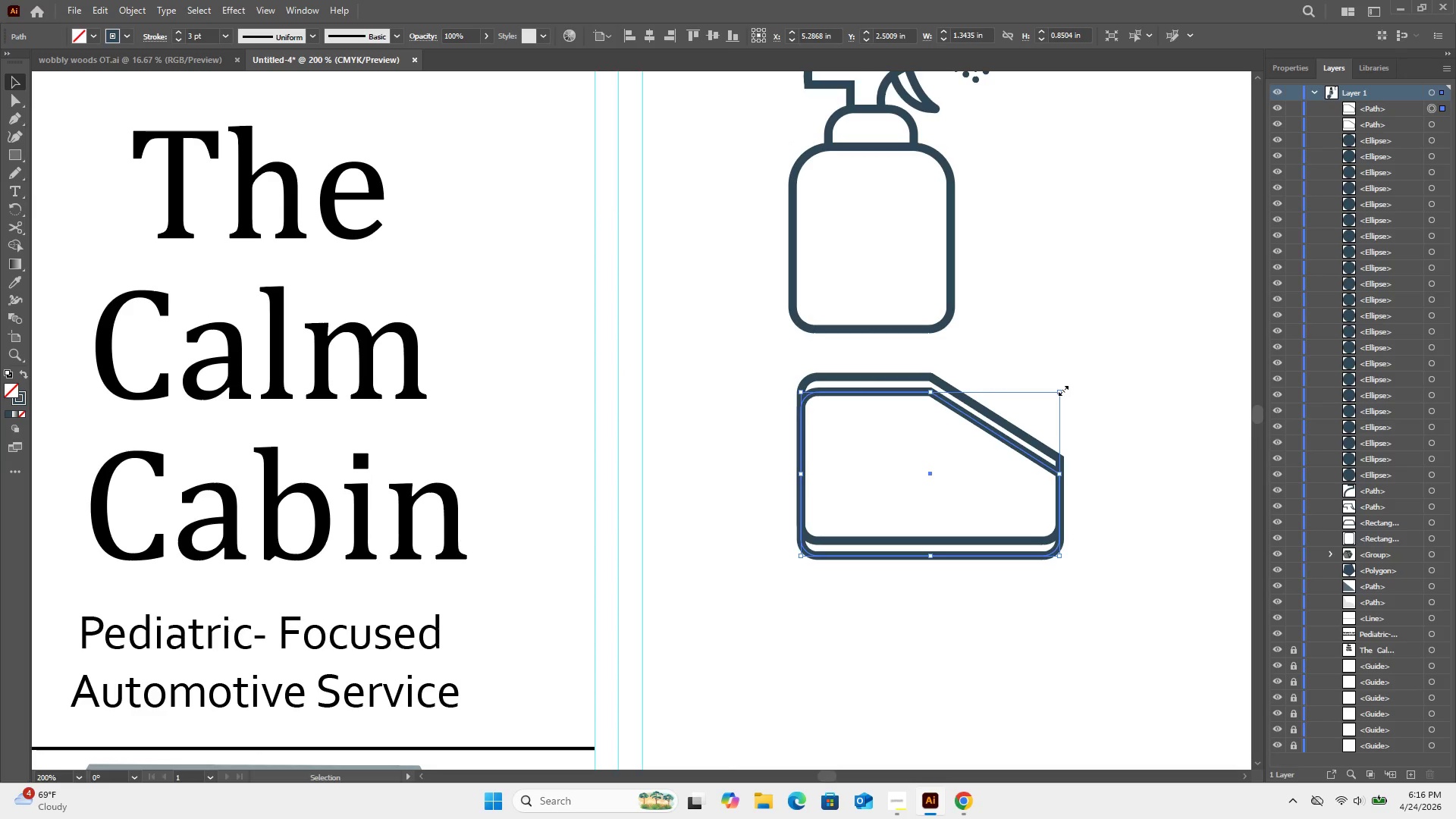 
hold_key(key=ShiftLeft, duration=0.88)
 